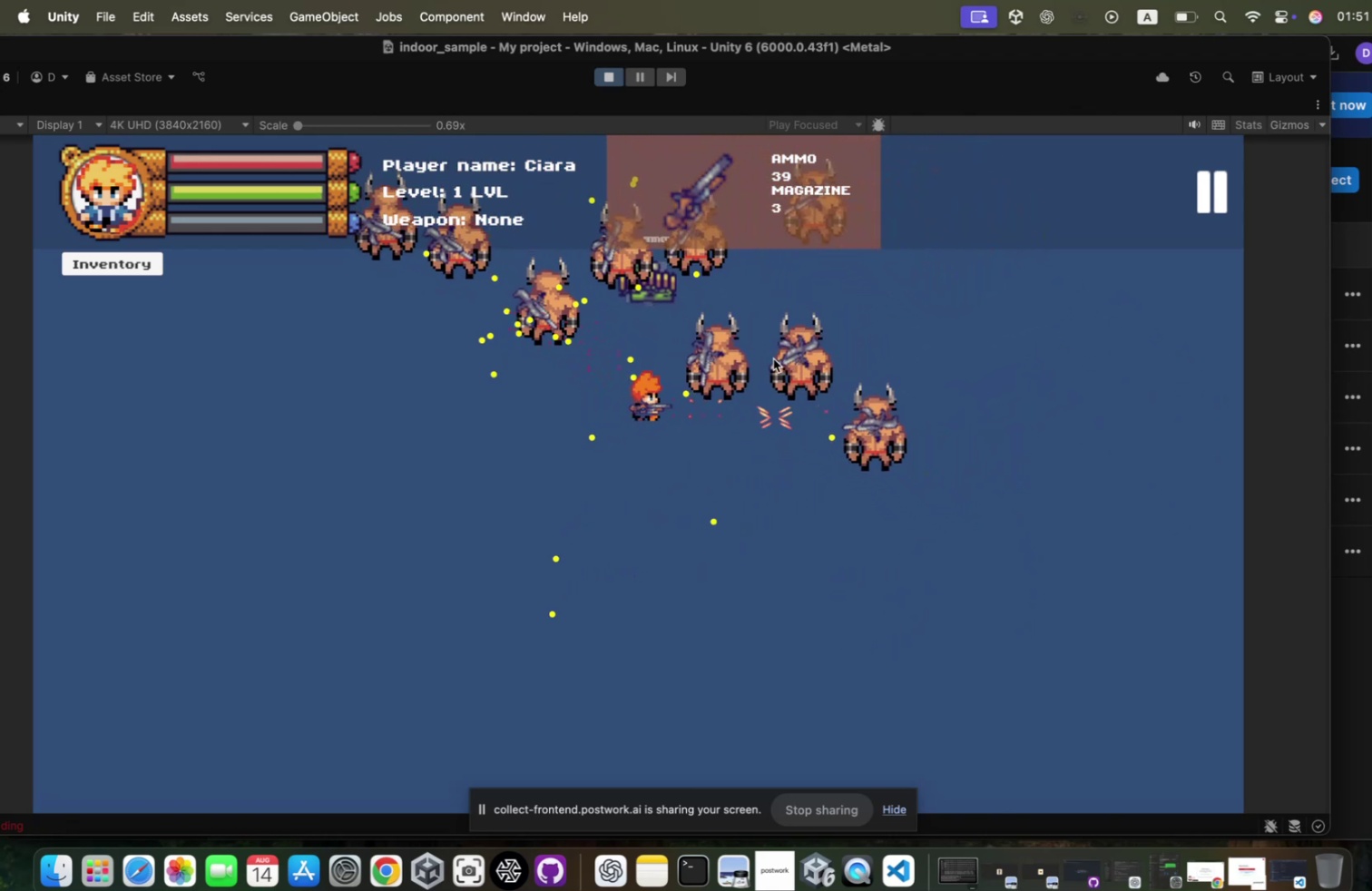 
left_click([766, 355])
 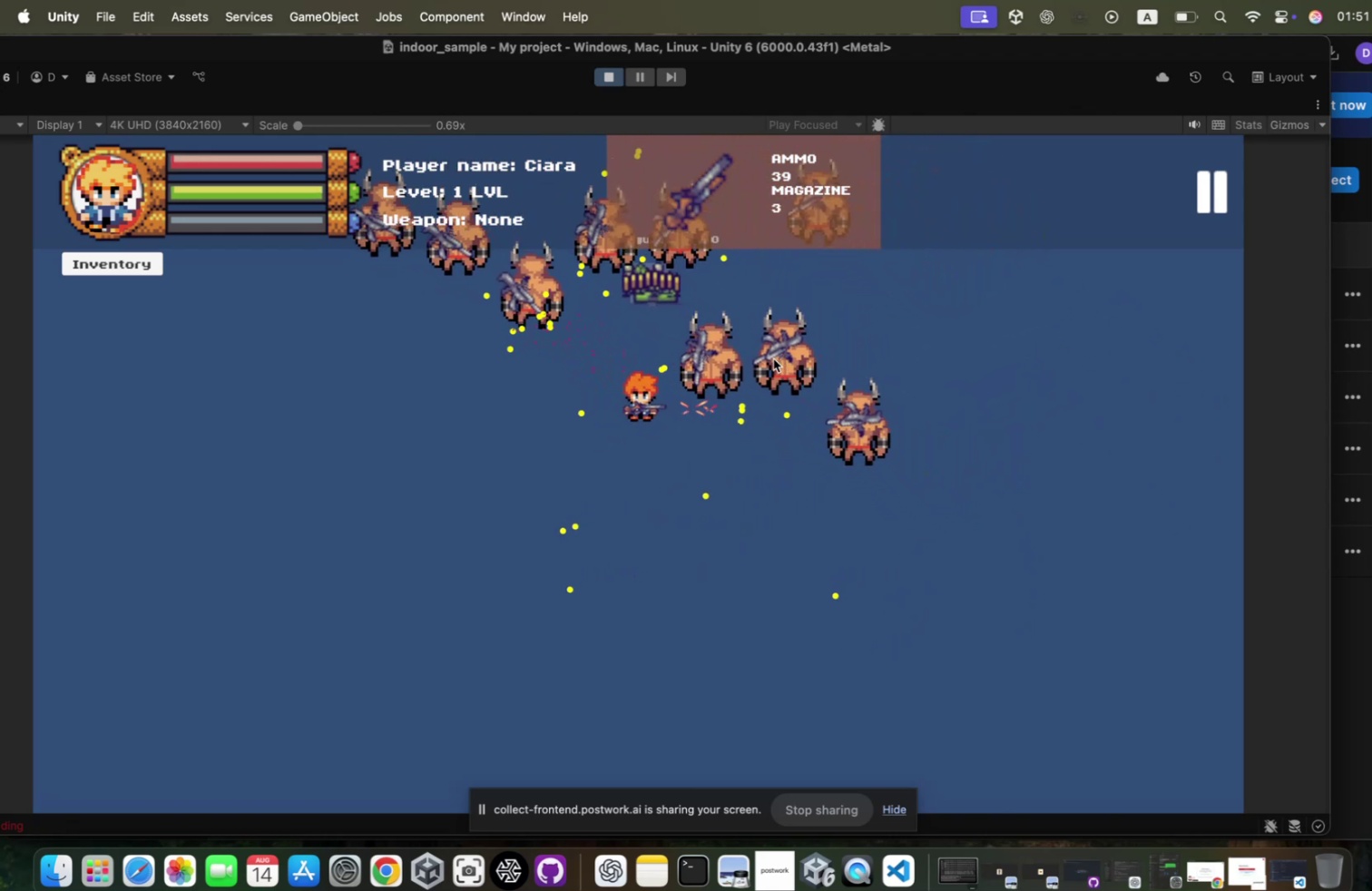 
hold_key(key=D, duration=0.71)
 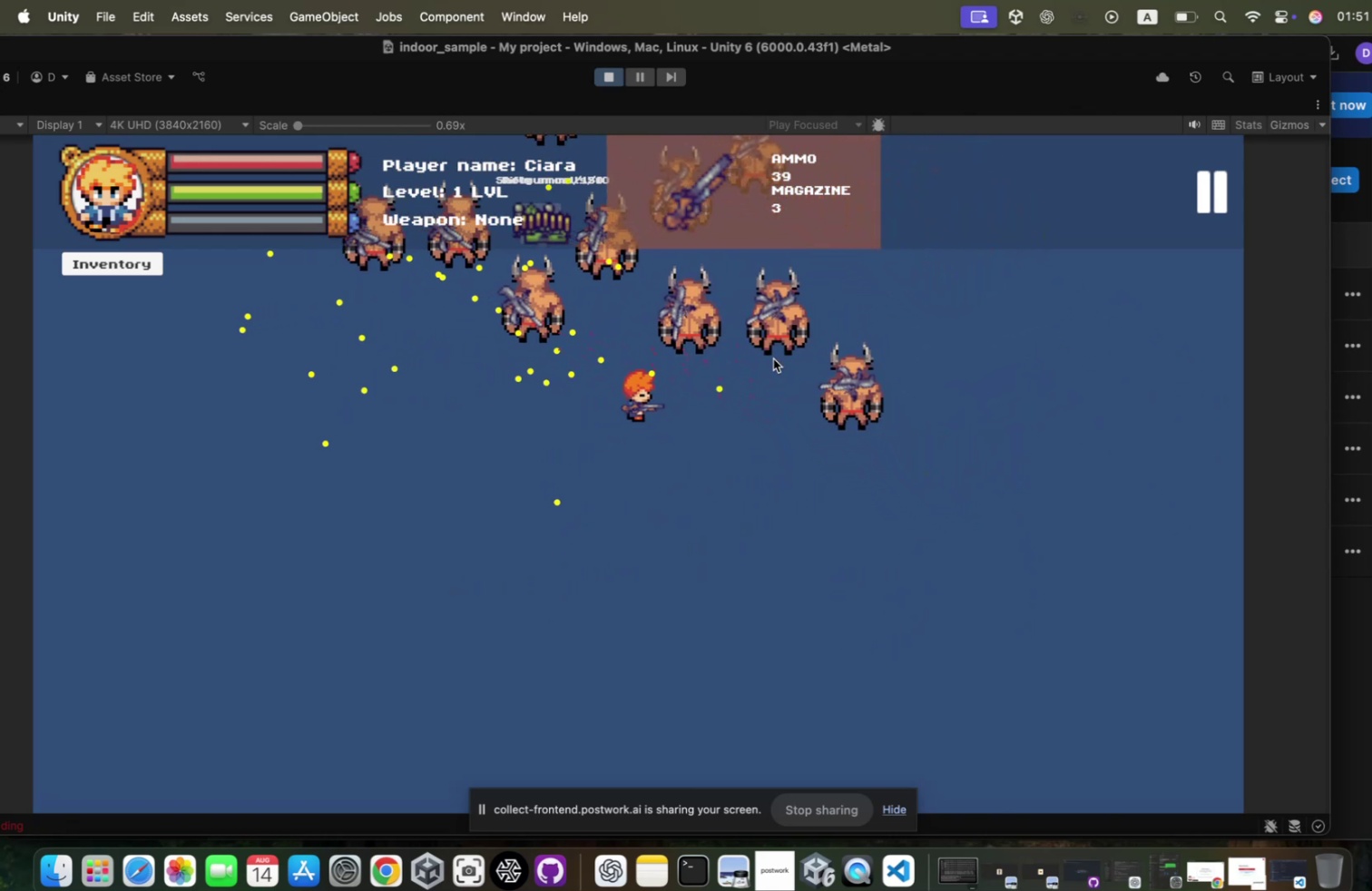 
hold_key(key=S, duration=0.36)
 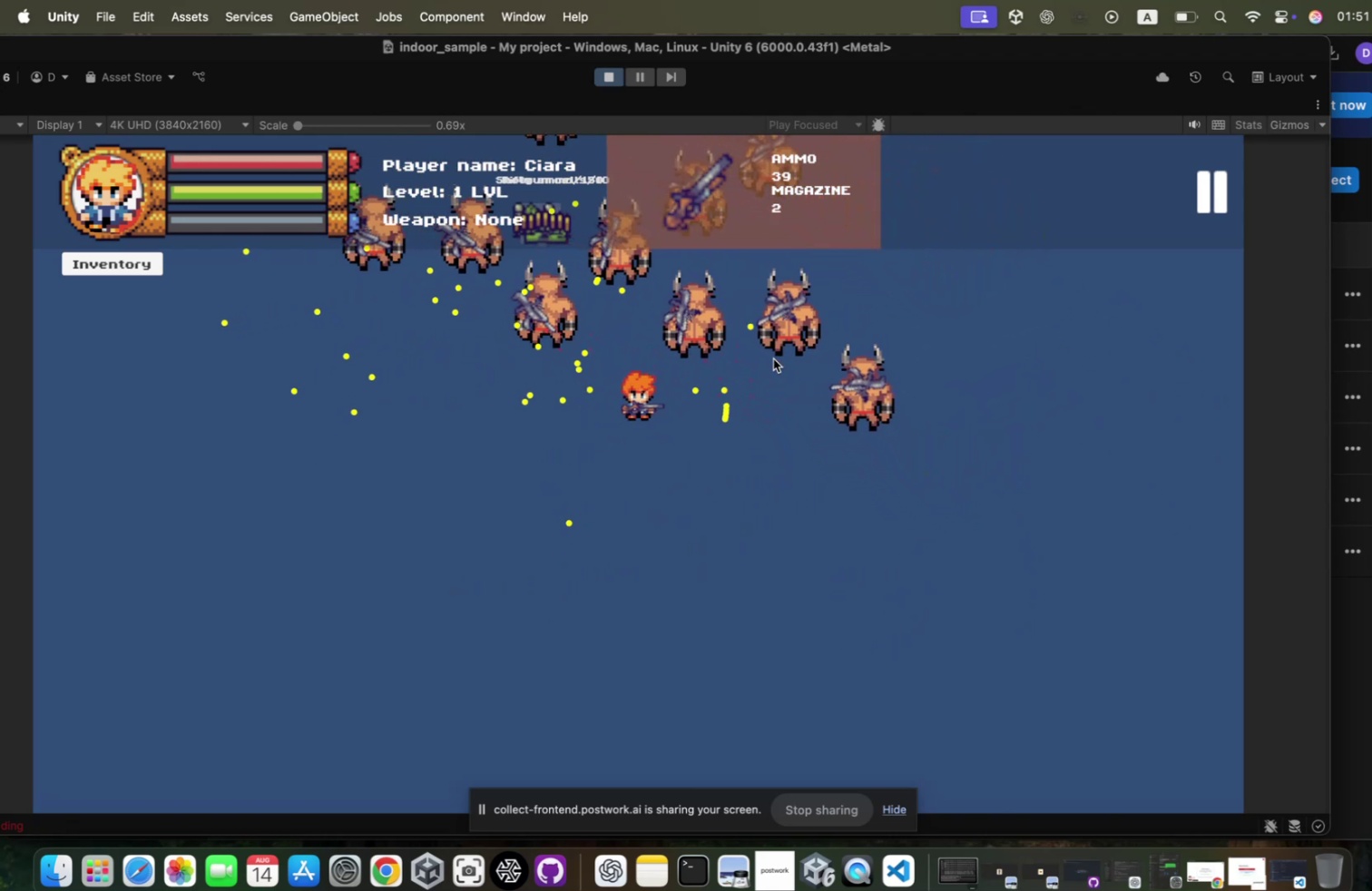 
hold_key(key=D, duration=0.9)
 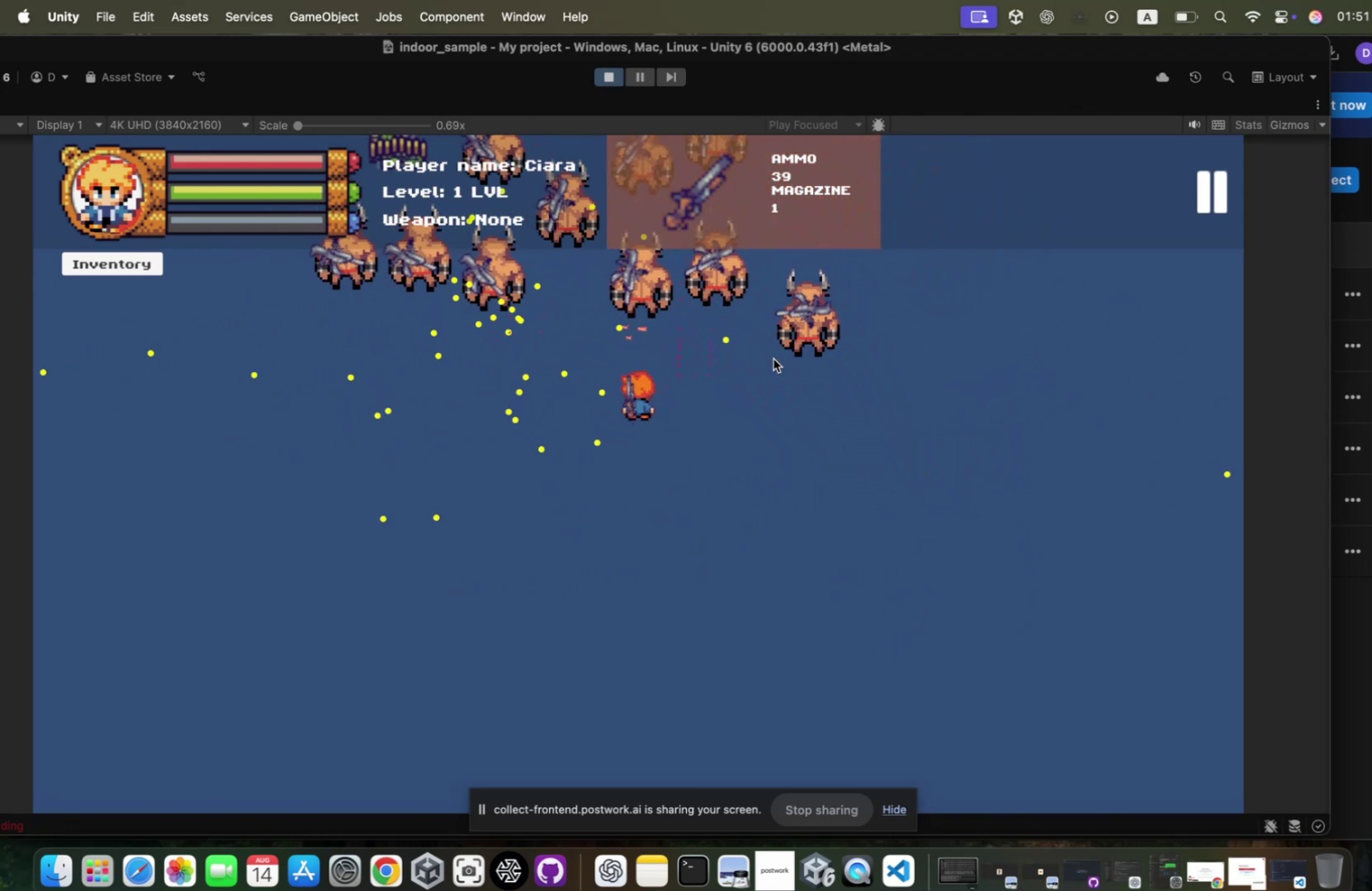 
hold_key(key=S, duration=0.54)
 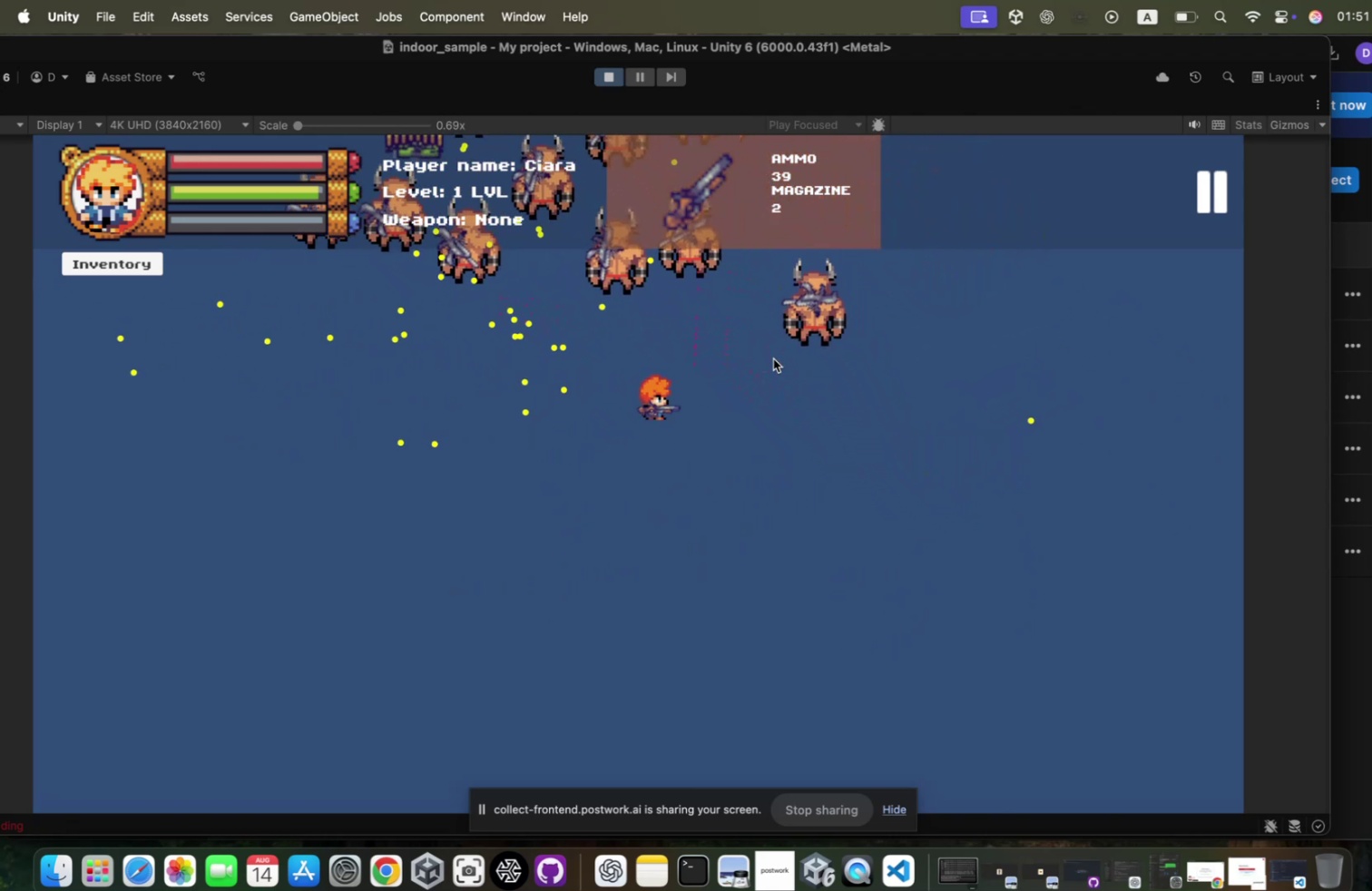 
type(wswdrw)
 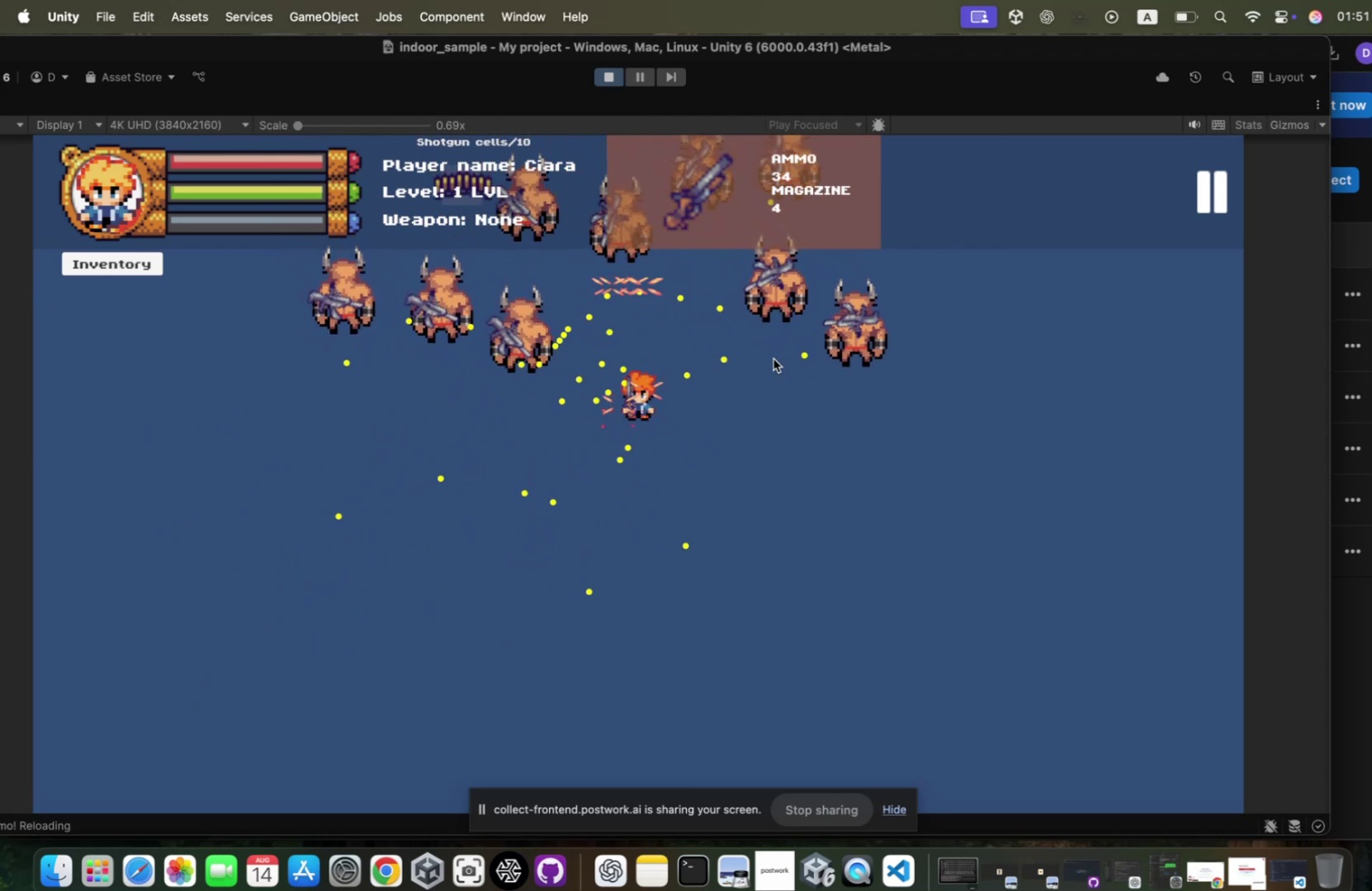 
left_click([766, 355])
 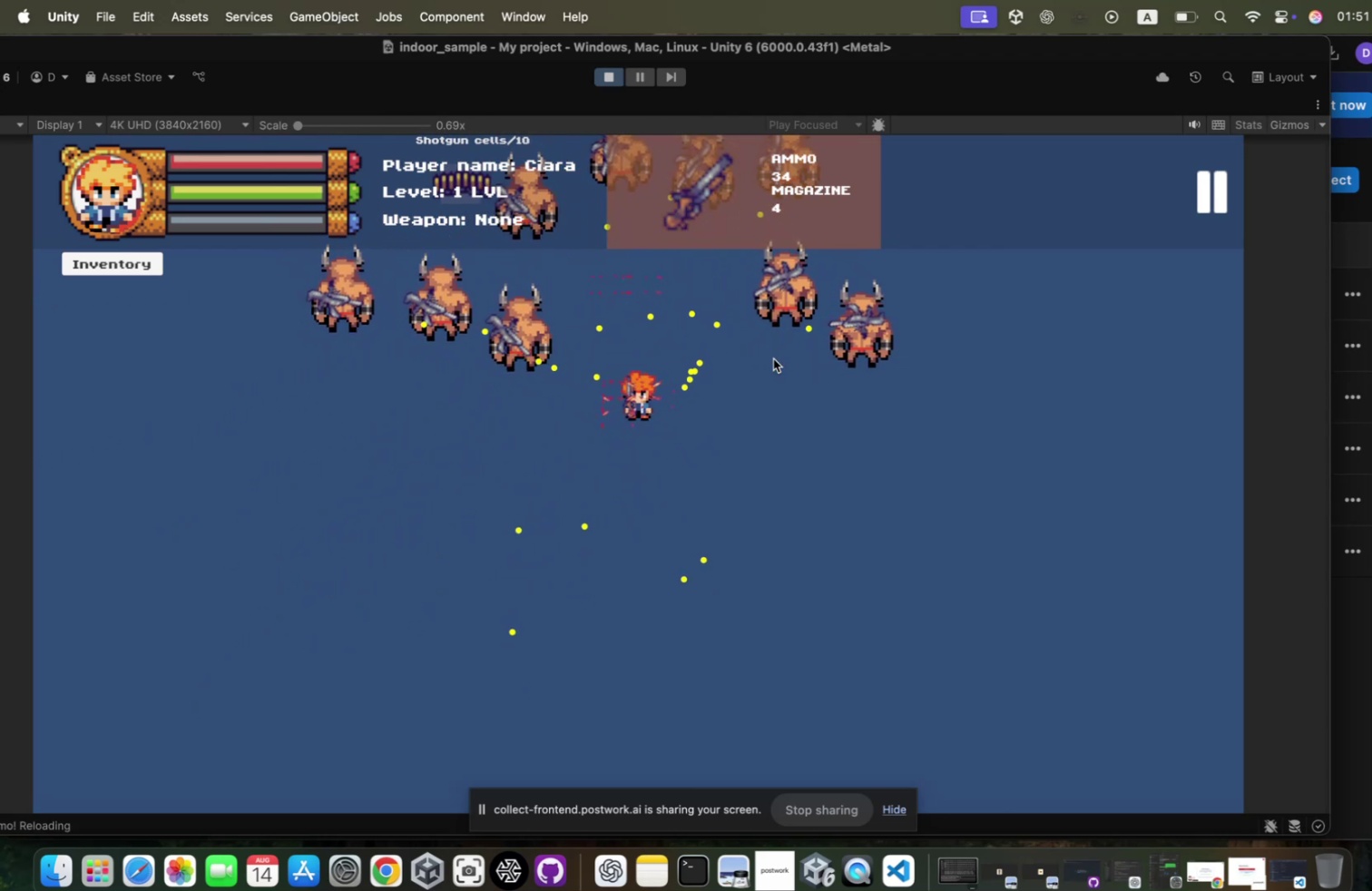 
hold_key(key=W, duration=0.43)
 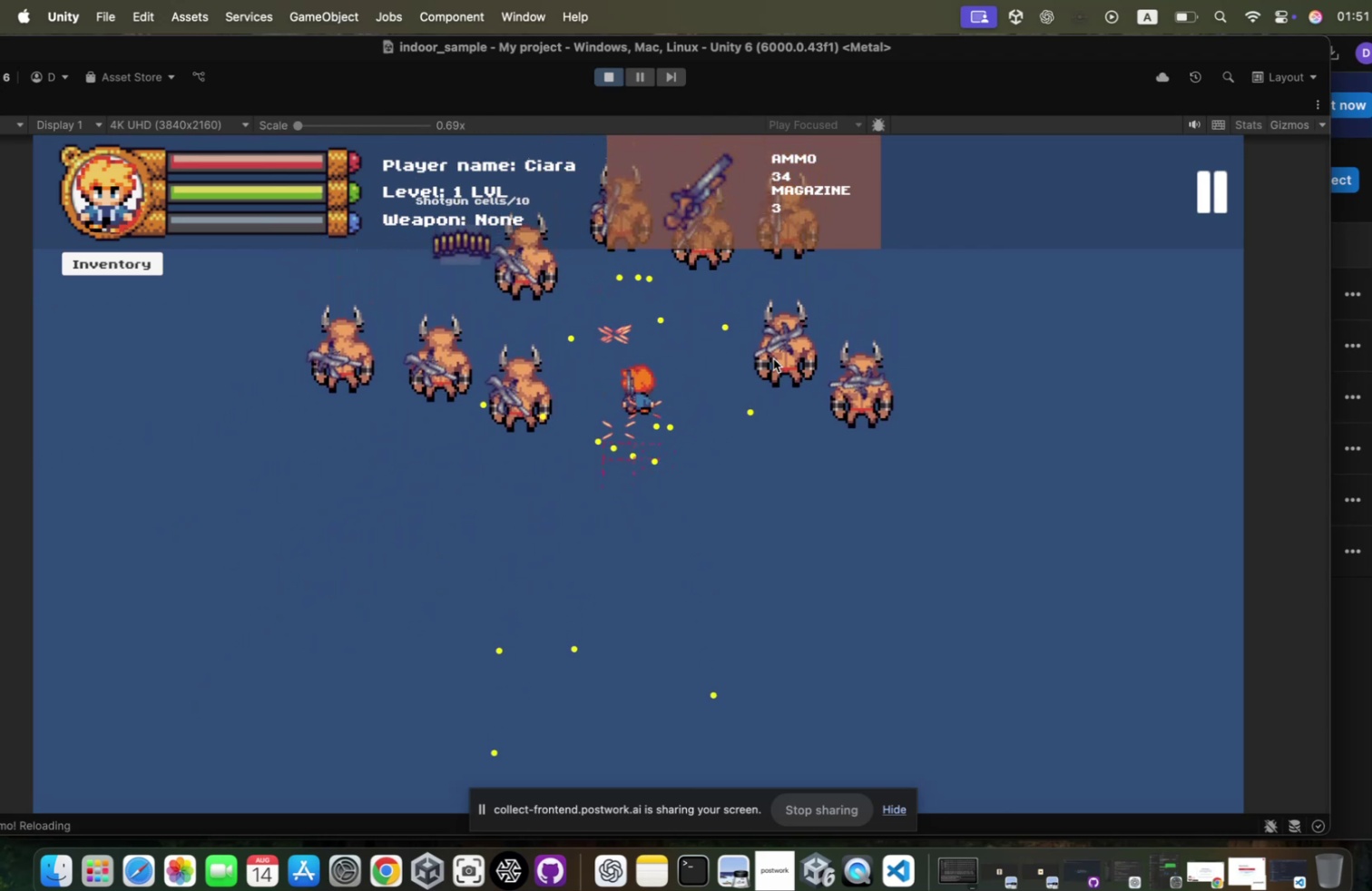 
left_click([766, 355])
 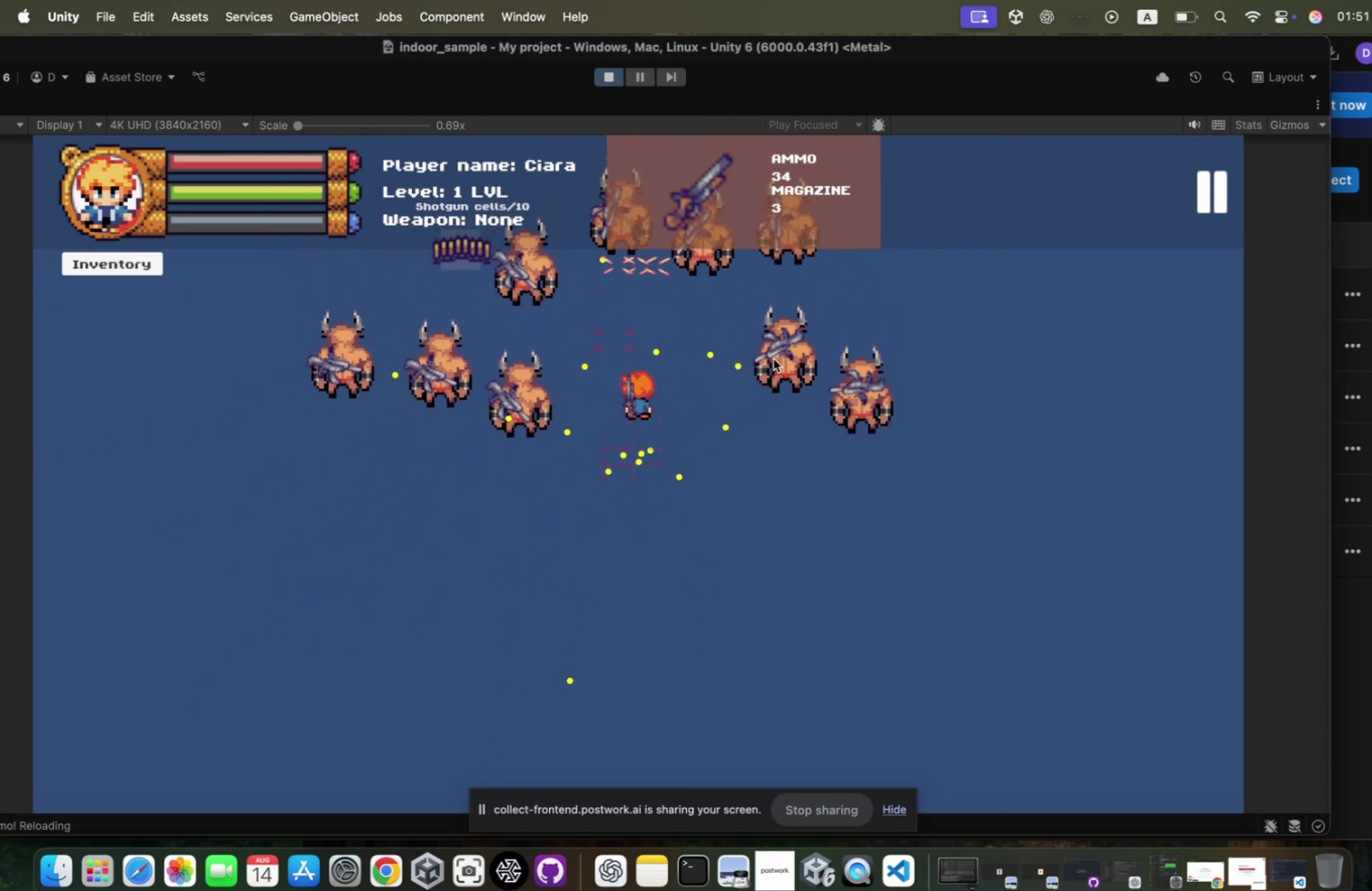 
key(W)
 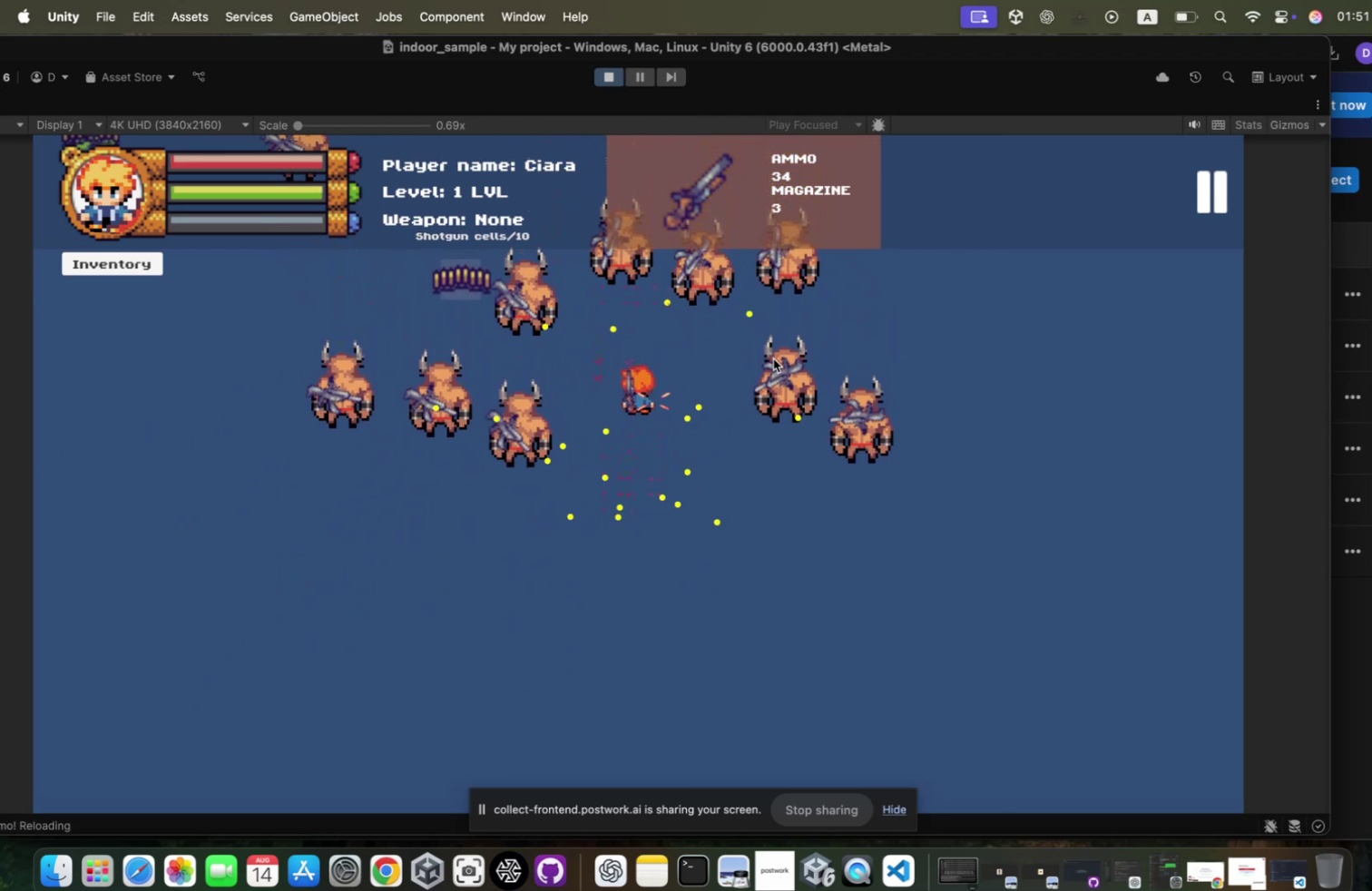 
left_click([766, 355])
 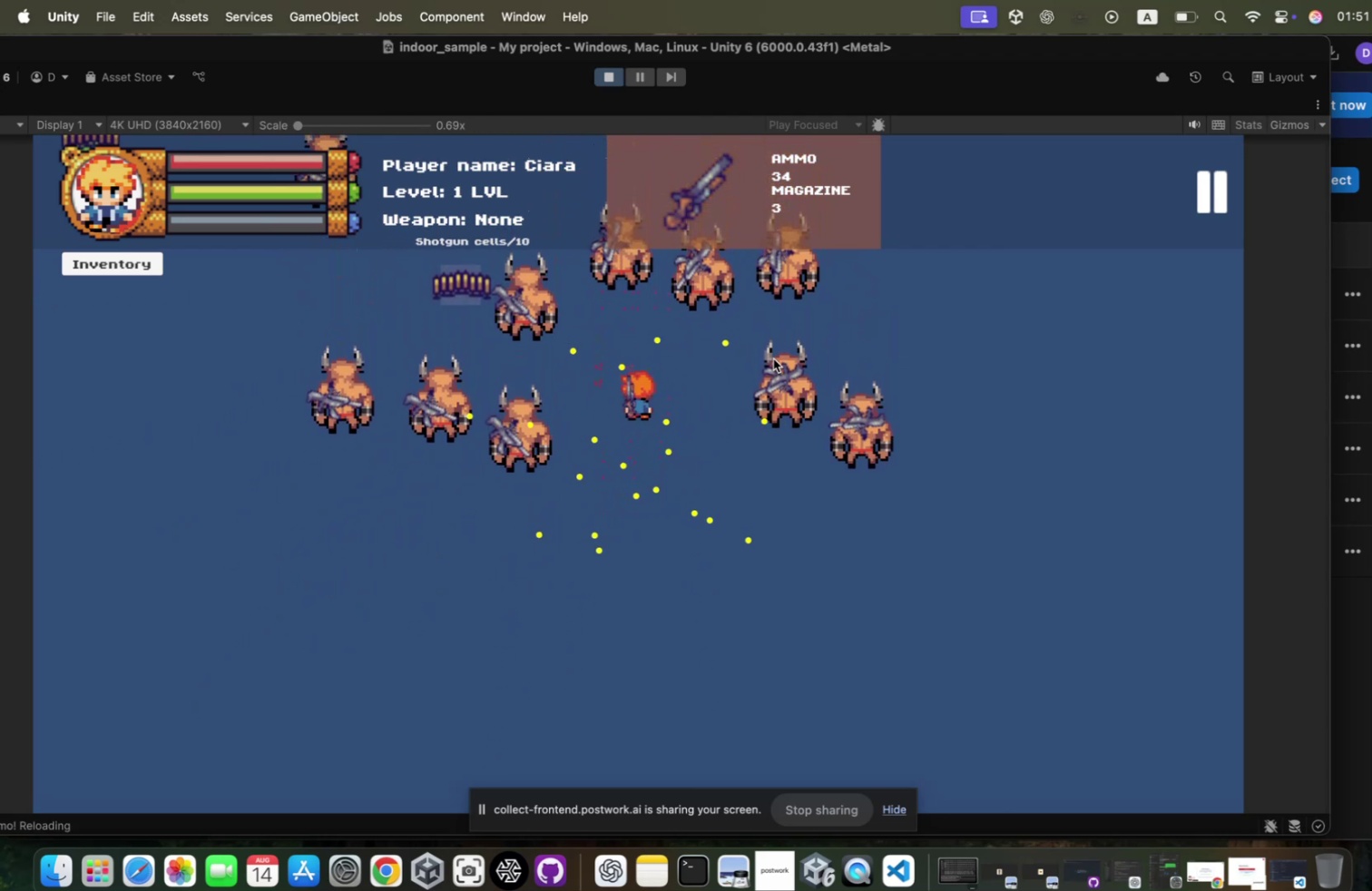 
left_click([766, 355])
 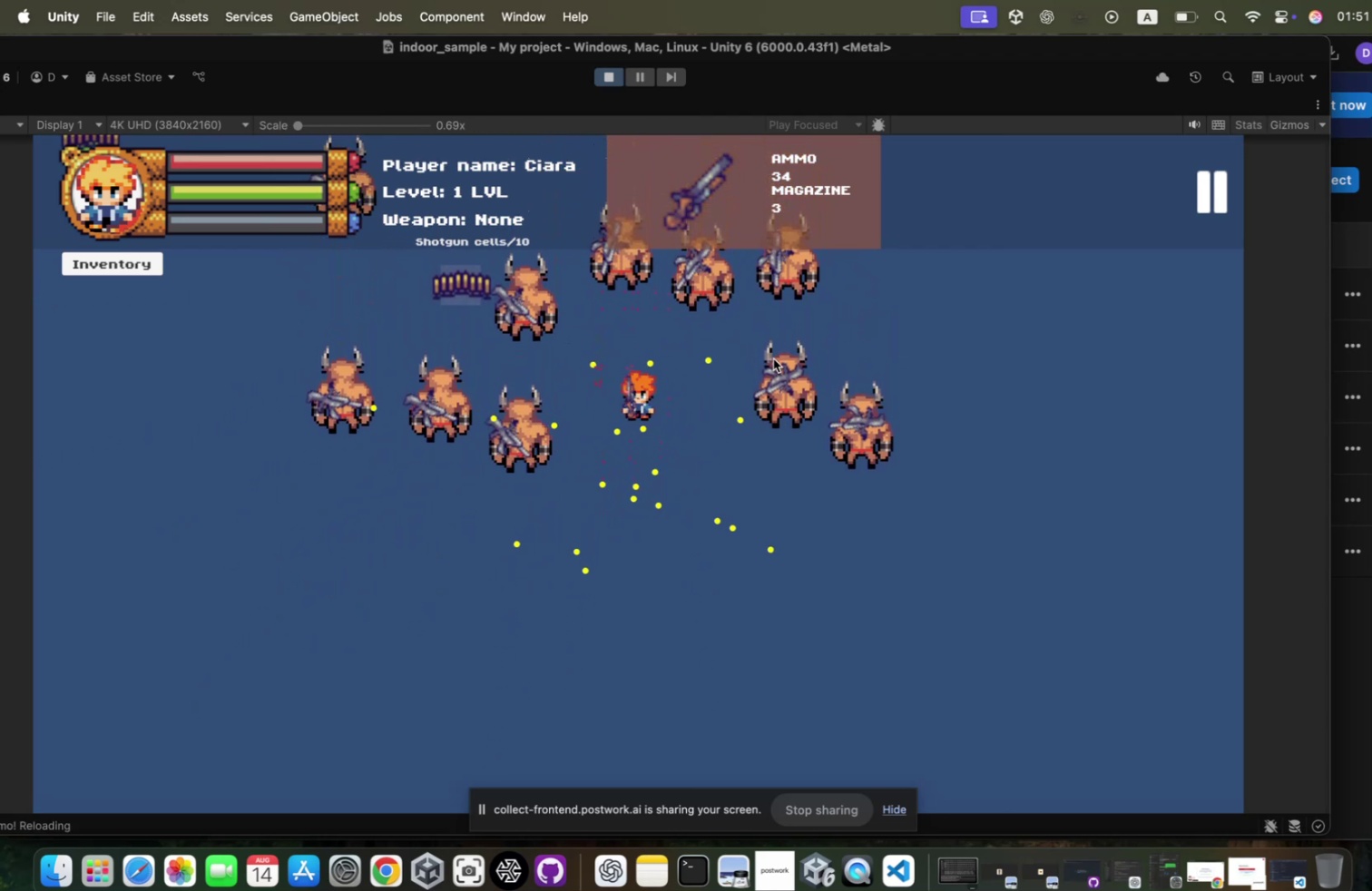 
left_click([766, 355])
 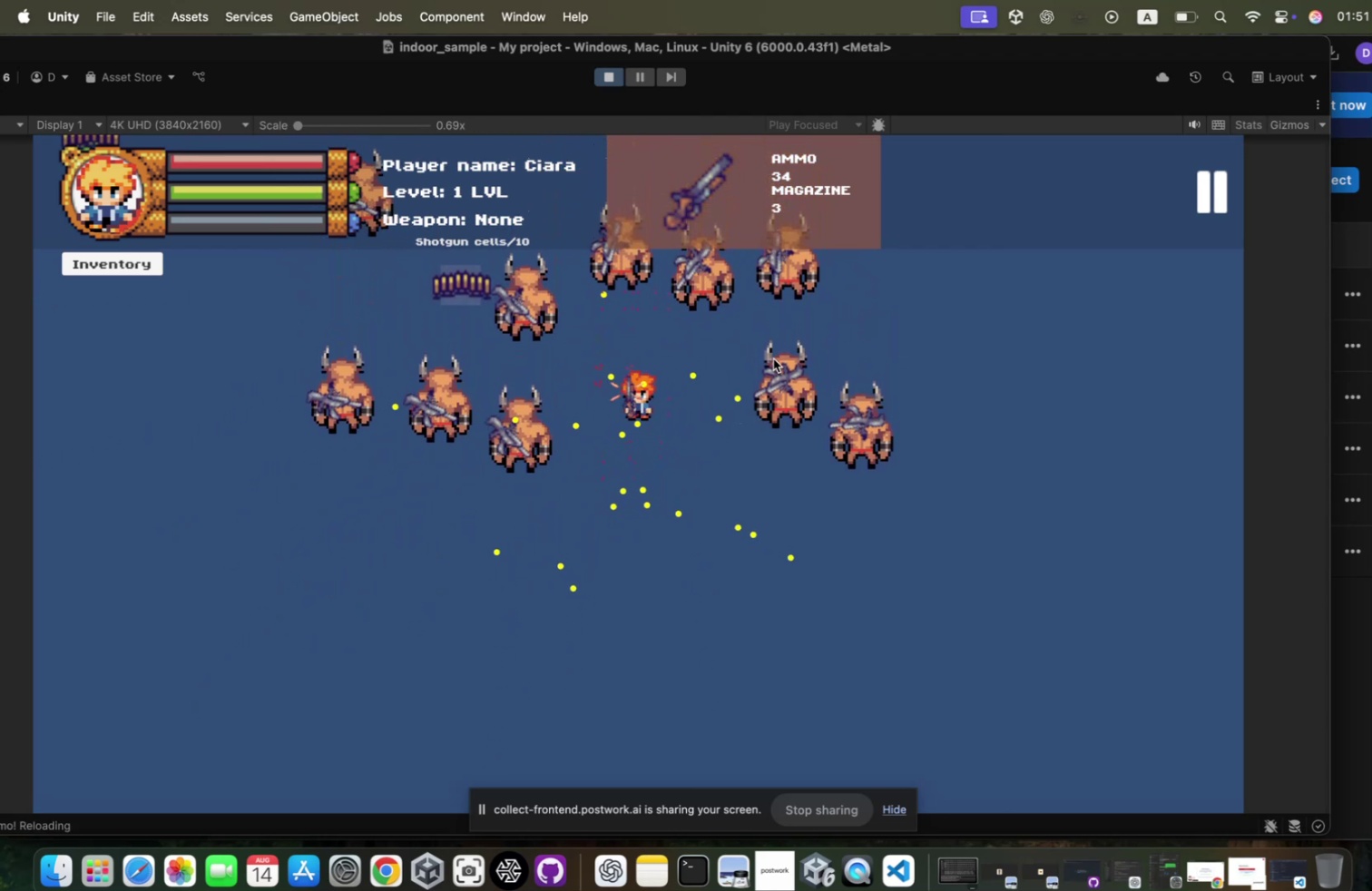 
left_click([766, 355])
 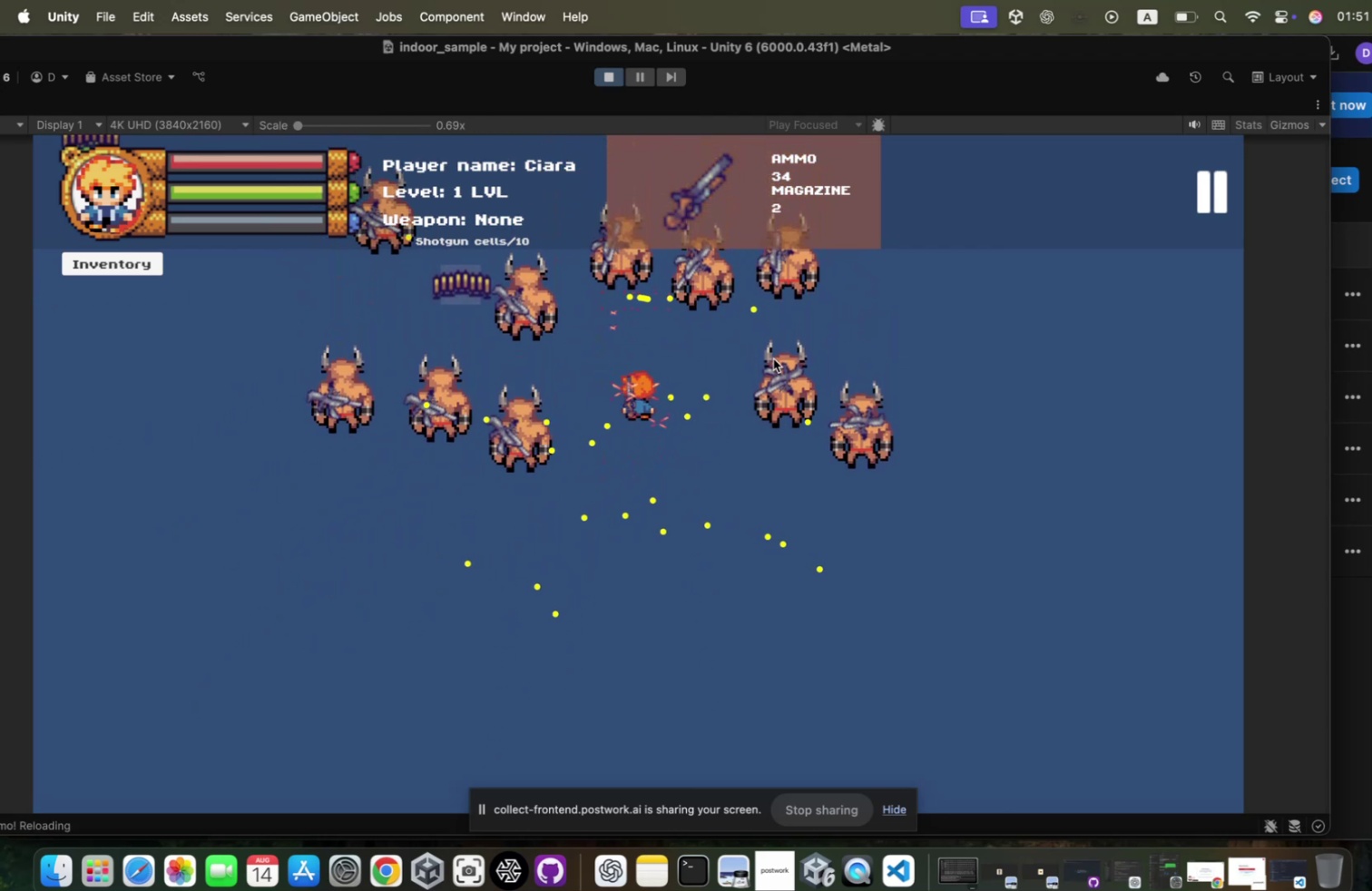 
double_click([766, 355])
 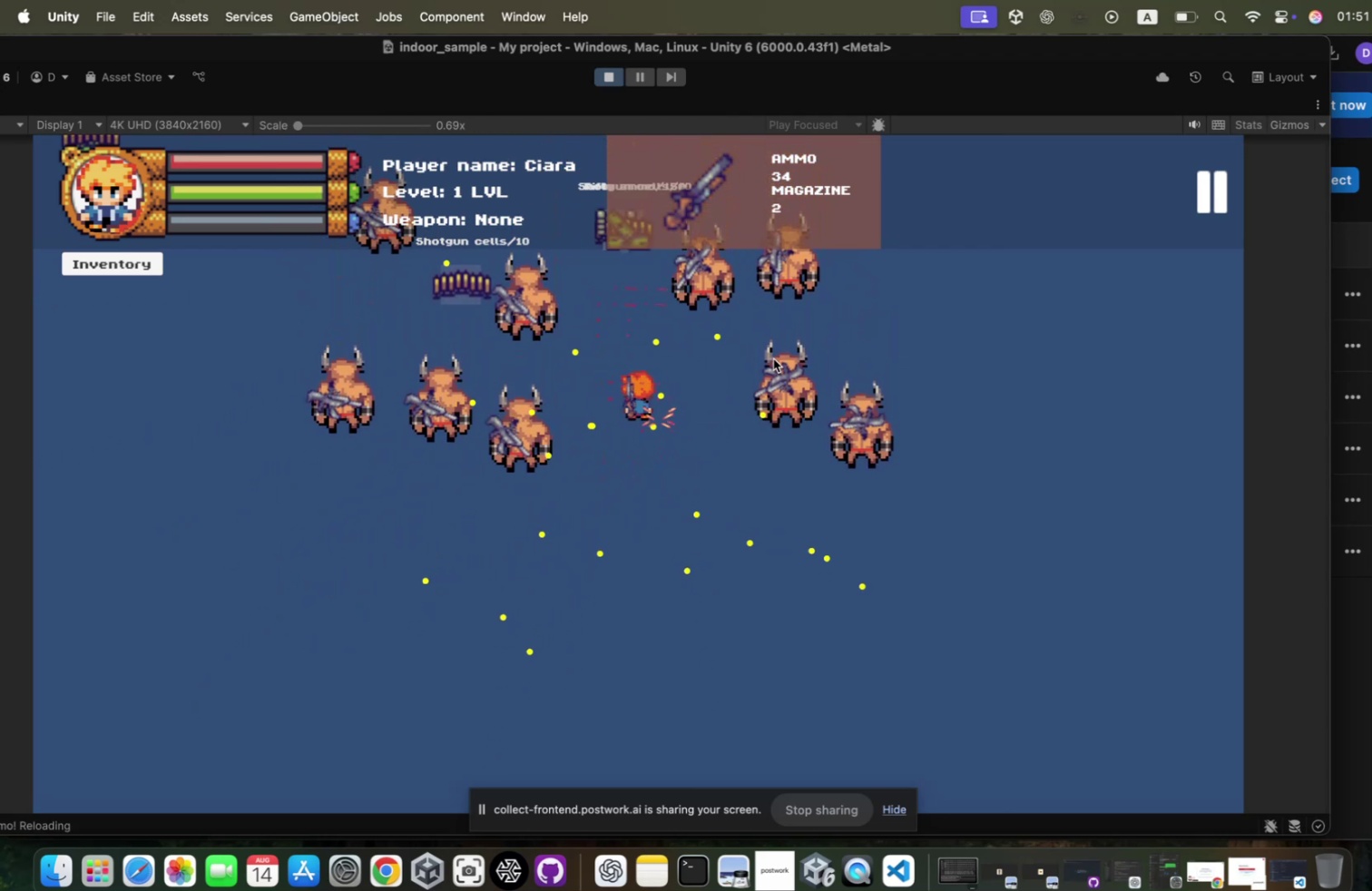 
type(dw)
 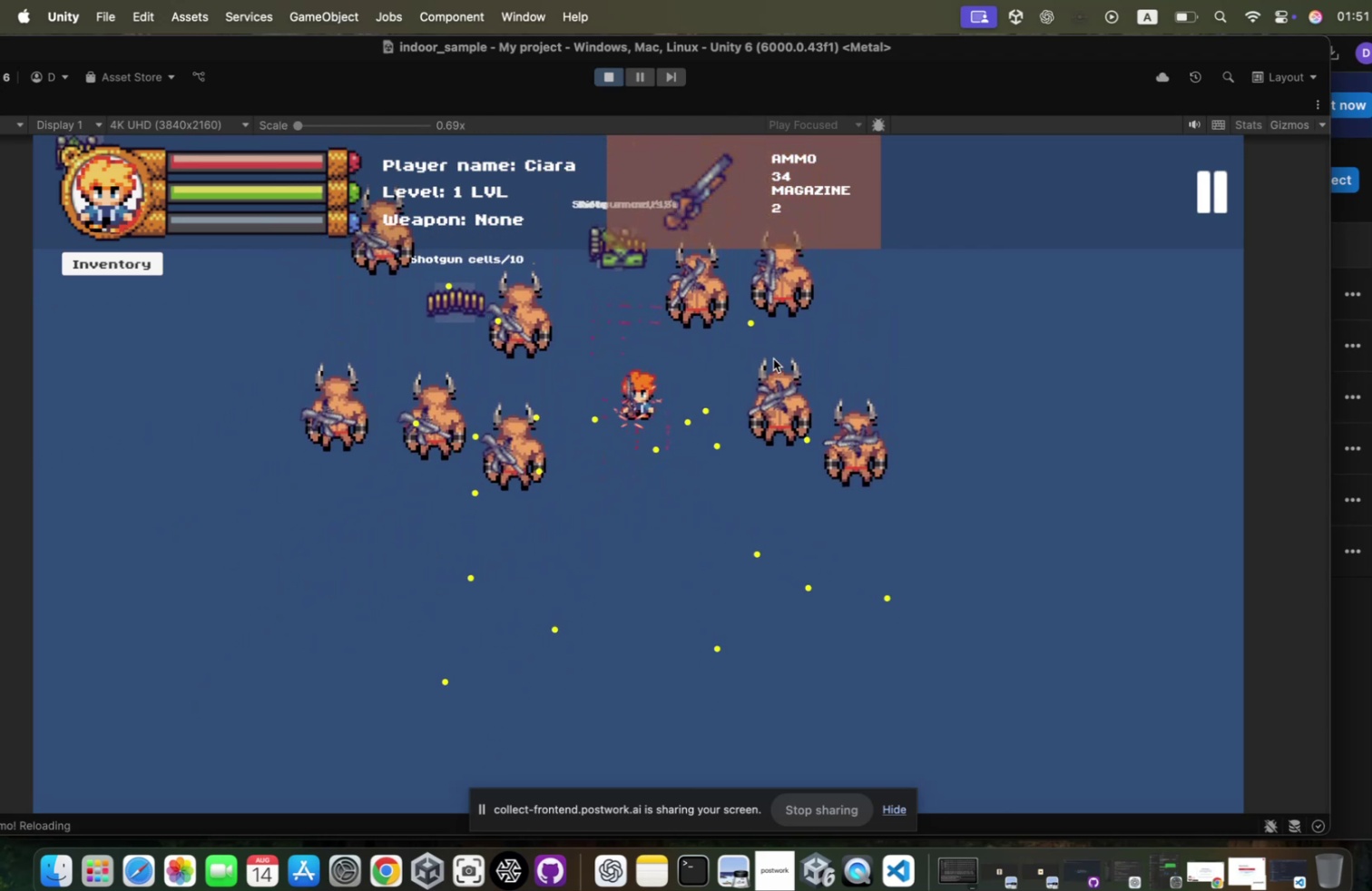 
left_click([766, 355])
 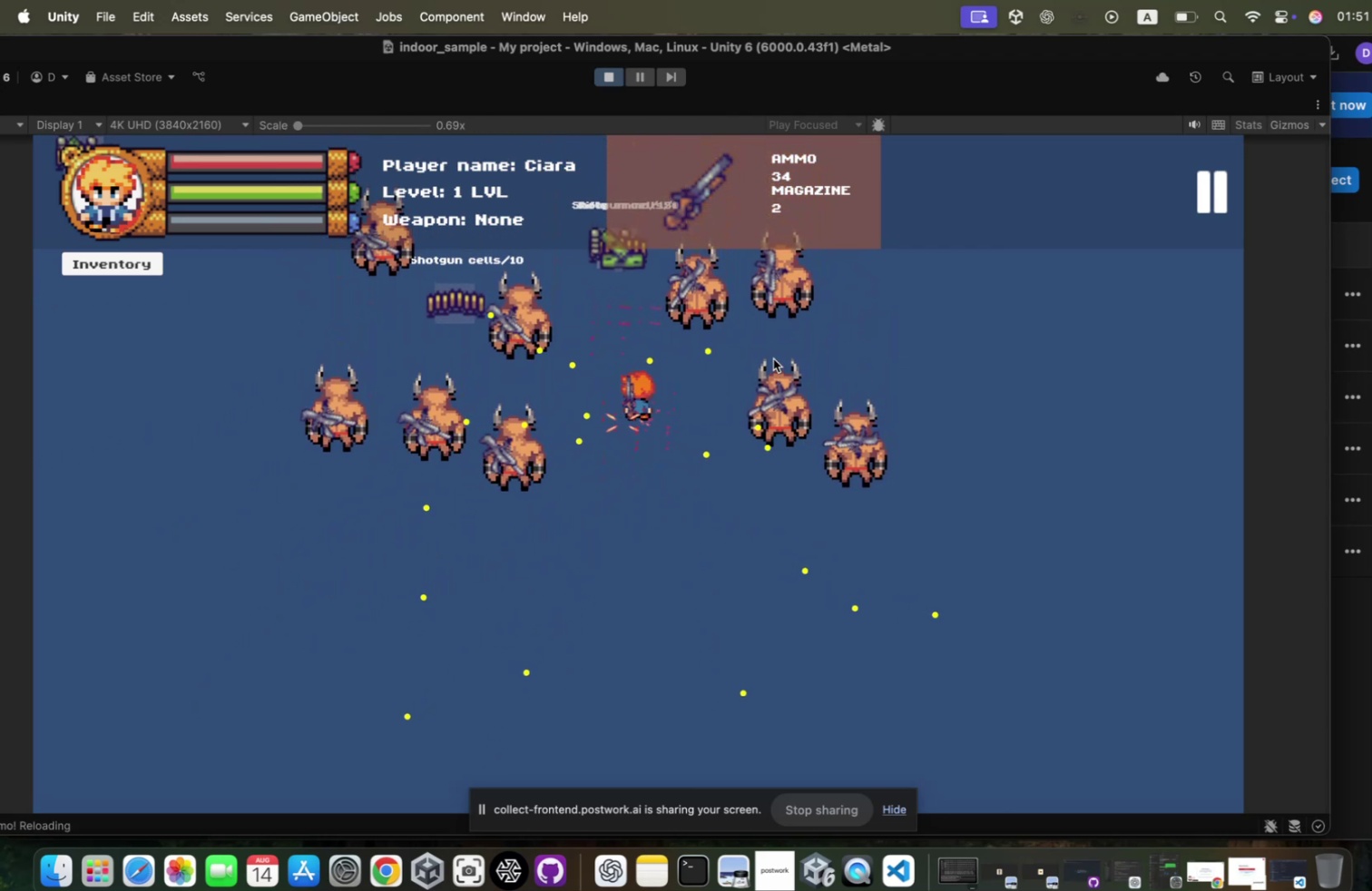 
left_click([766, 355])
 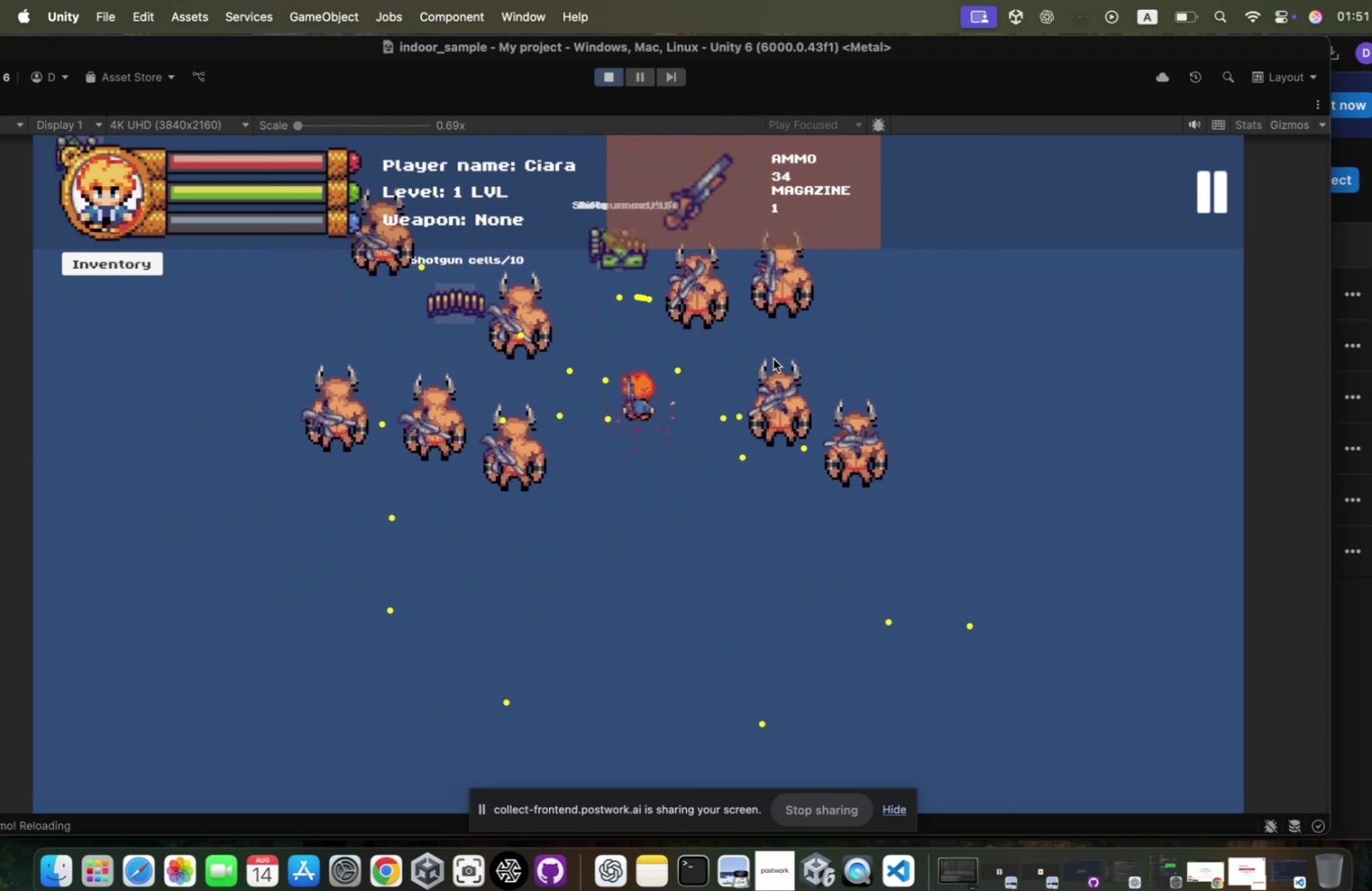 
double_click([766, 355])
 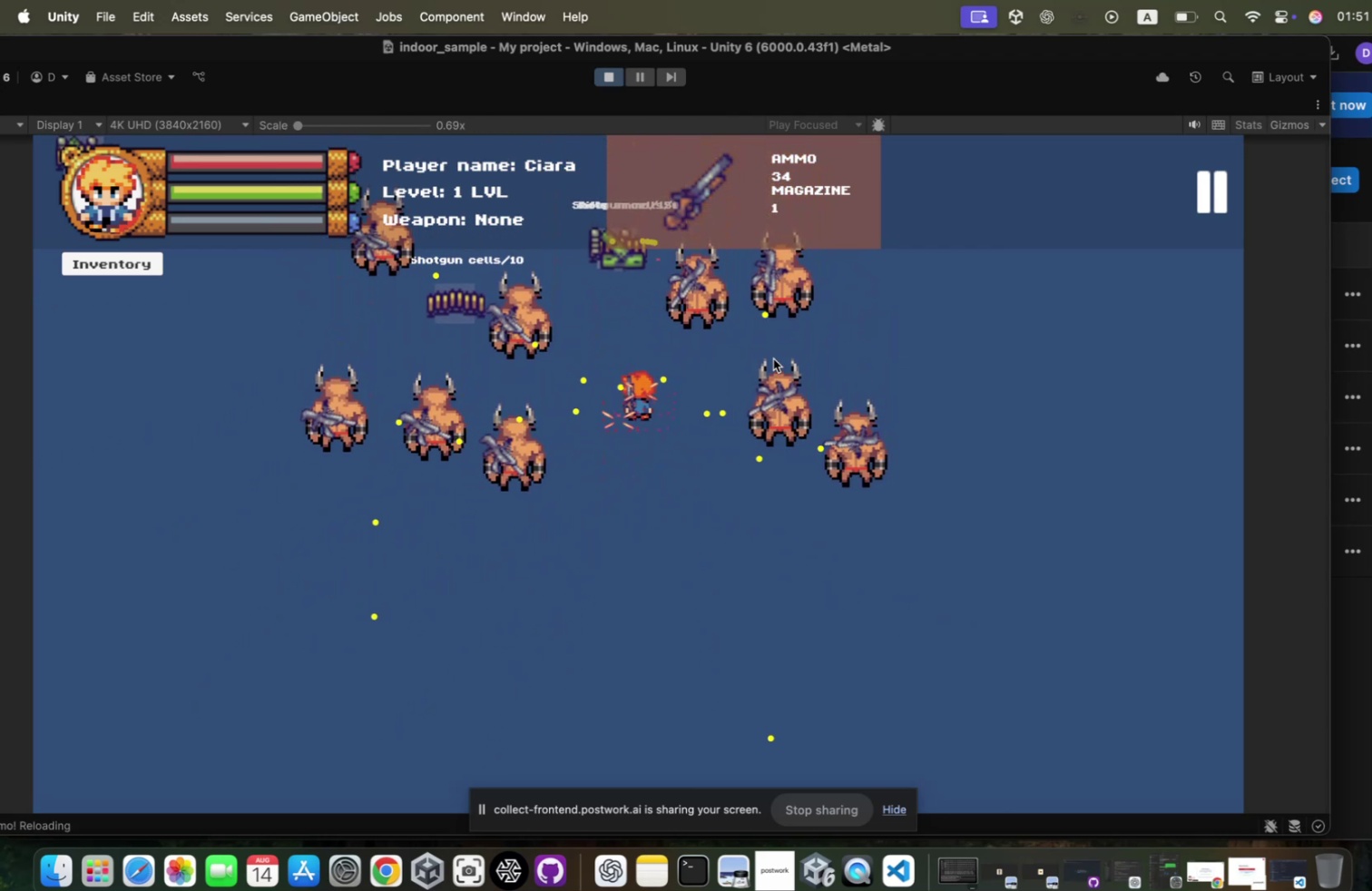 
hold_key(key=W, duration=1.33)
 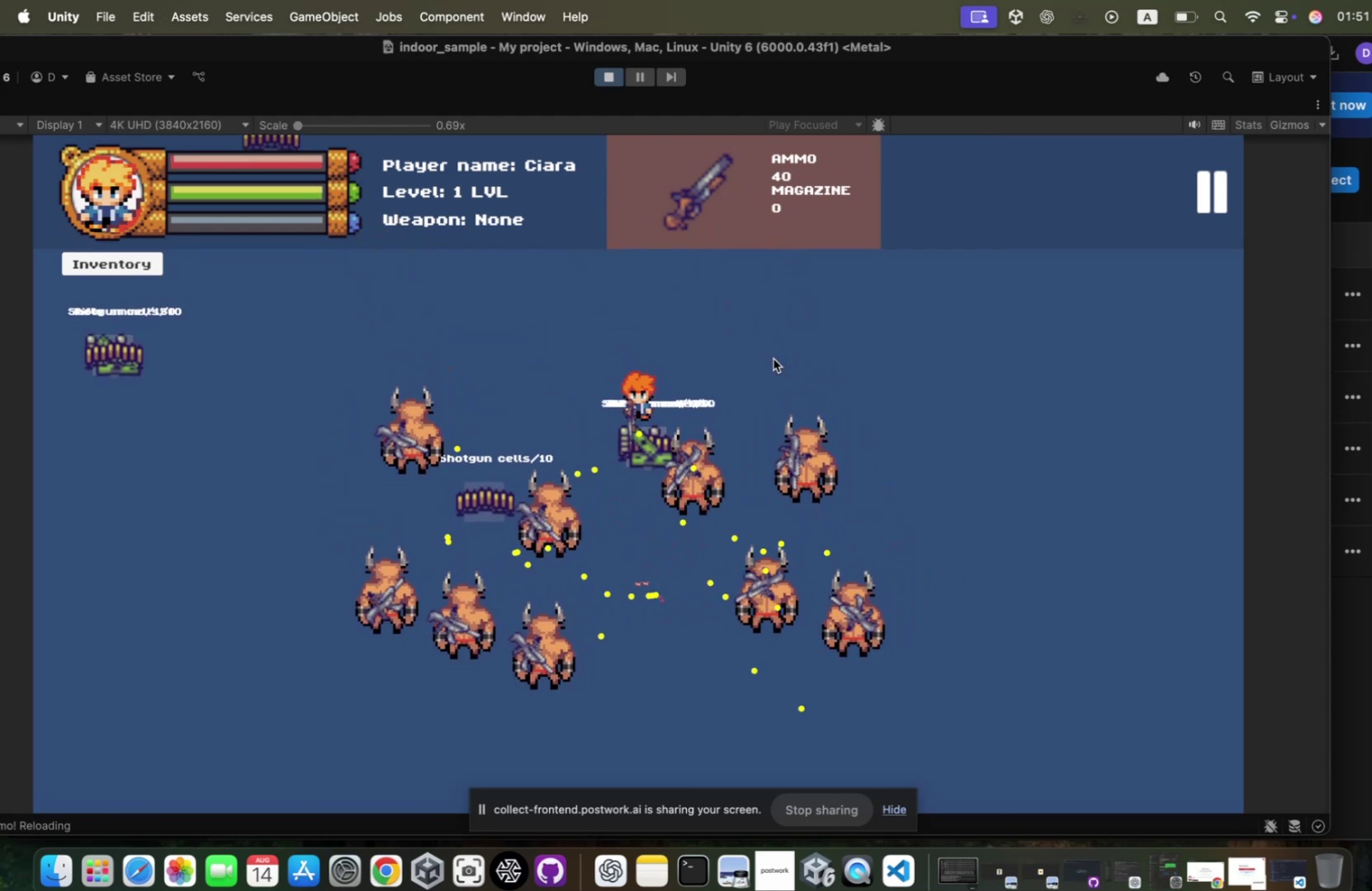 
type(ads)
 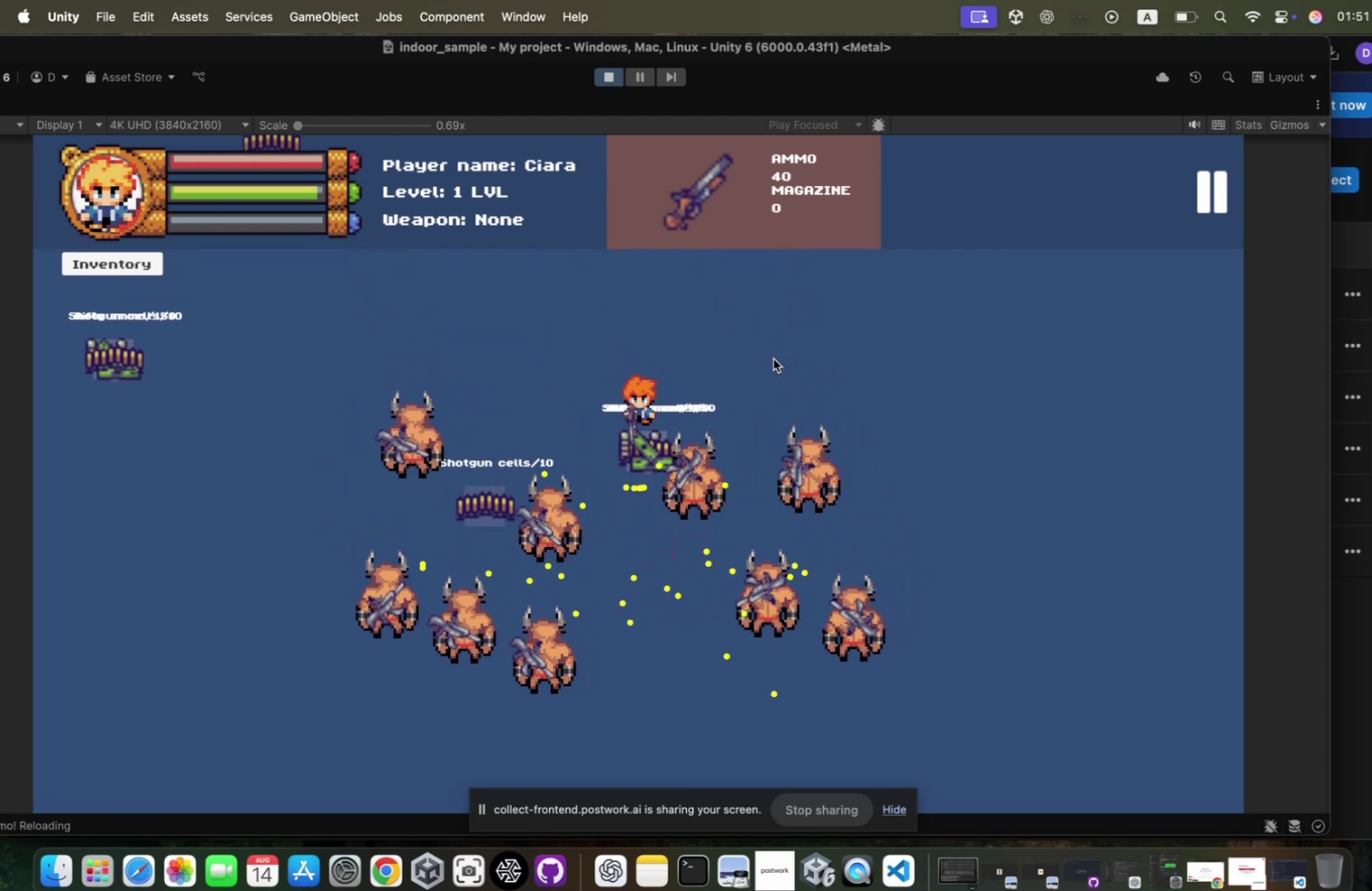 
left_click([766, 355])
 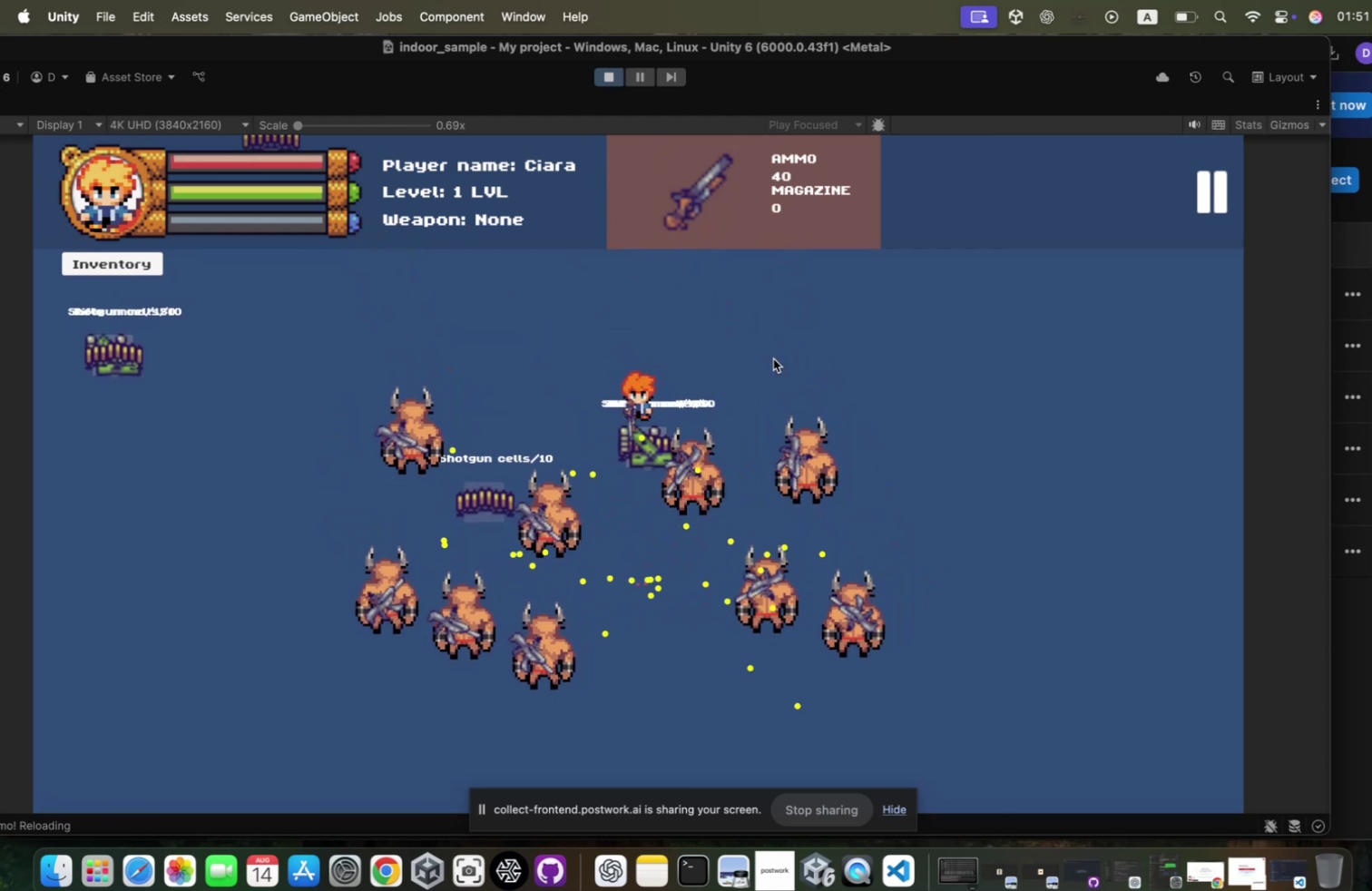 
left_click([766, 355])
 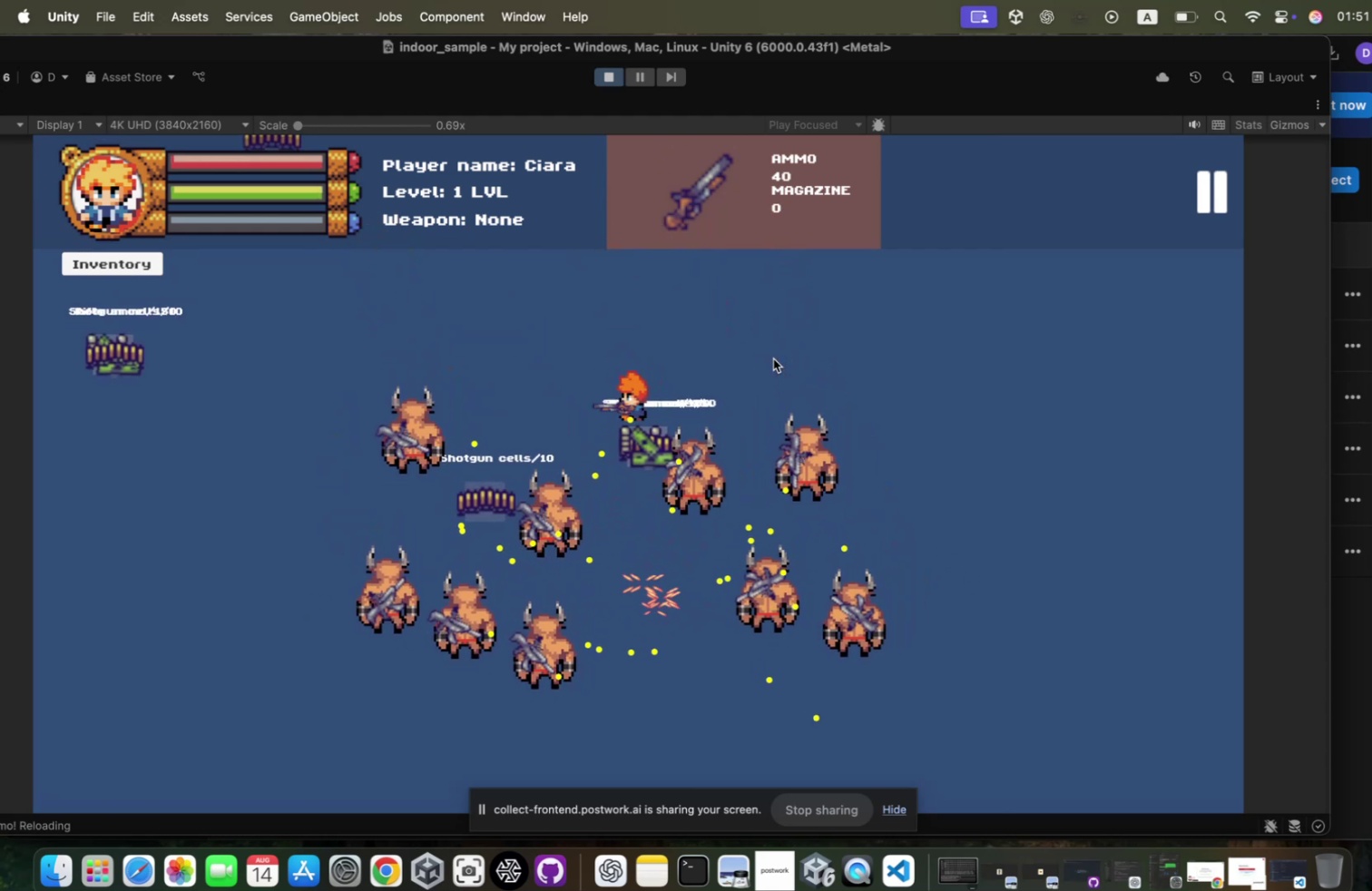 
hold_key(key=A, duration=0.94)
 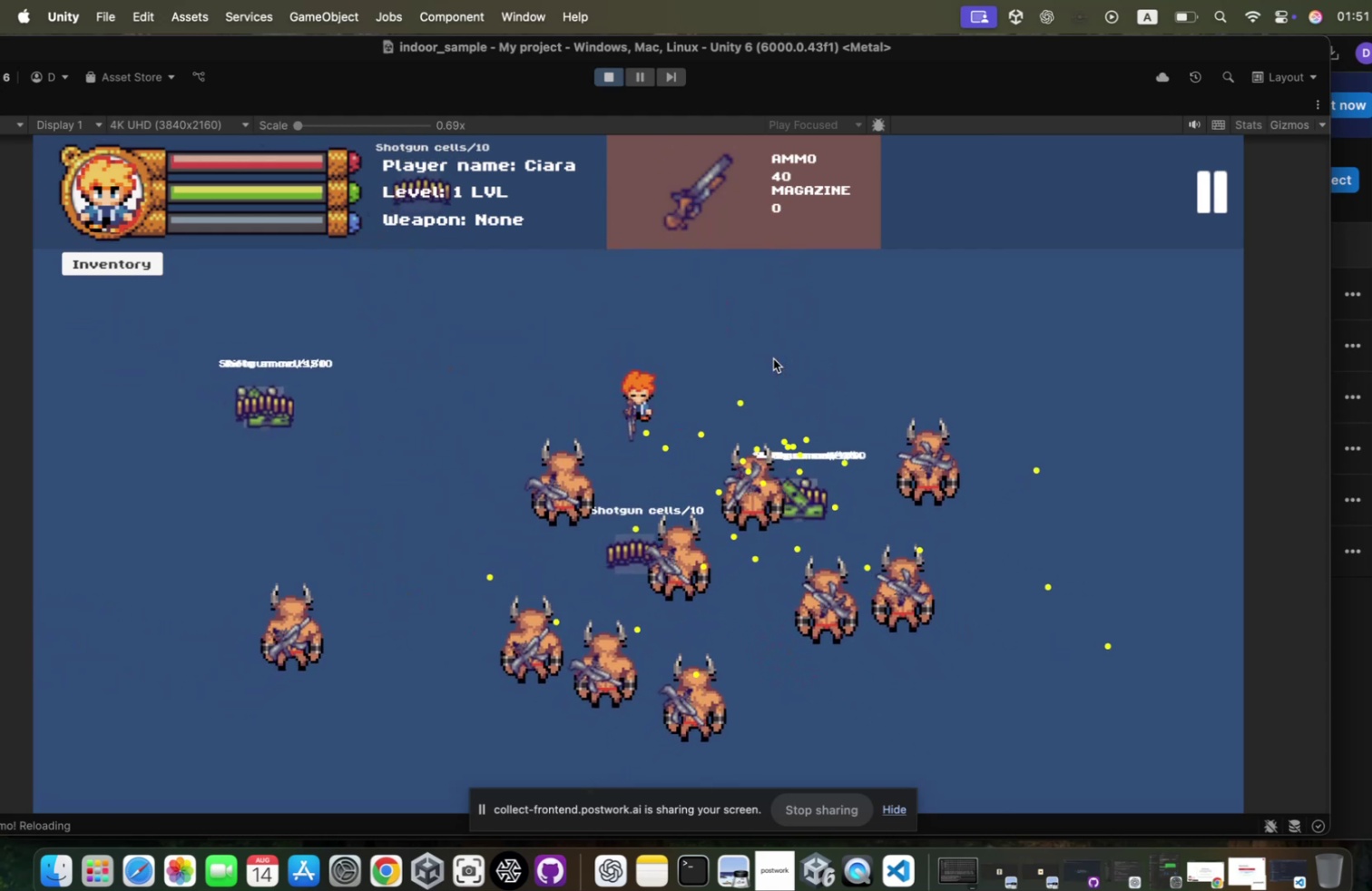 
type(ss)
 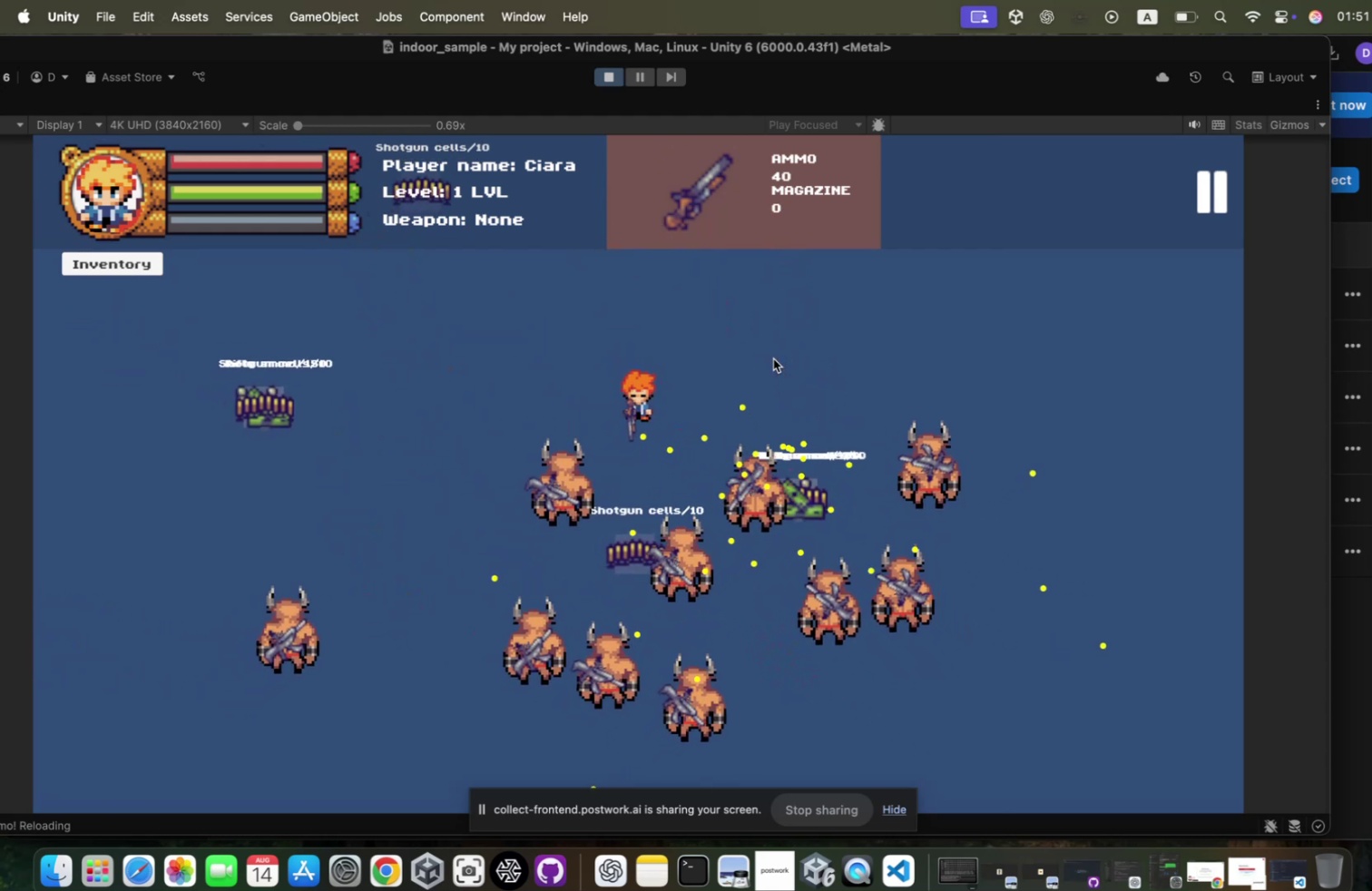 
hold_key(key=W, duration=0.53)
 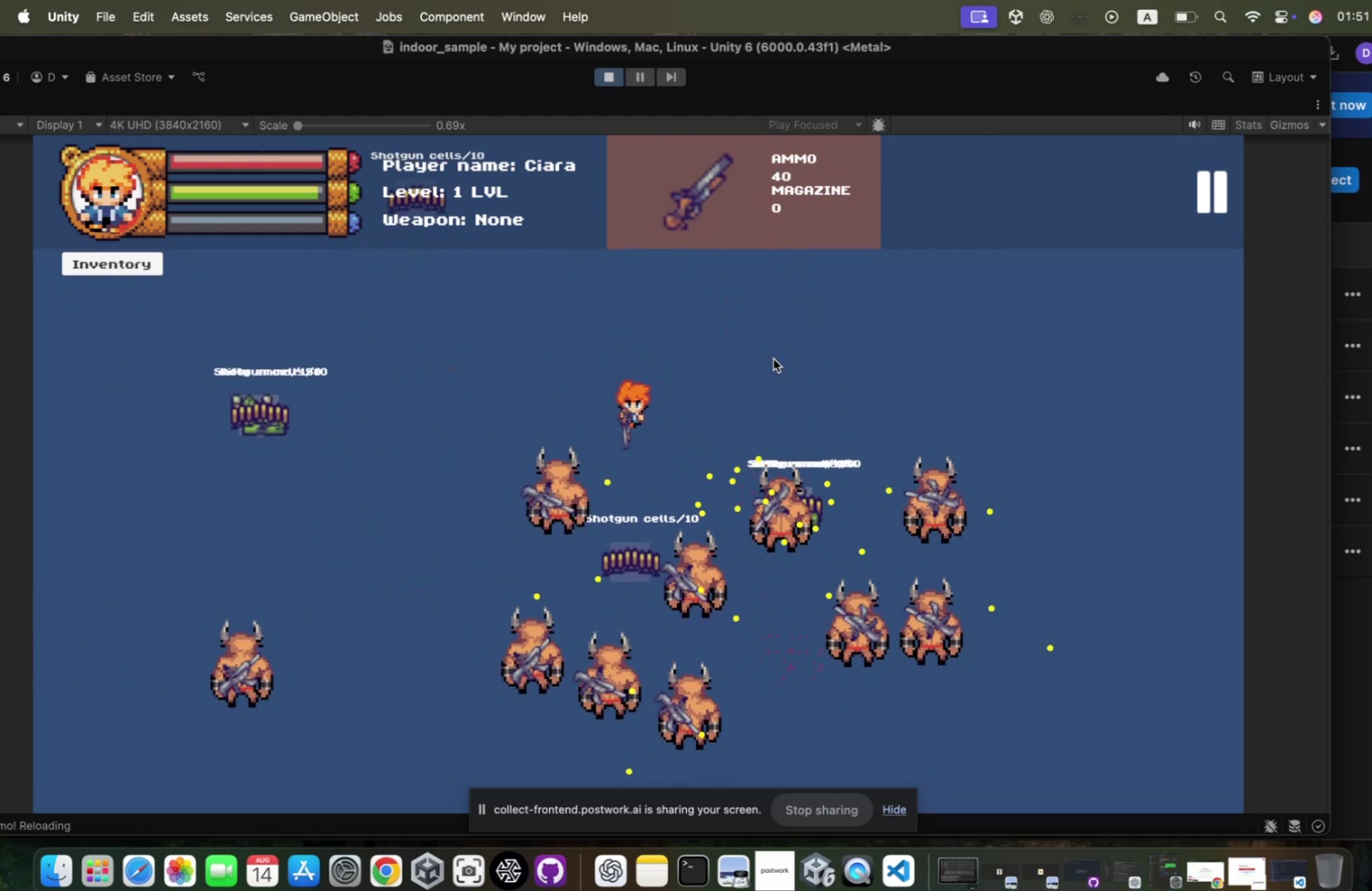 
left_click([766, 355])
 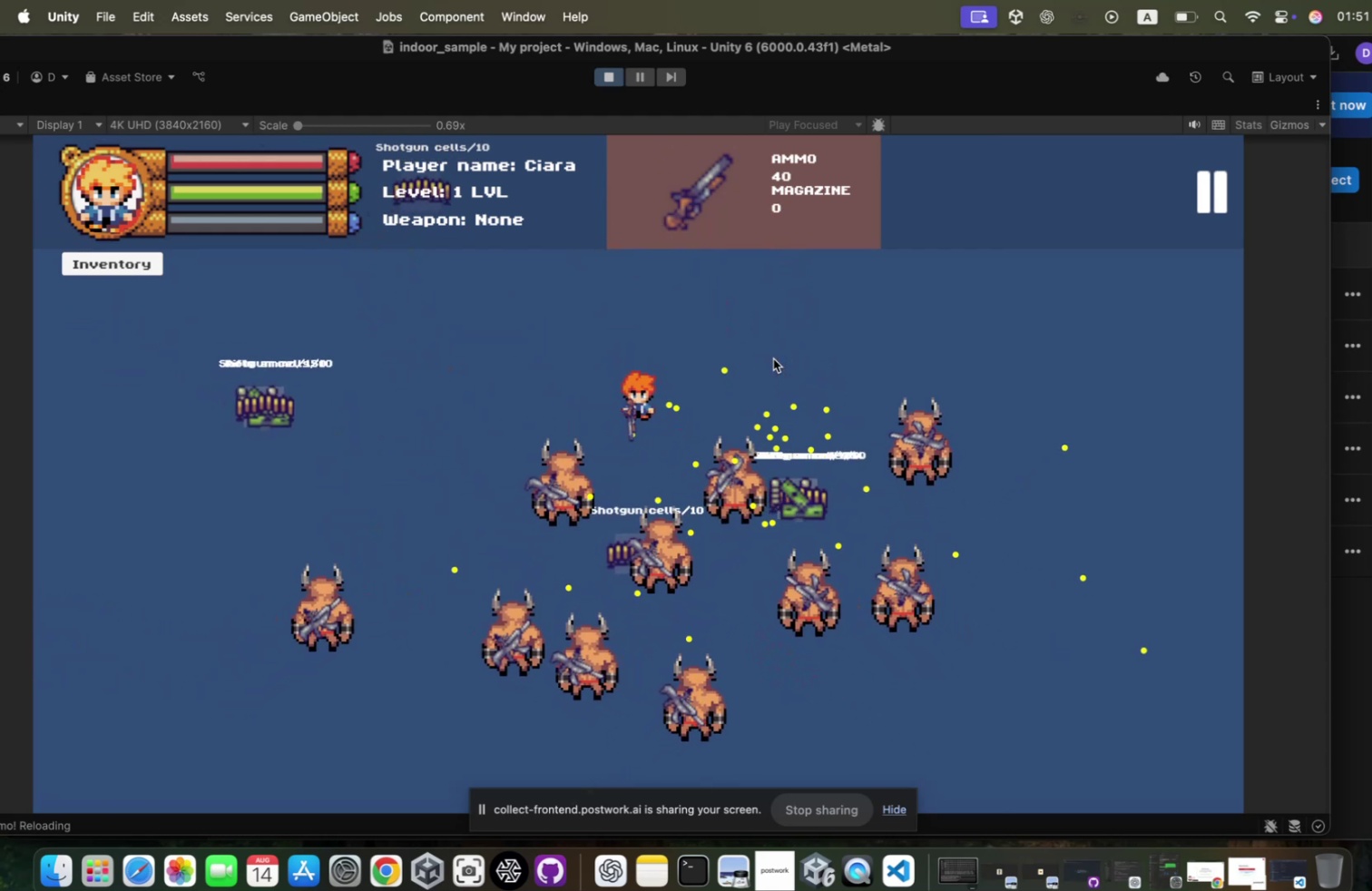 
triple_click([766, 355])
 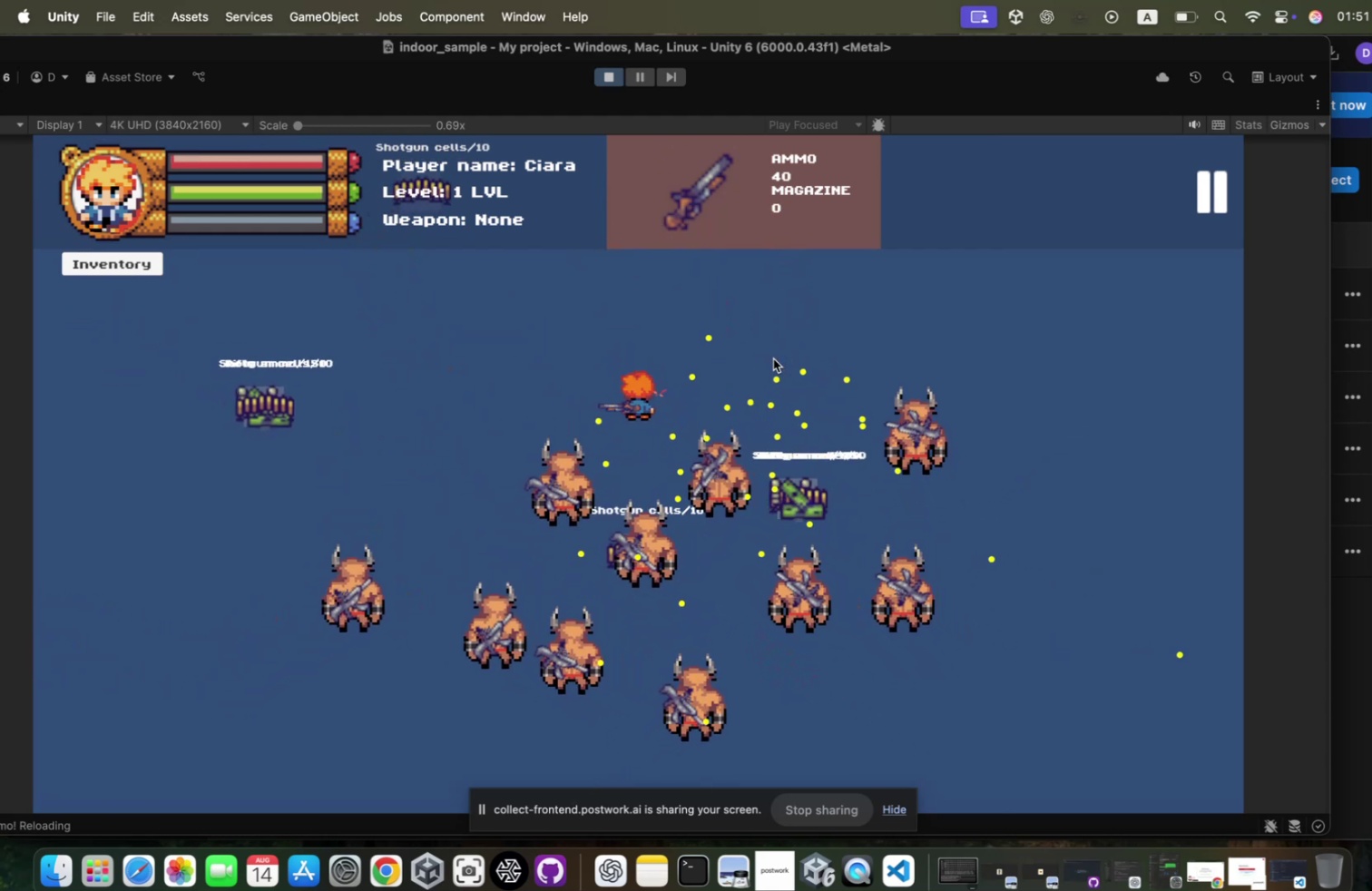 
triple_click([766, 355])
 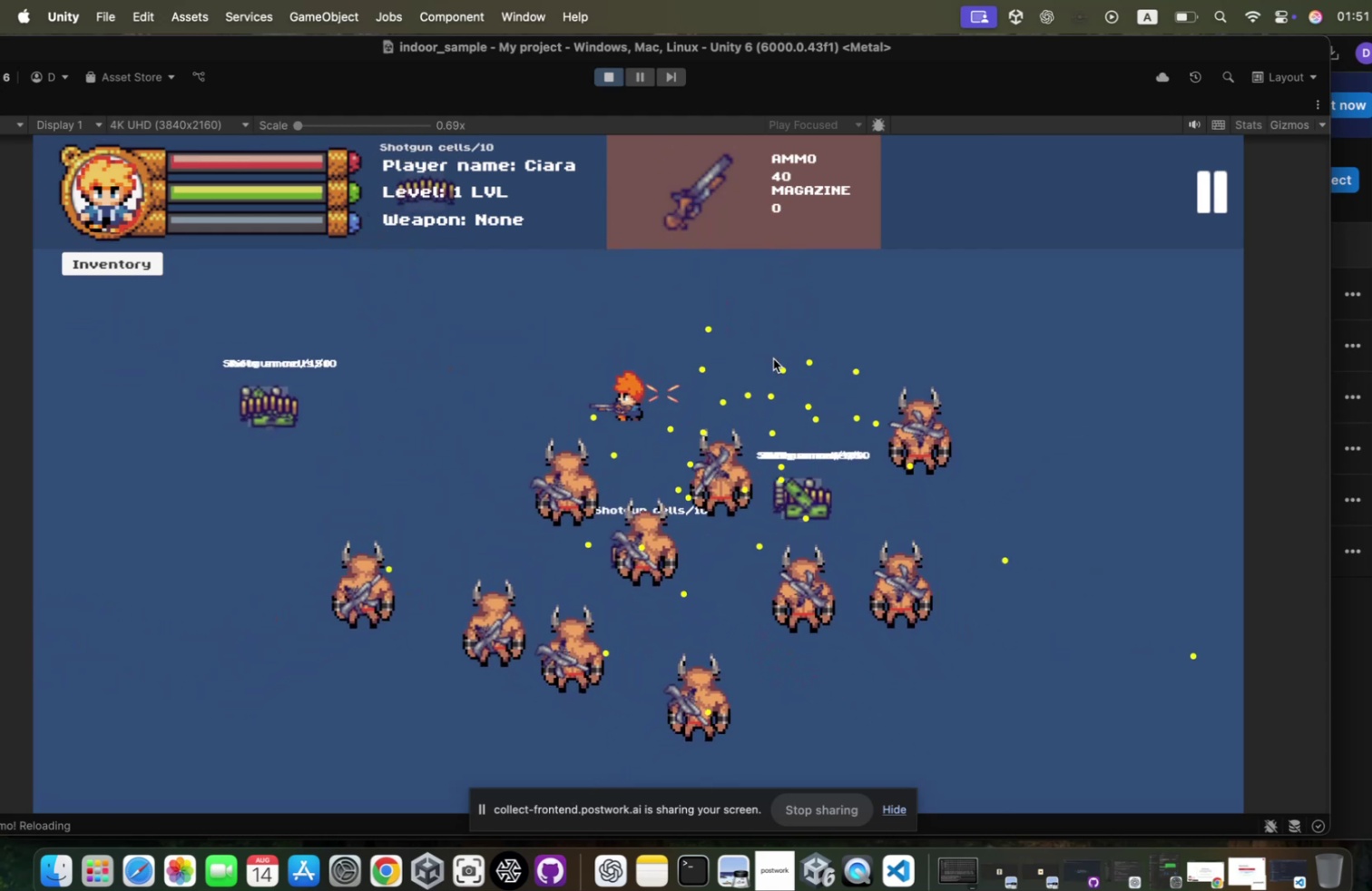 
hold_key(key=A, duration=0.96)
 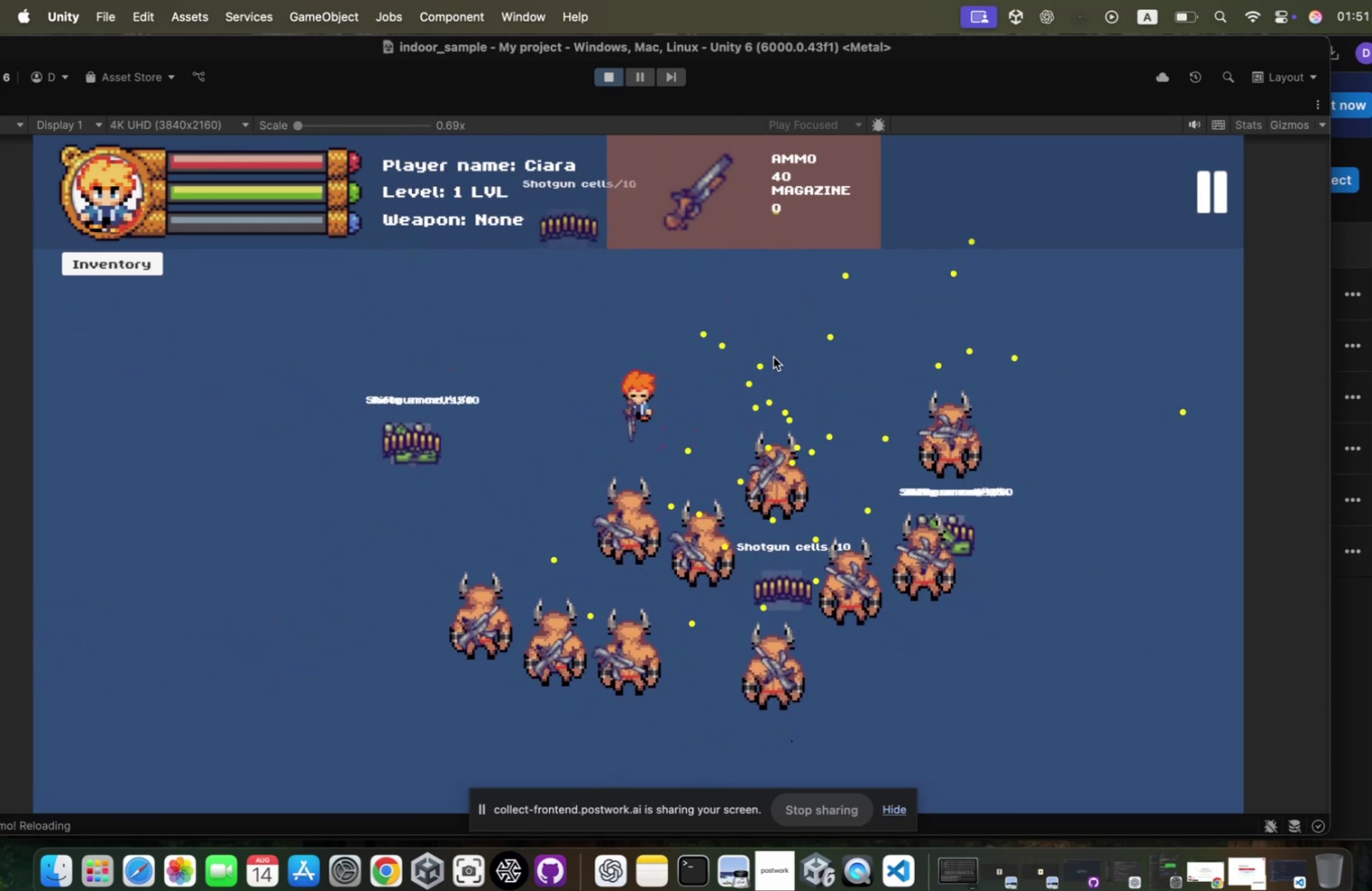 
type(ss)
 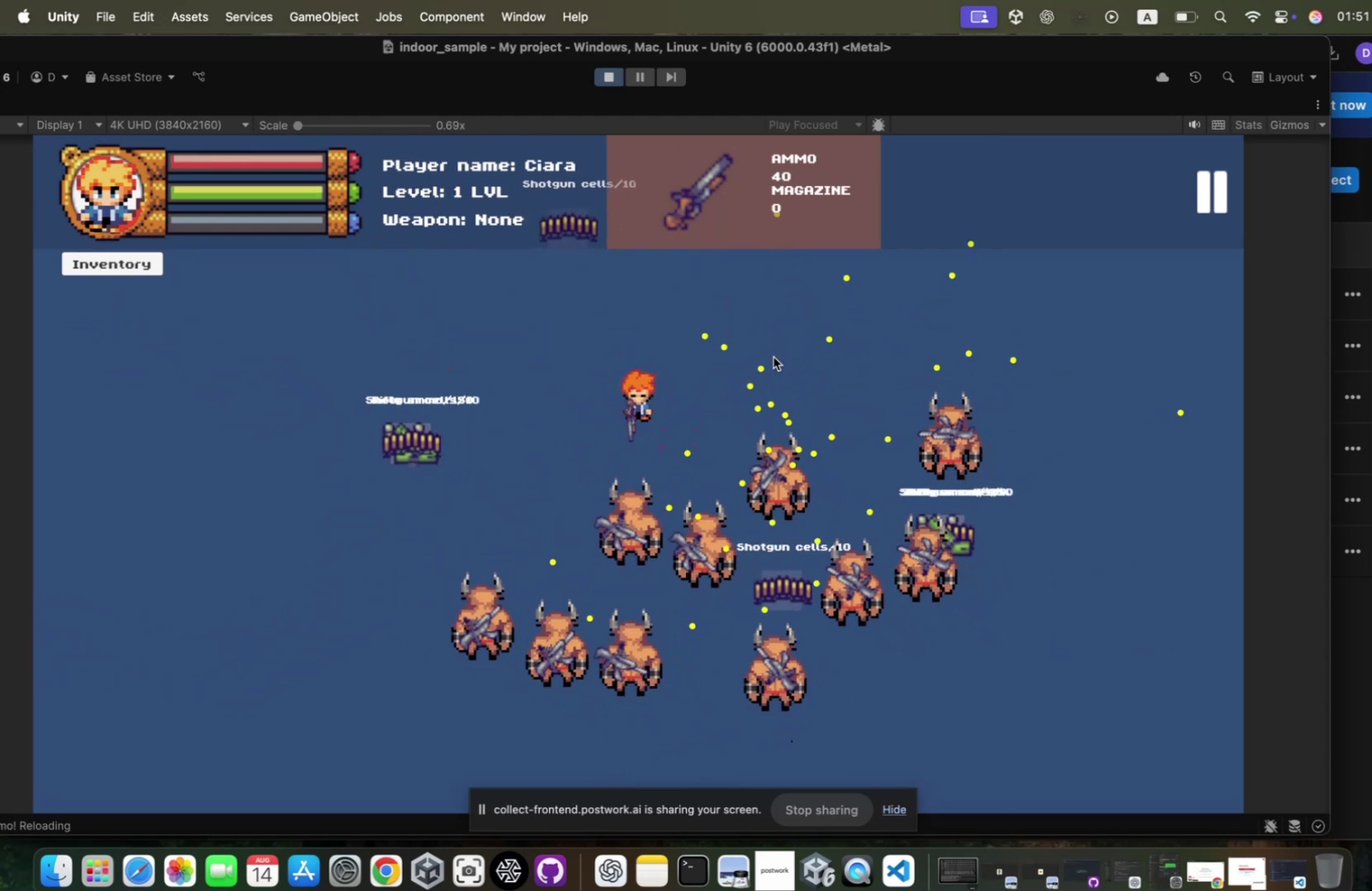 
hold_key(key=W, duration=0.45)
 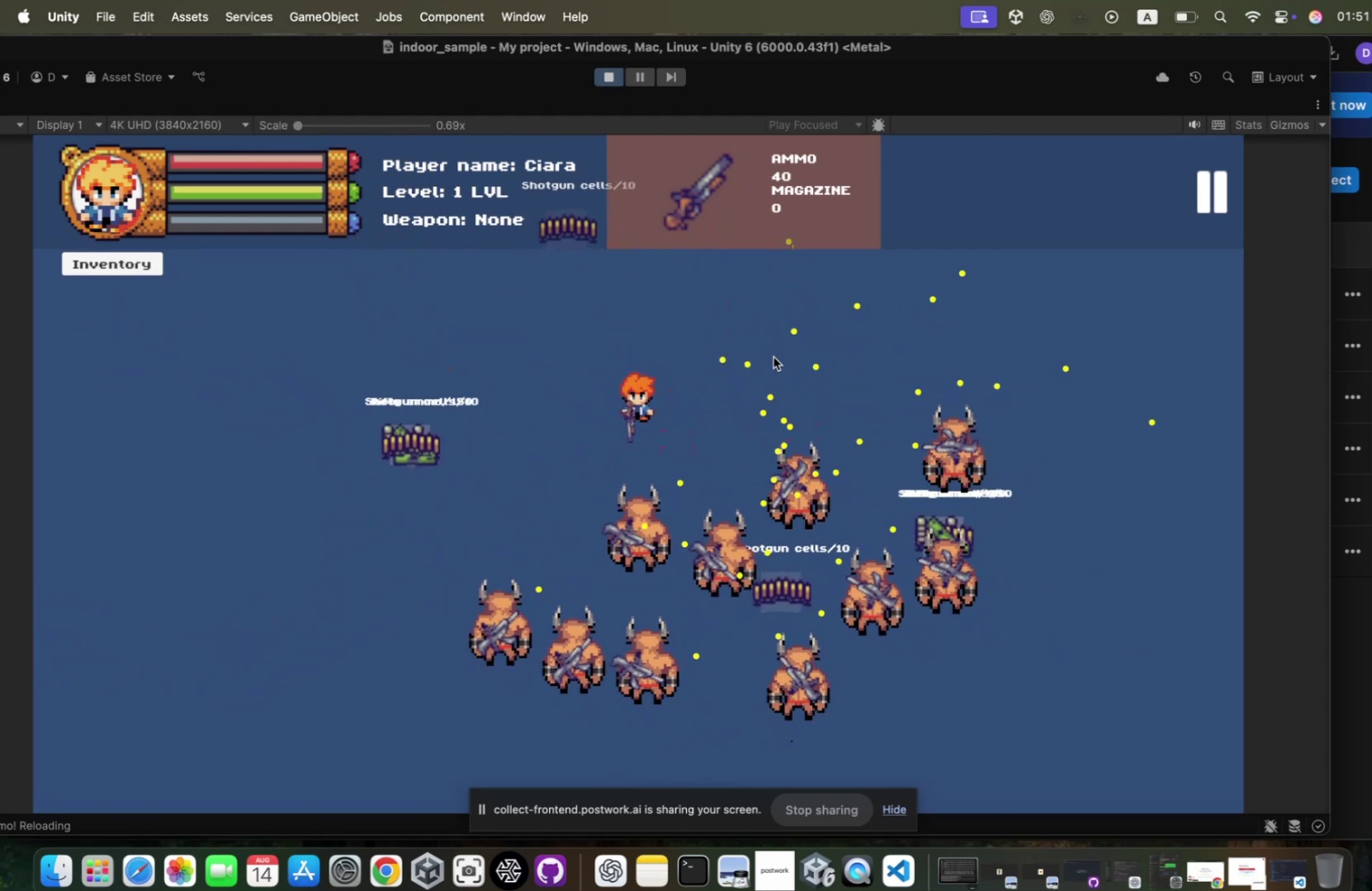 
left_click([766, 353])
 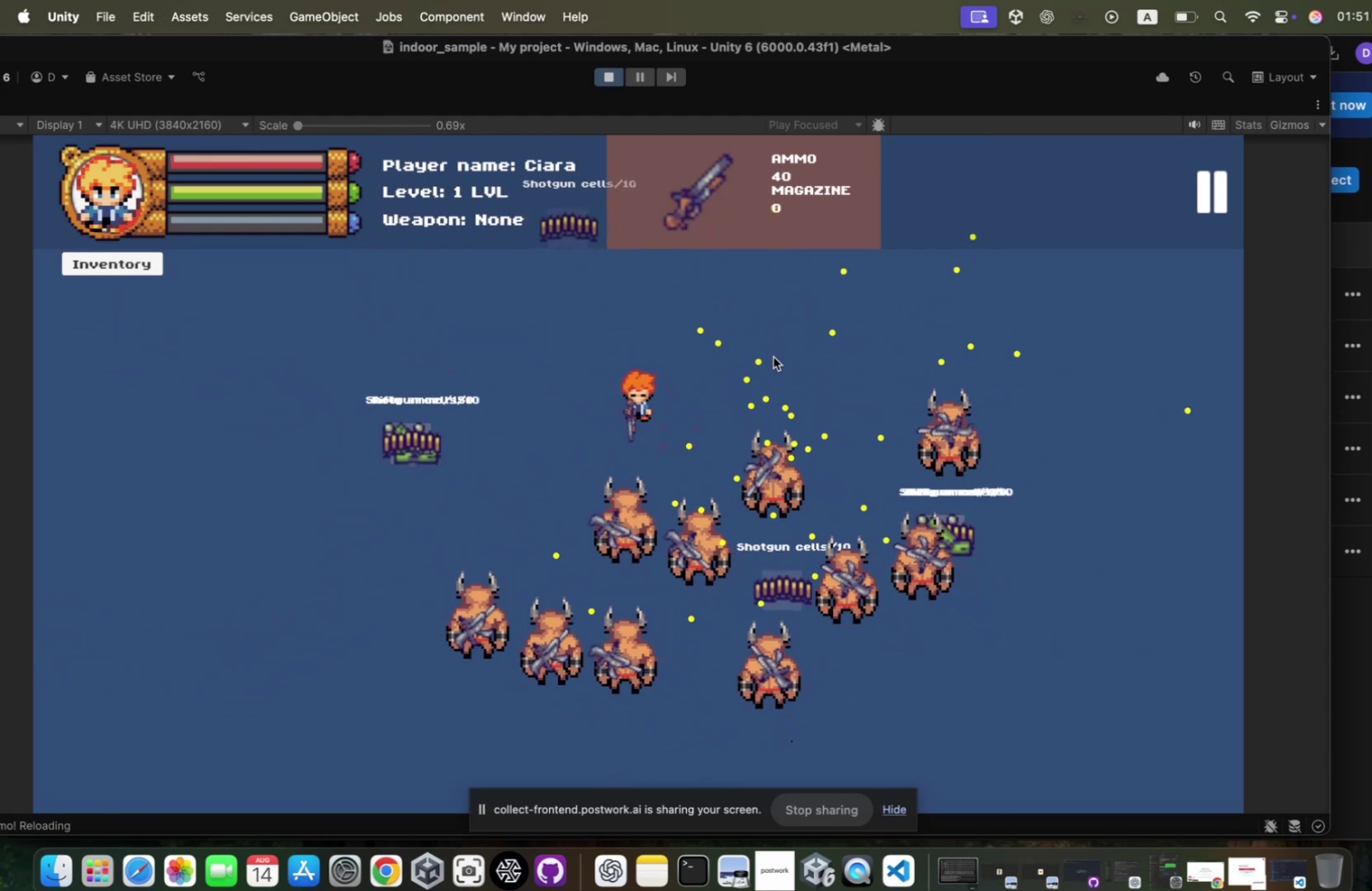 
double_click([766, 353])
 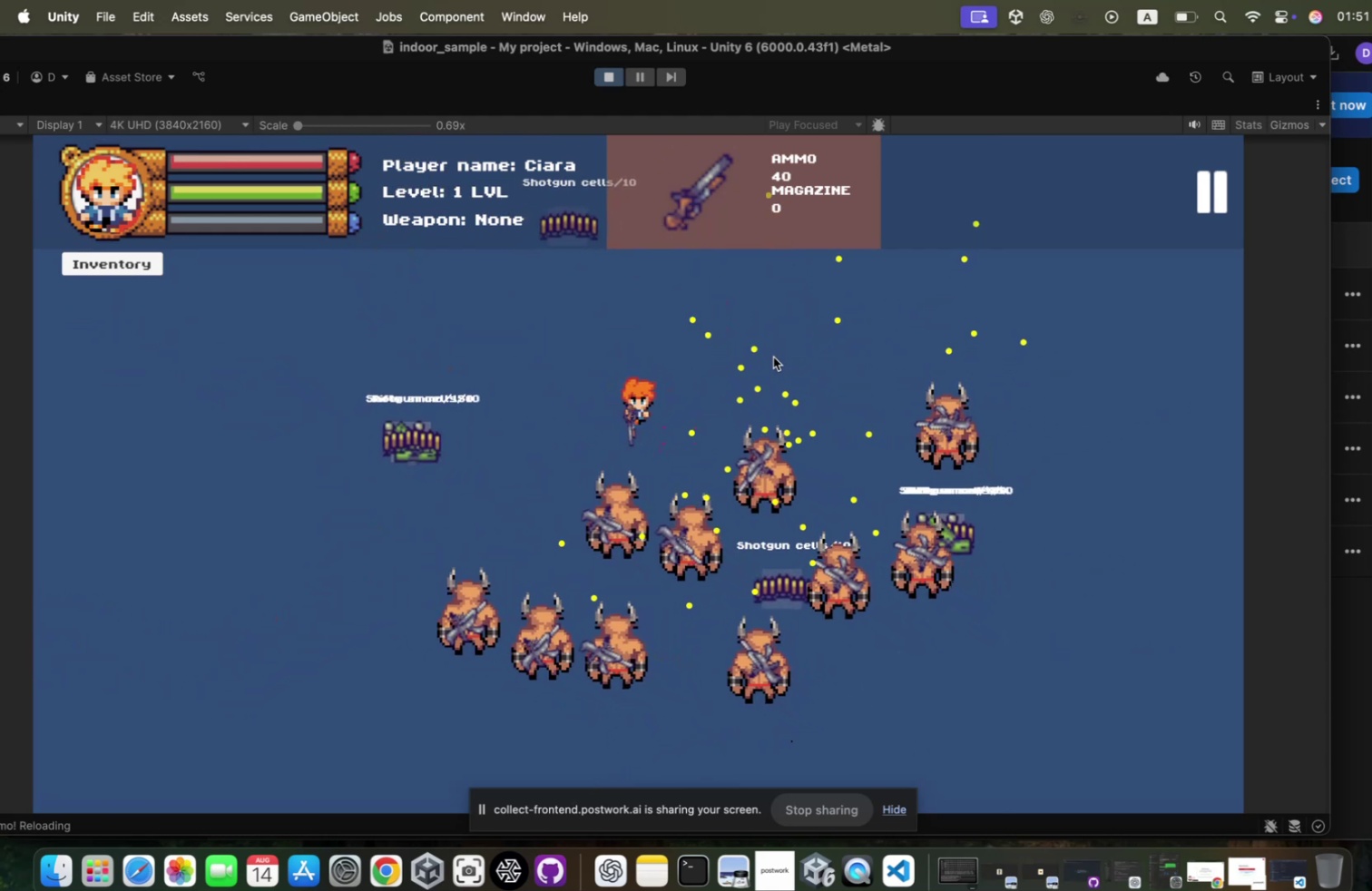 
key(S)
 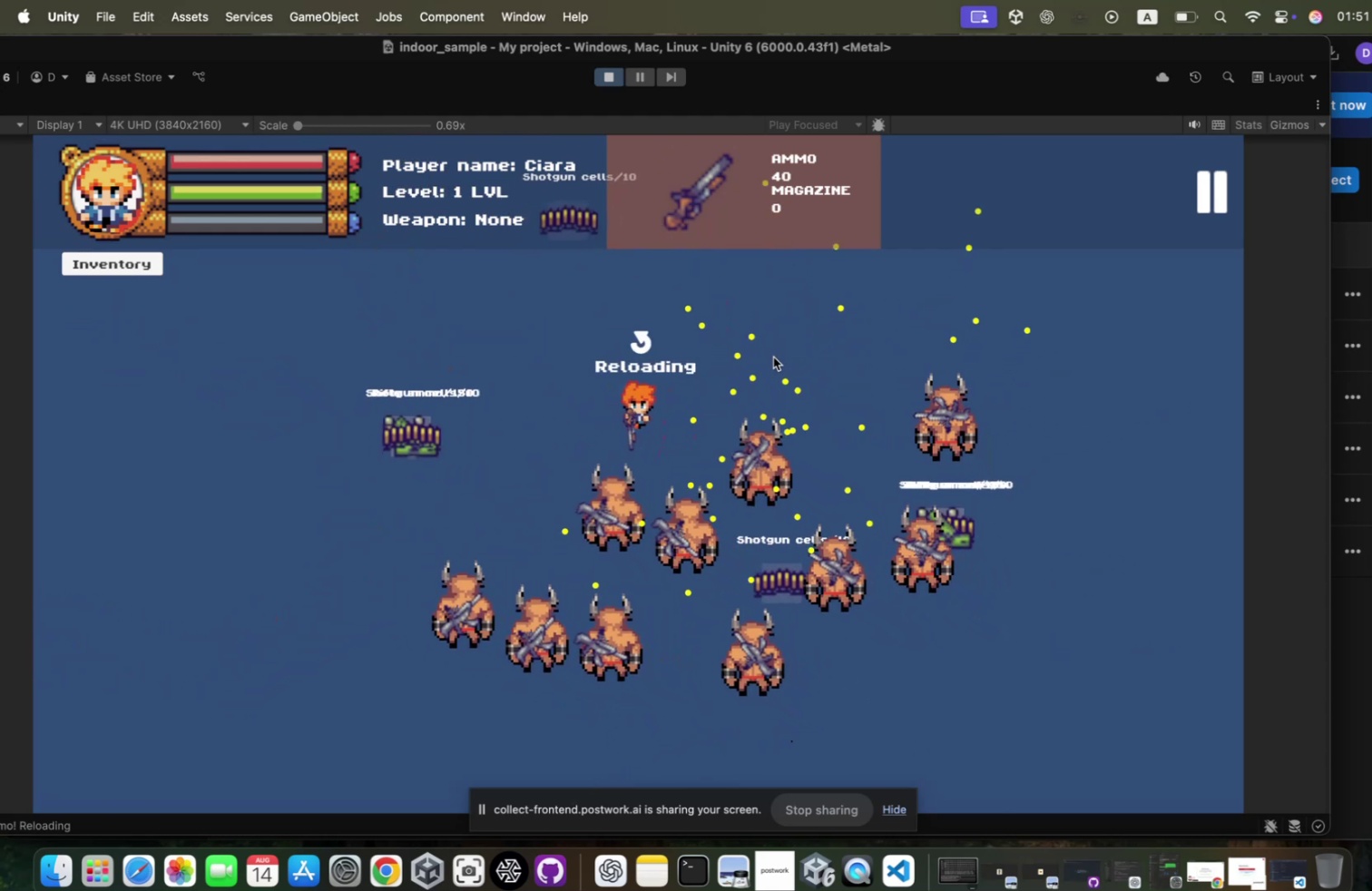 
left_click([766, 353])
 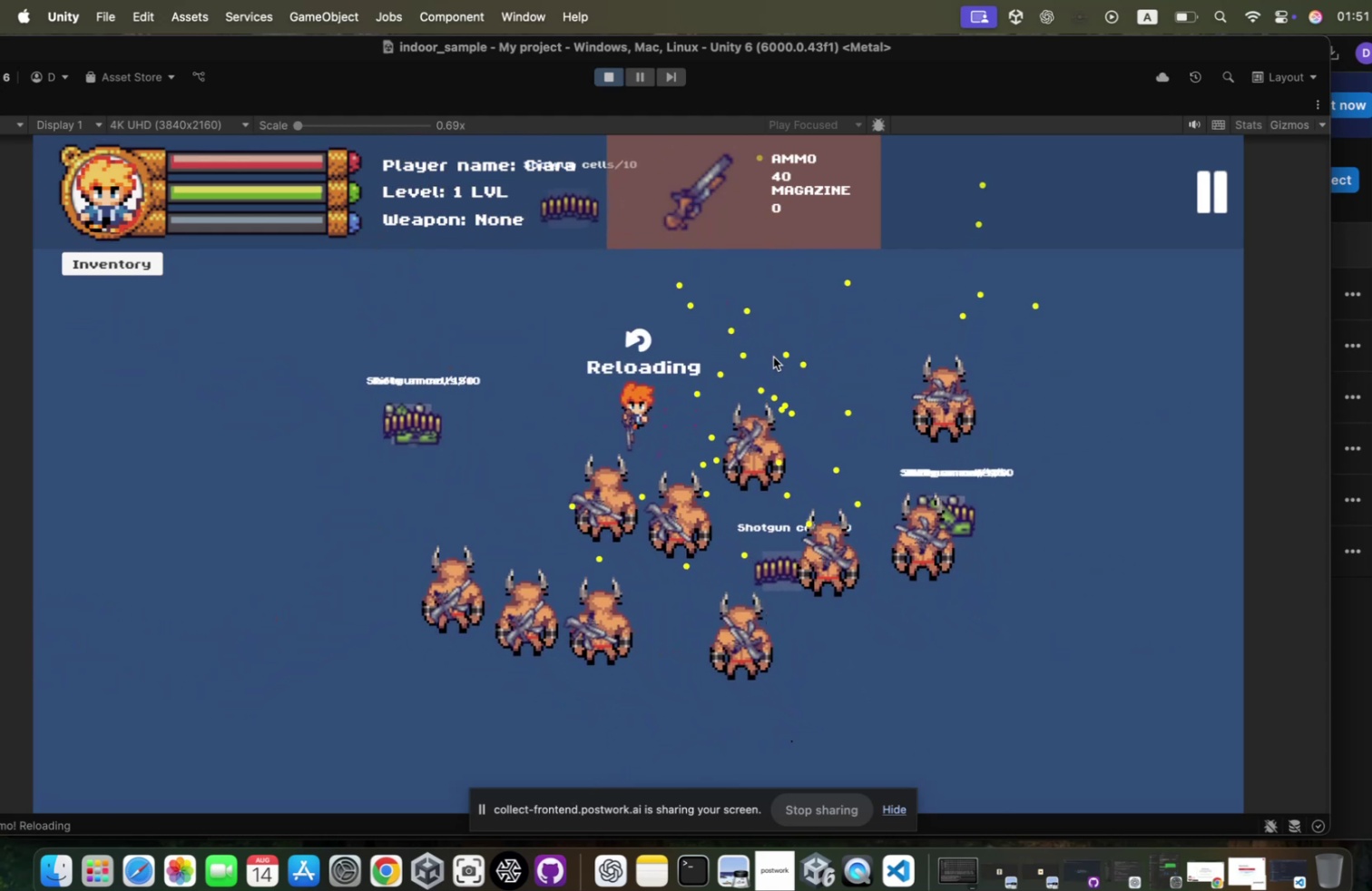 
type(rwsss)
 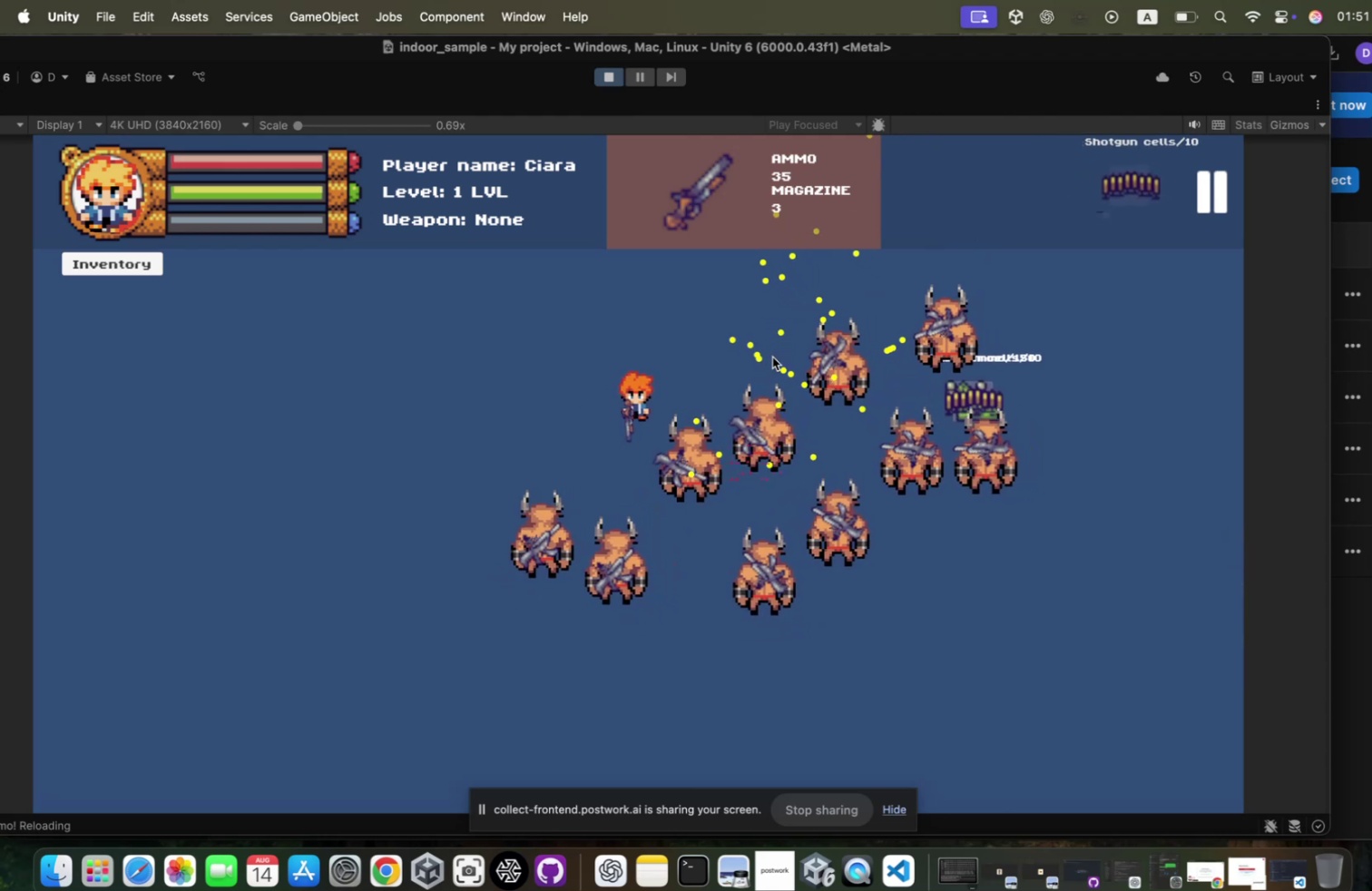 
hold_key(key=A, duration=2.22)
 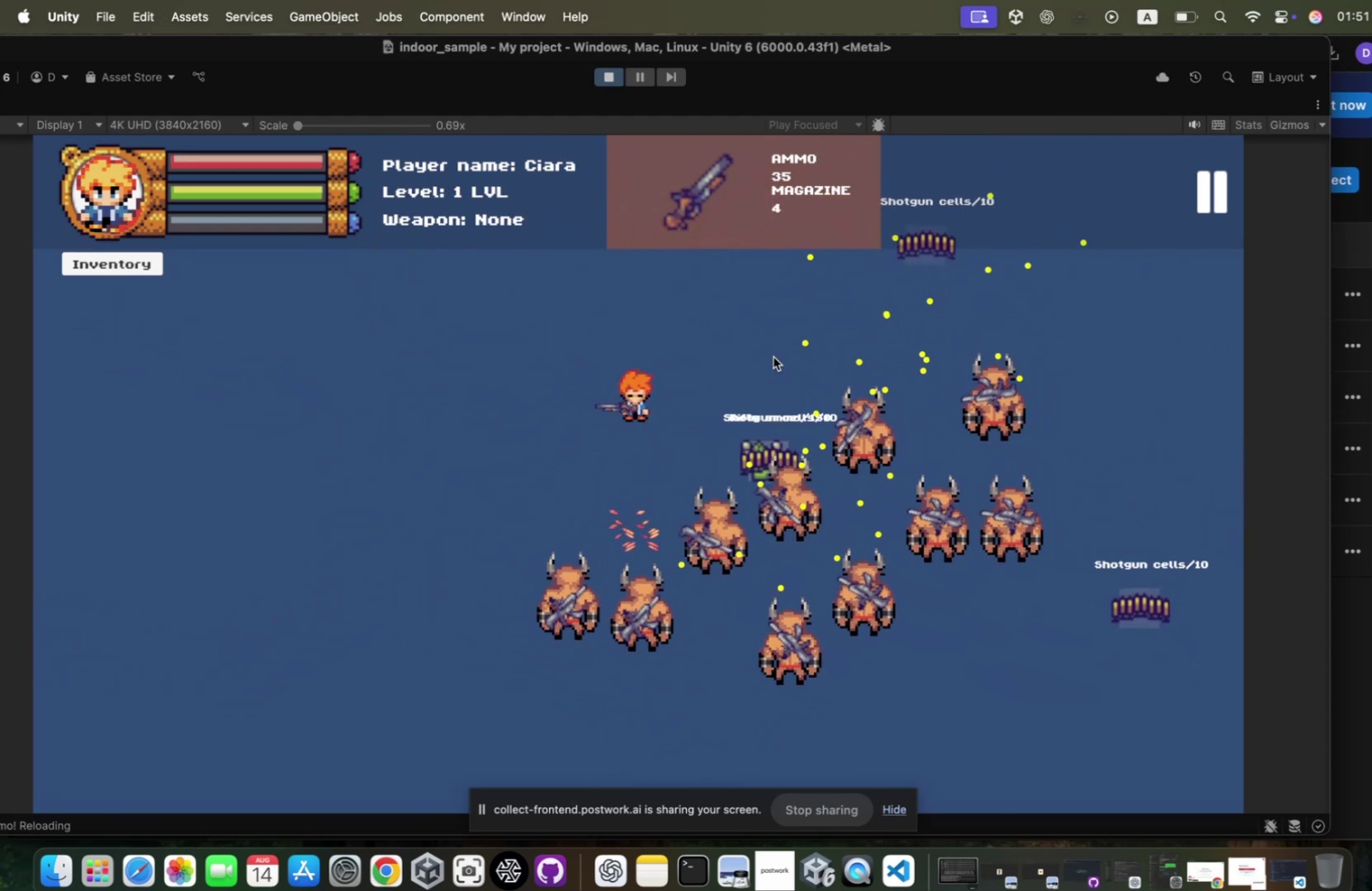 
hold_key(key=A, duration=0.38)
 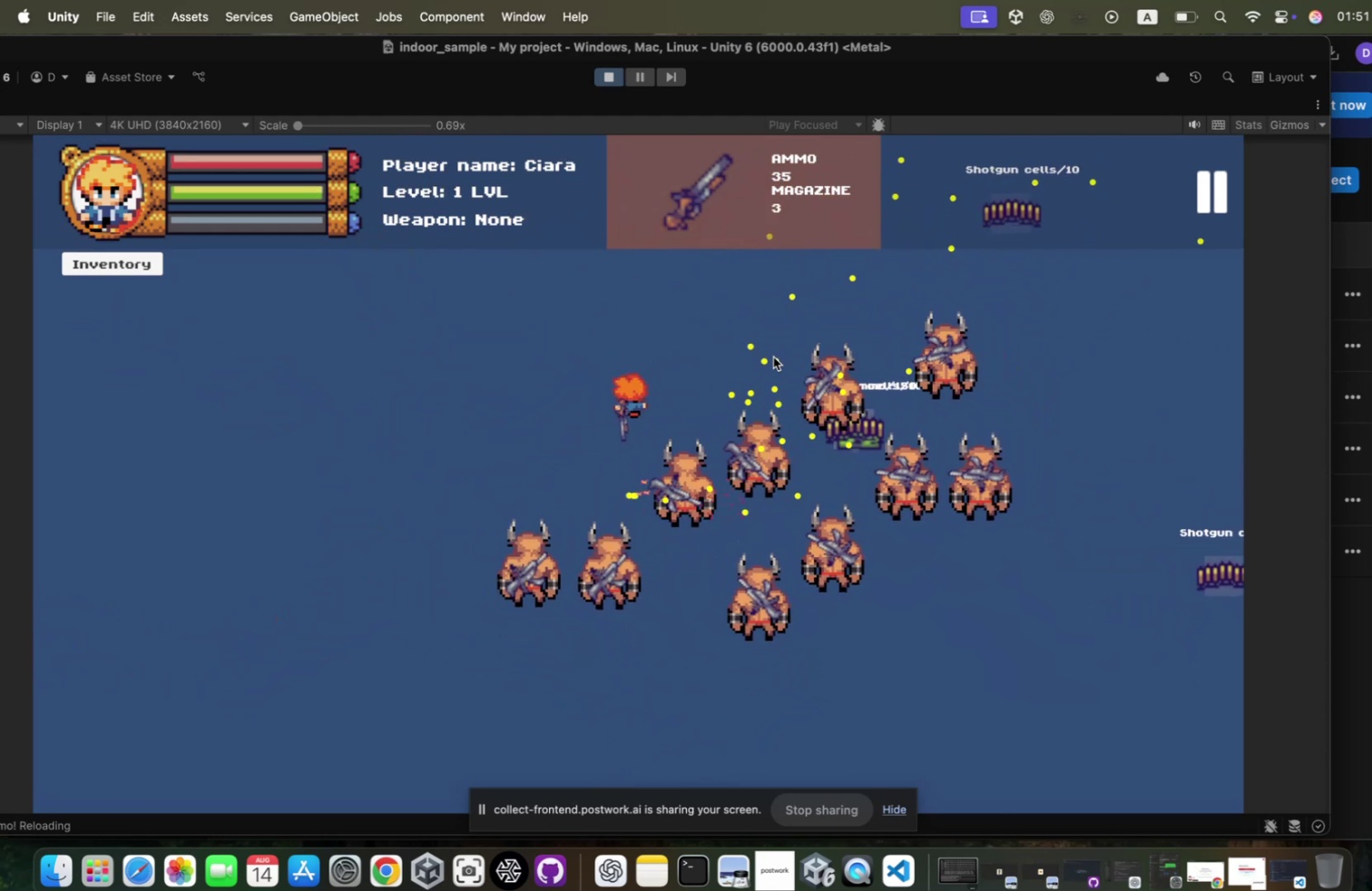 
hold_key(key=A, duration=0.59)
 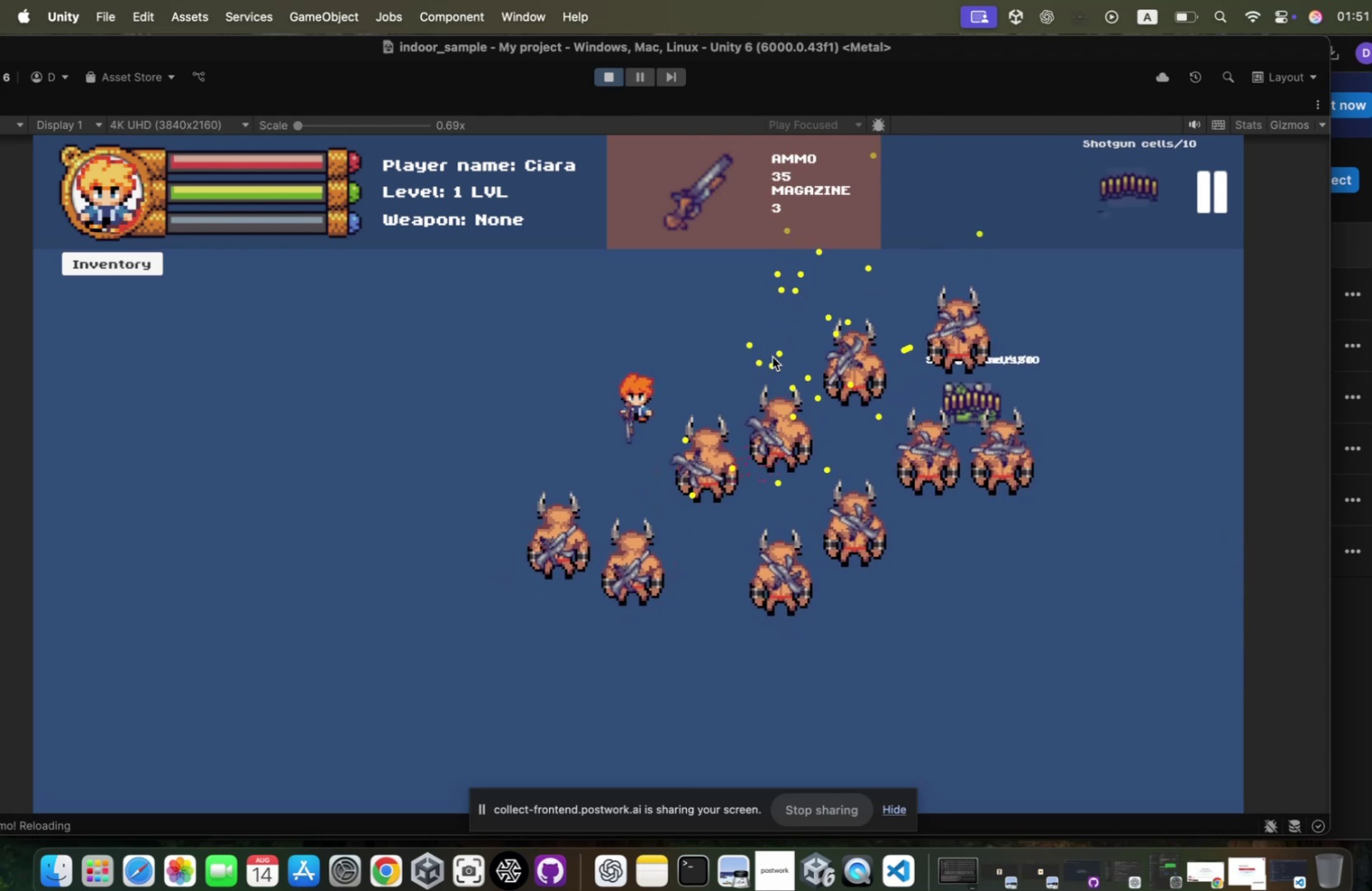 
left_click([765, 353])
 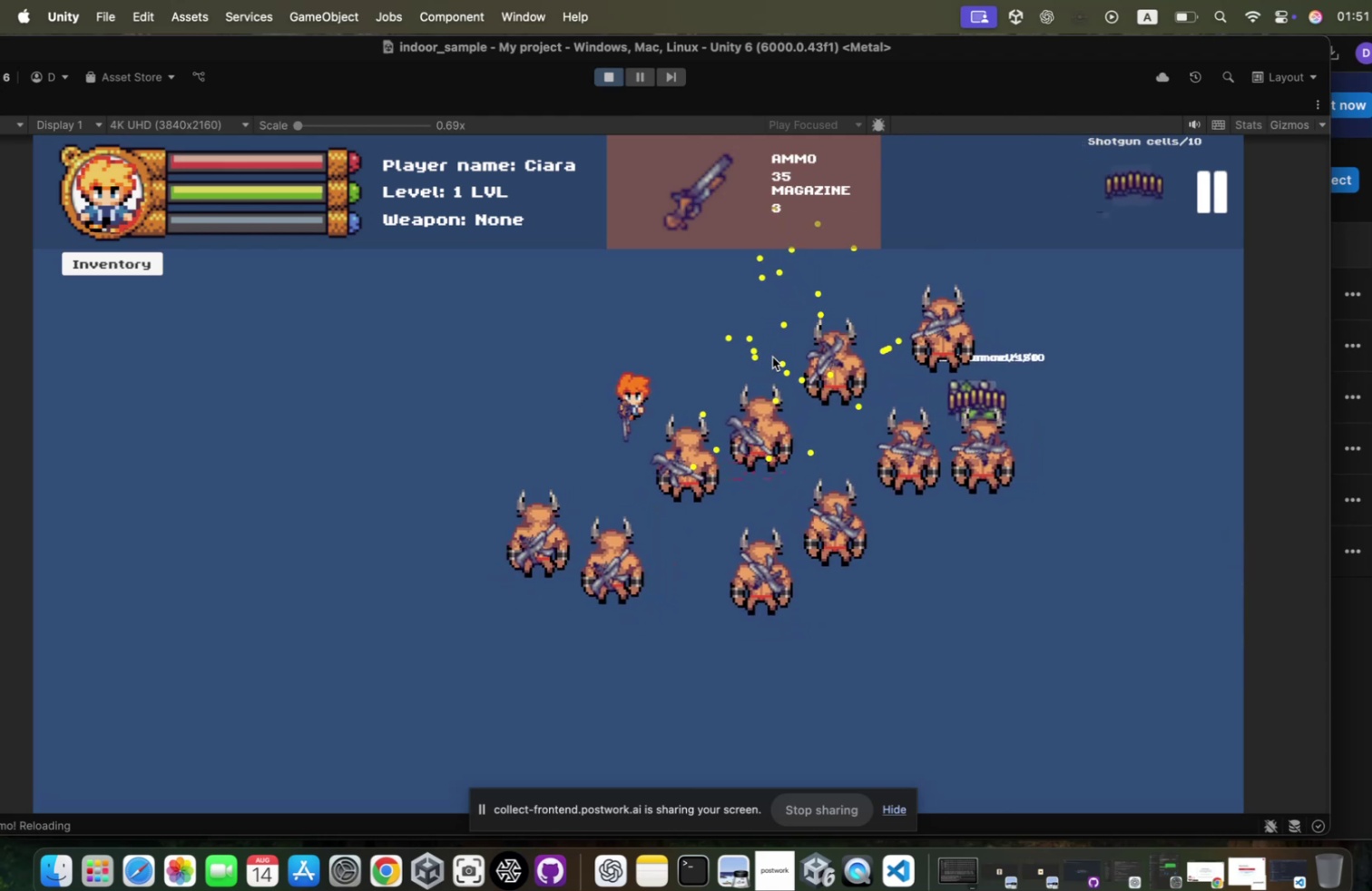 
double_click([765, 353])
 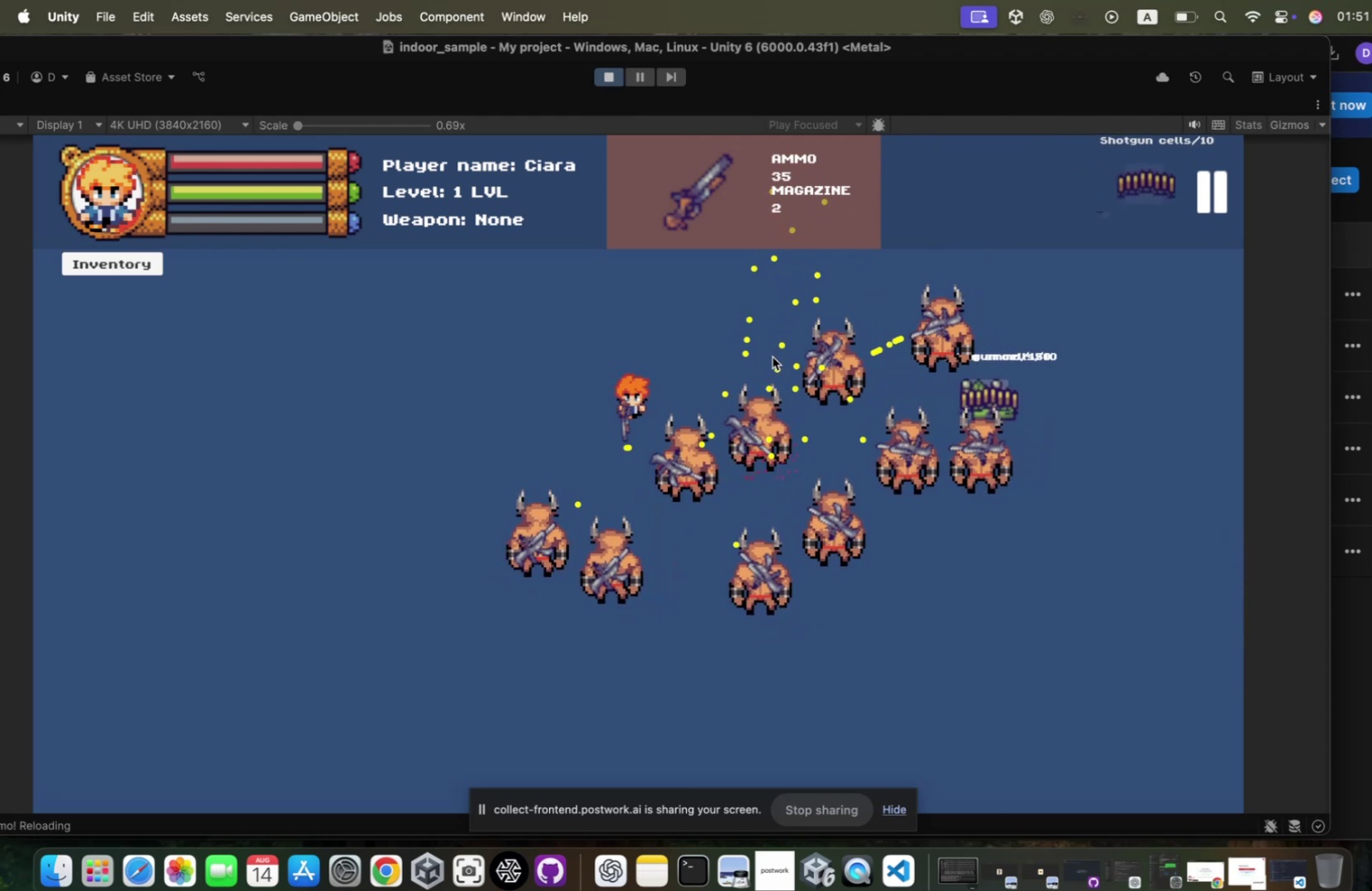 
left_click([765, 353])
 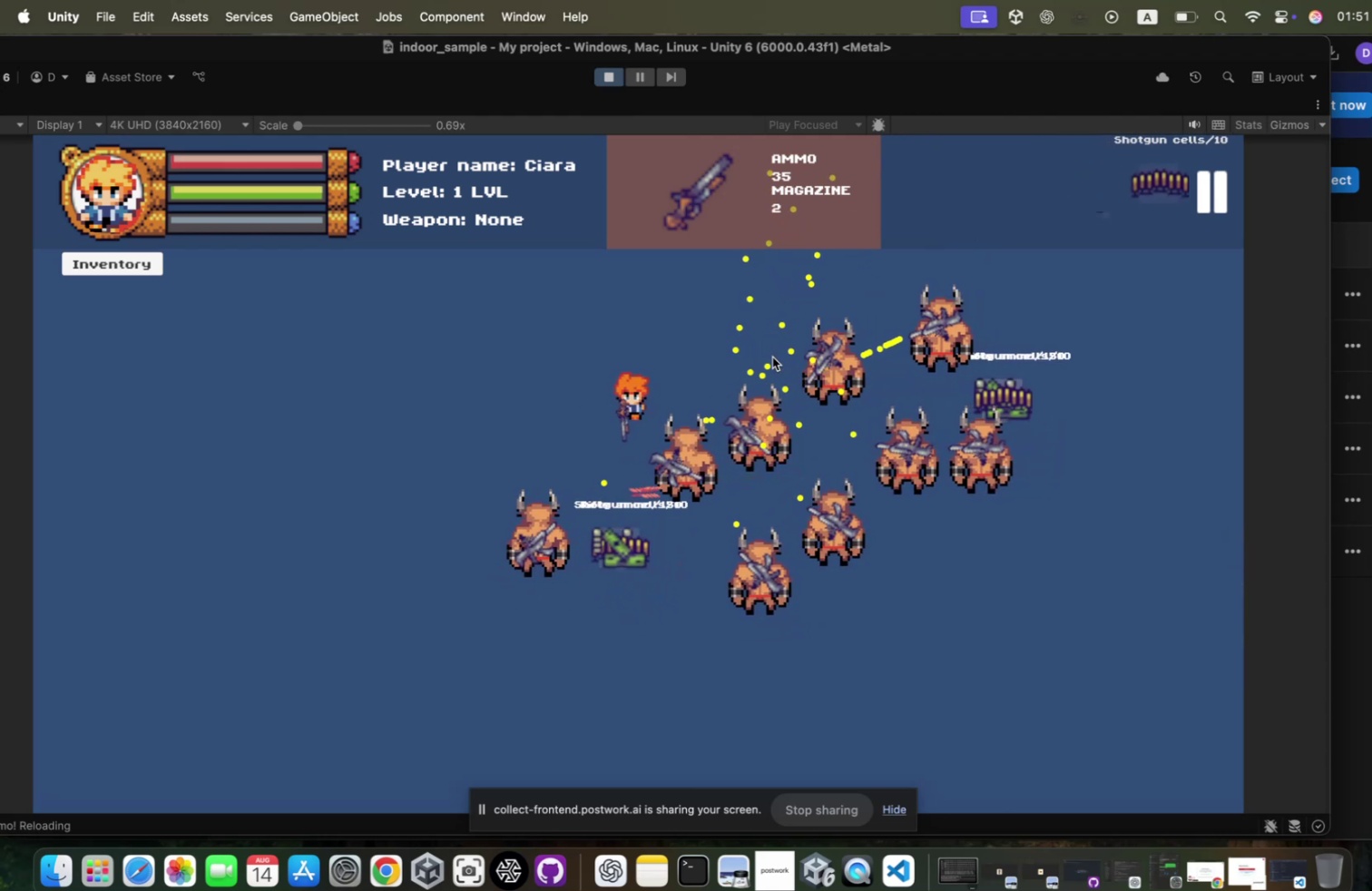 
left_click([765, 353])
 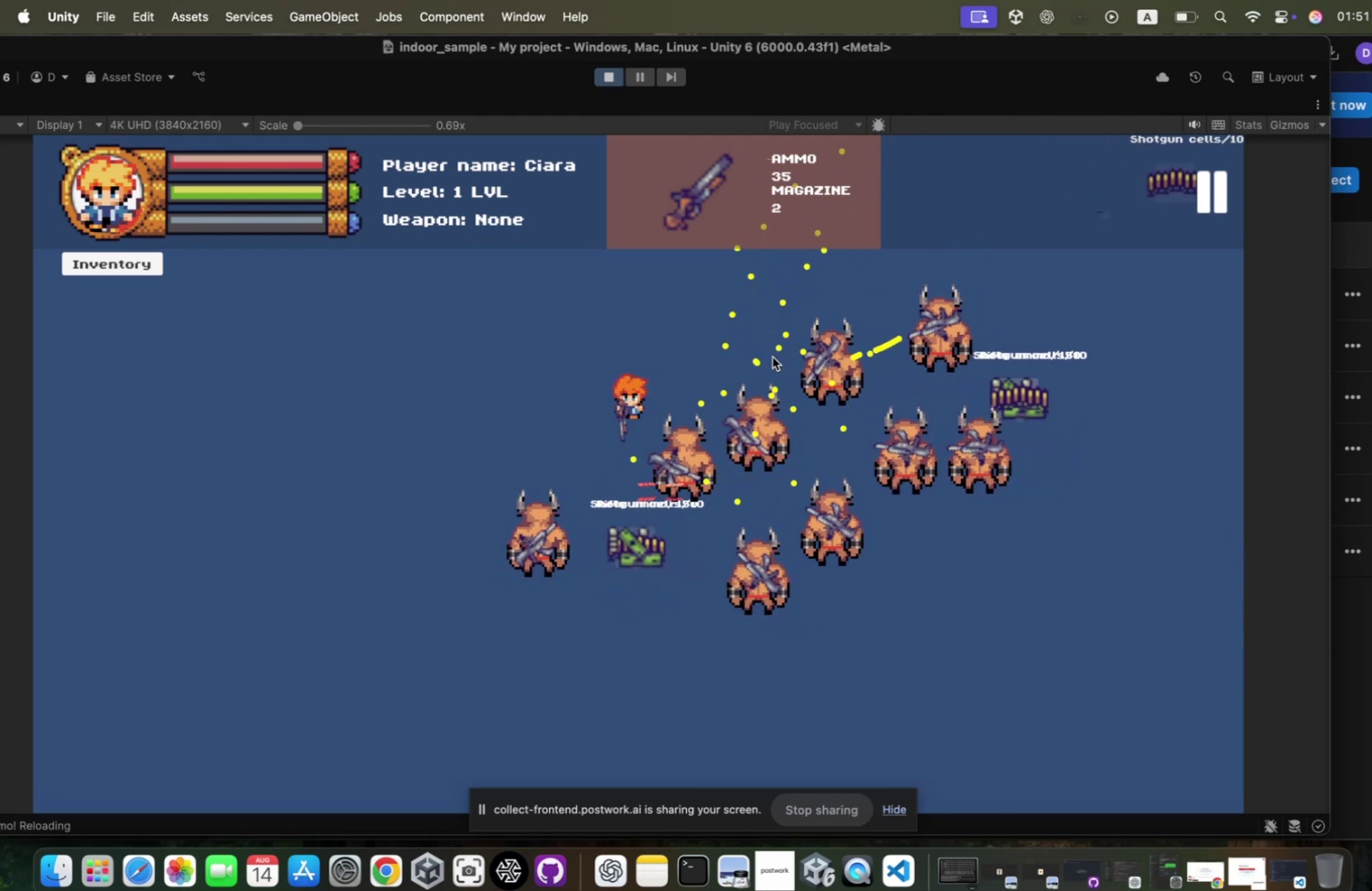 
type(ds)
 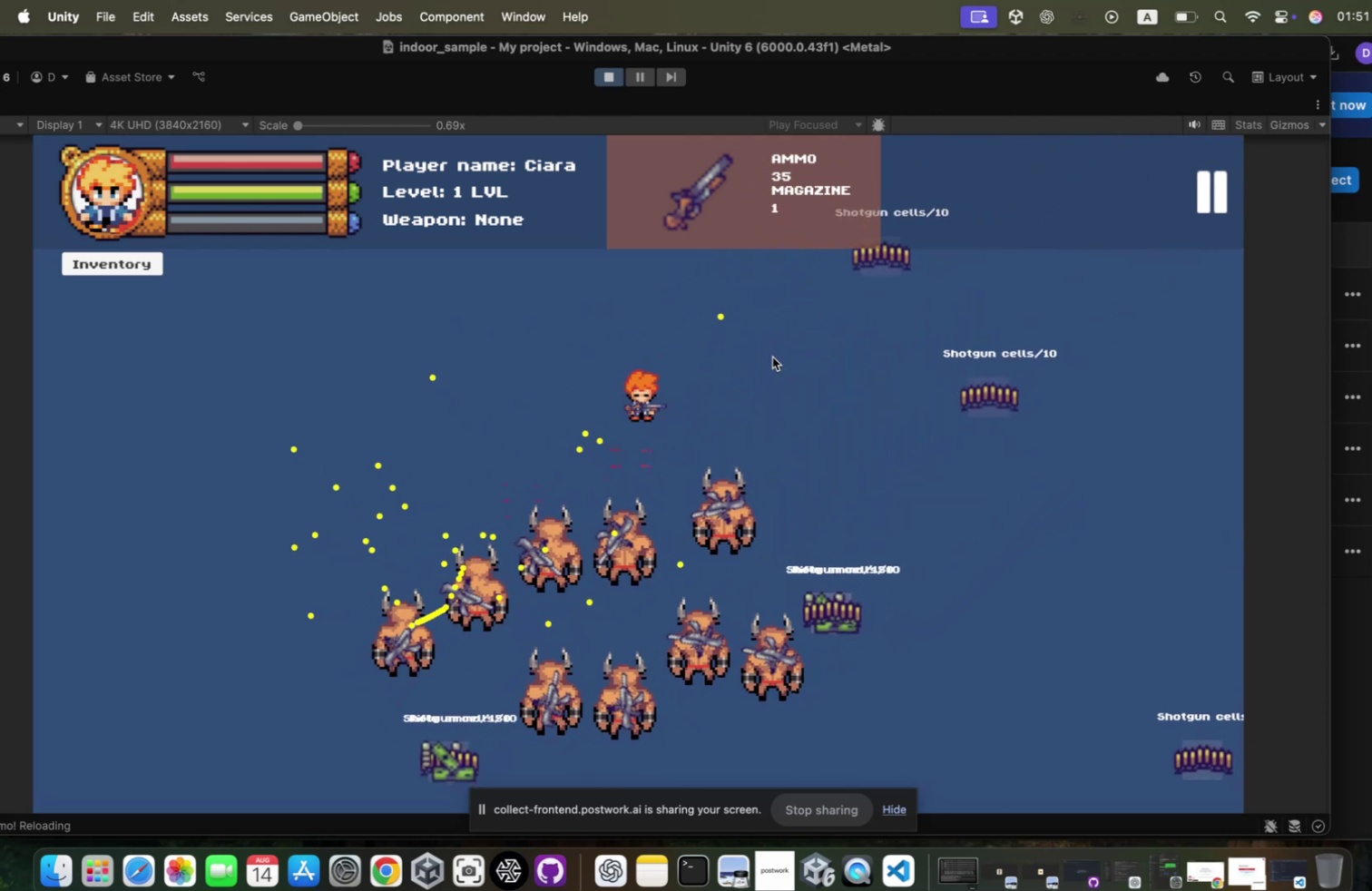 
hold_key(key=W, duration=1.51)
 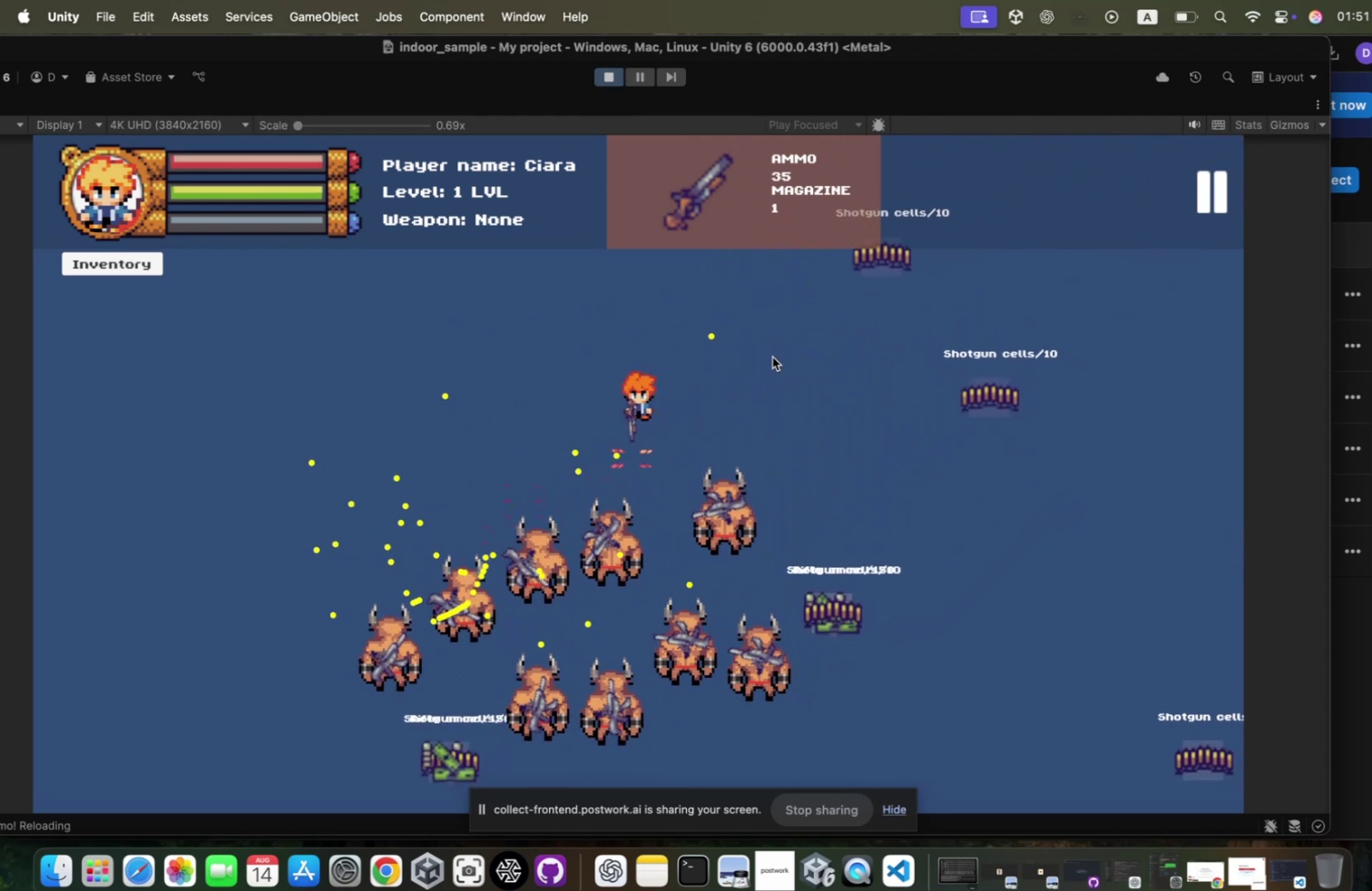 
hold_key(key=D, duration=1.43)
 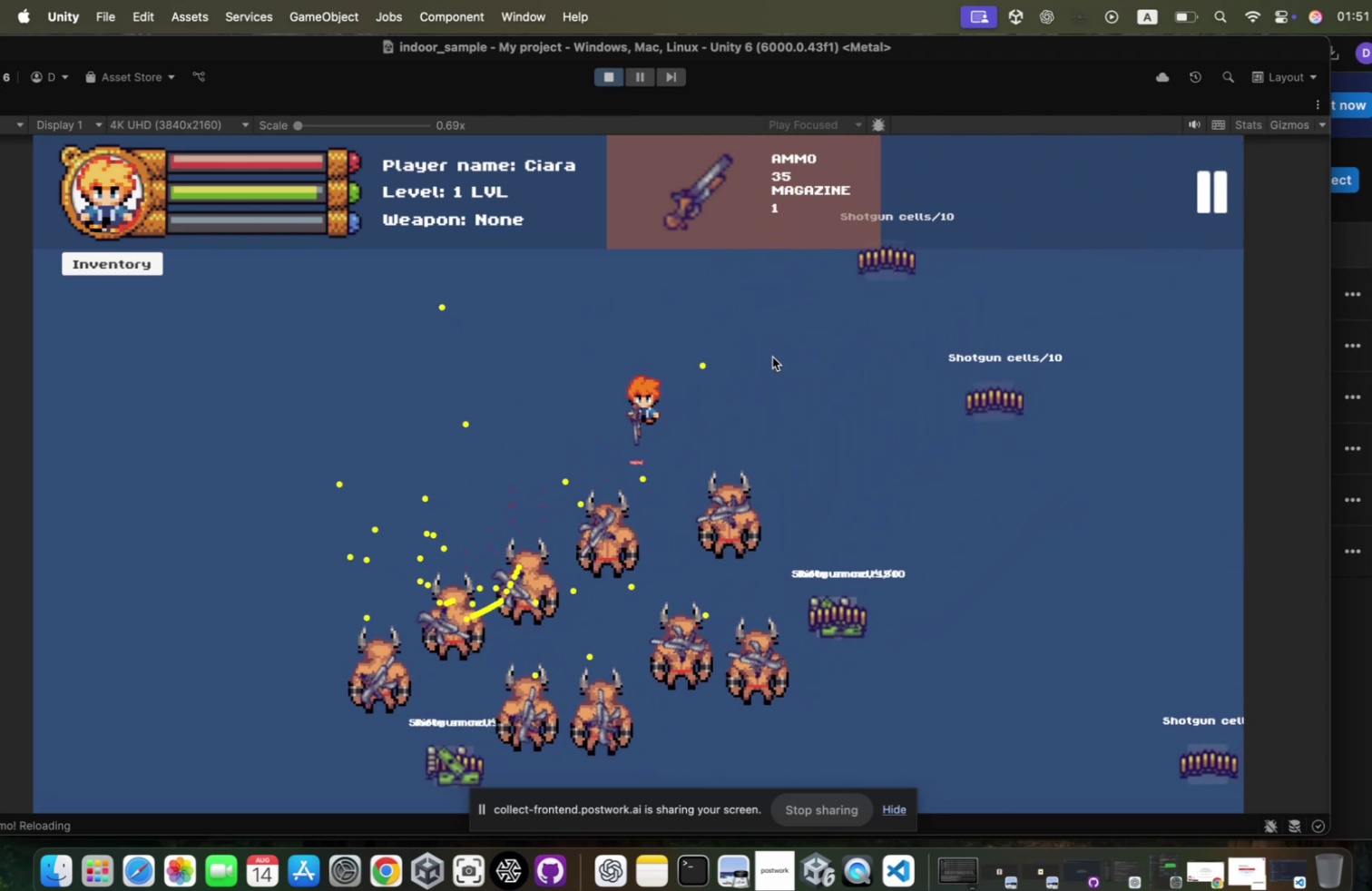 
left_click([765, 353])
 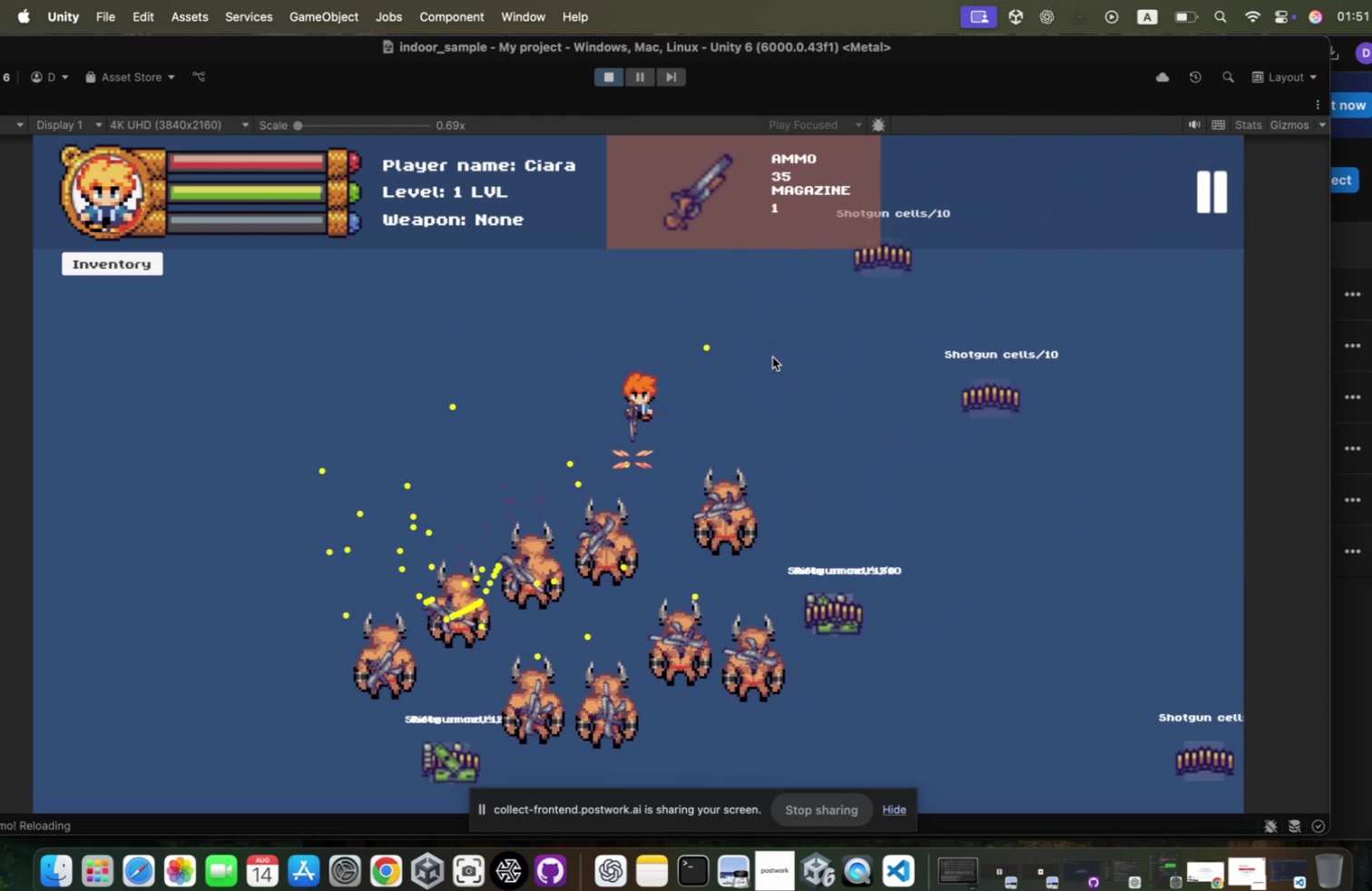 
left_click([765, 353])
 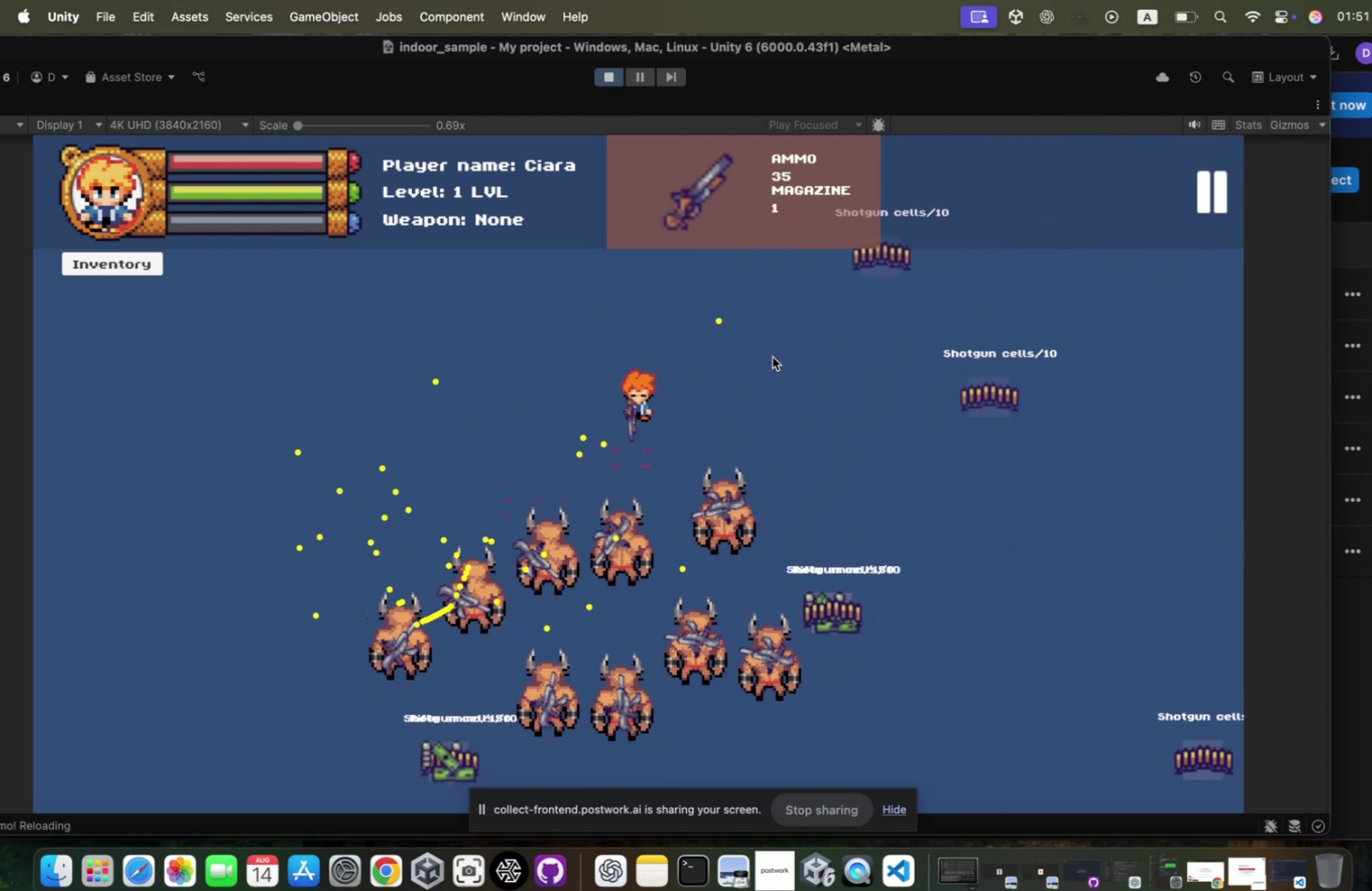 
type(ds)
 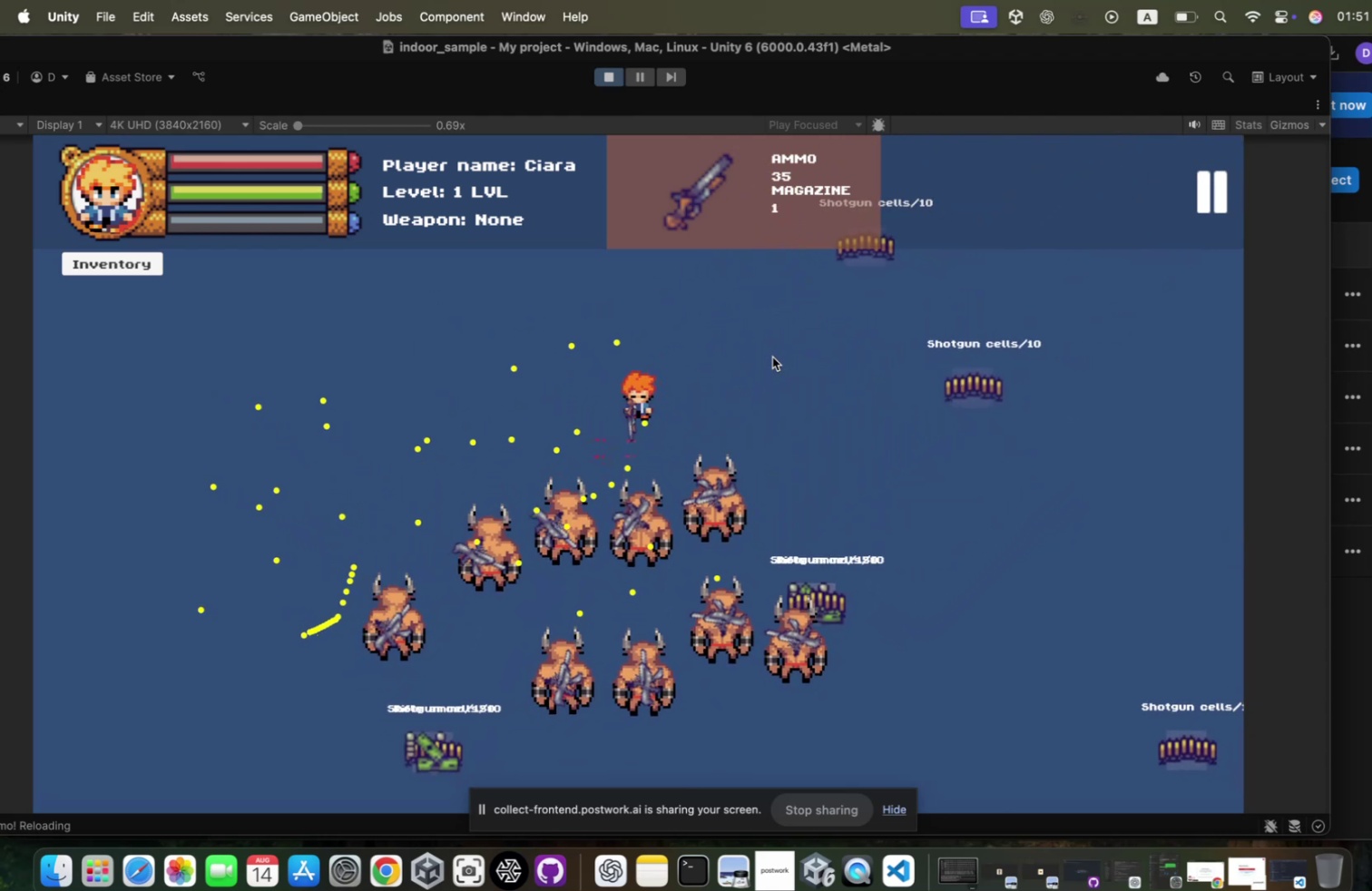 
triple_click([765, 353])
 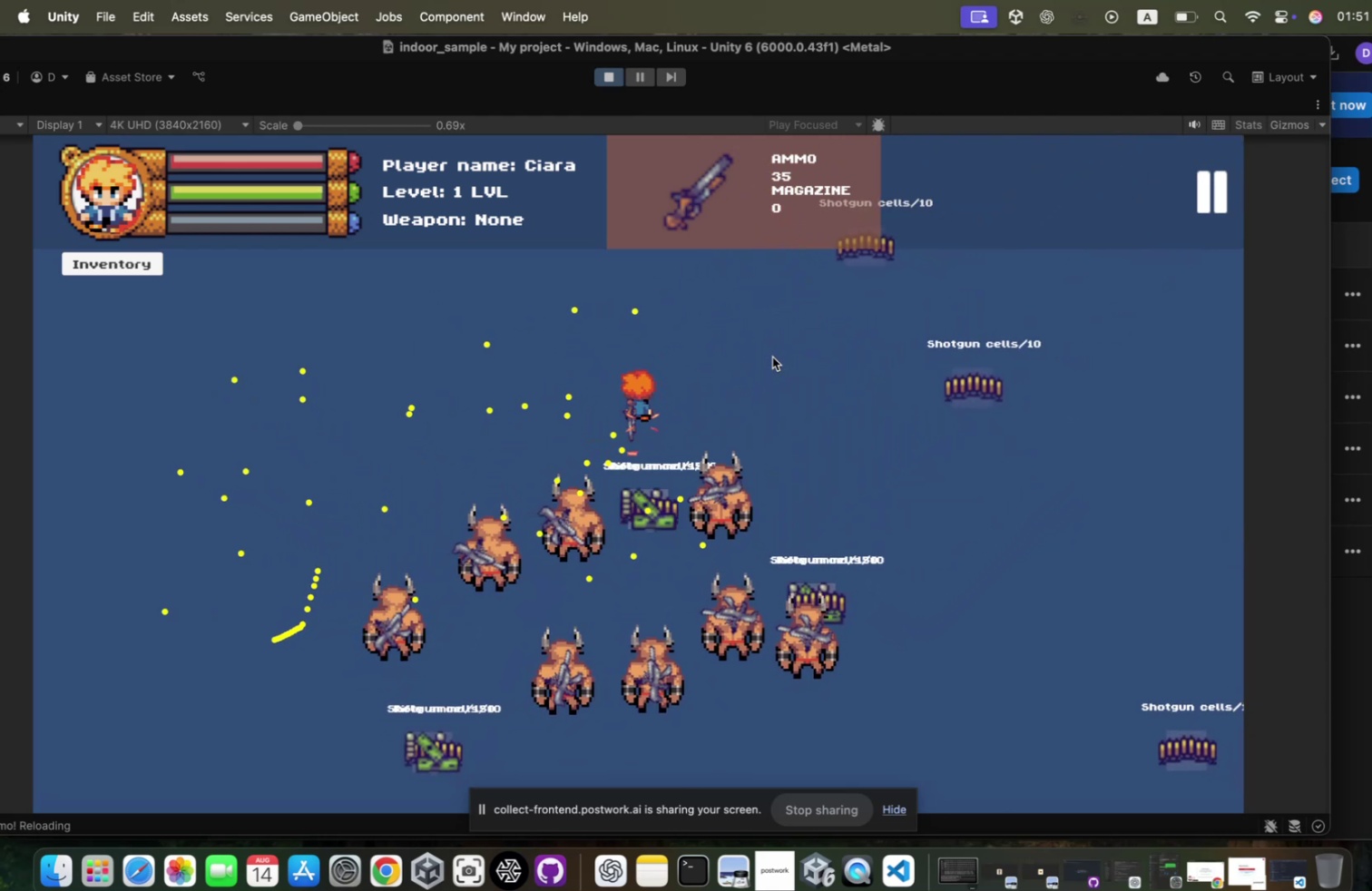 
triple_click([765, 353])
 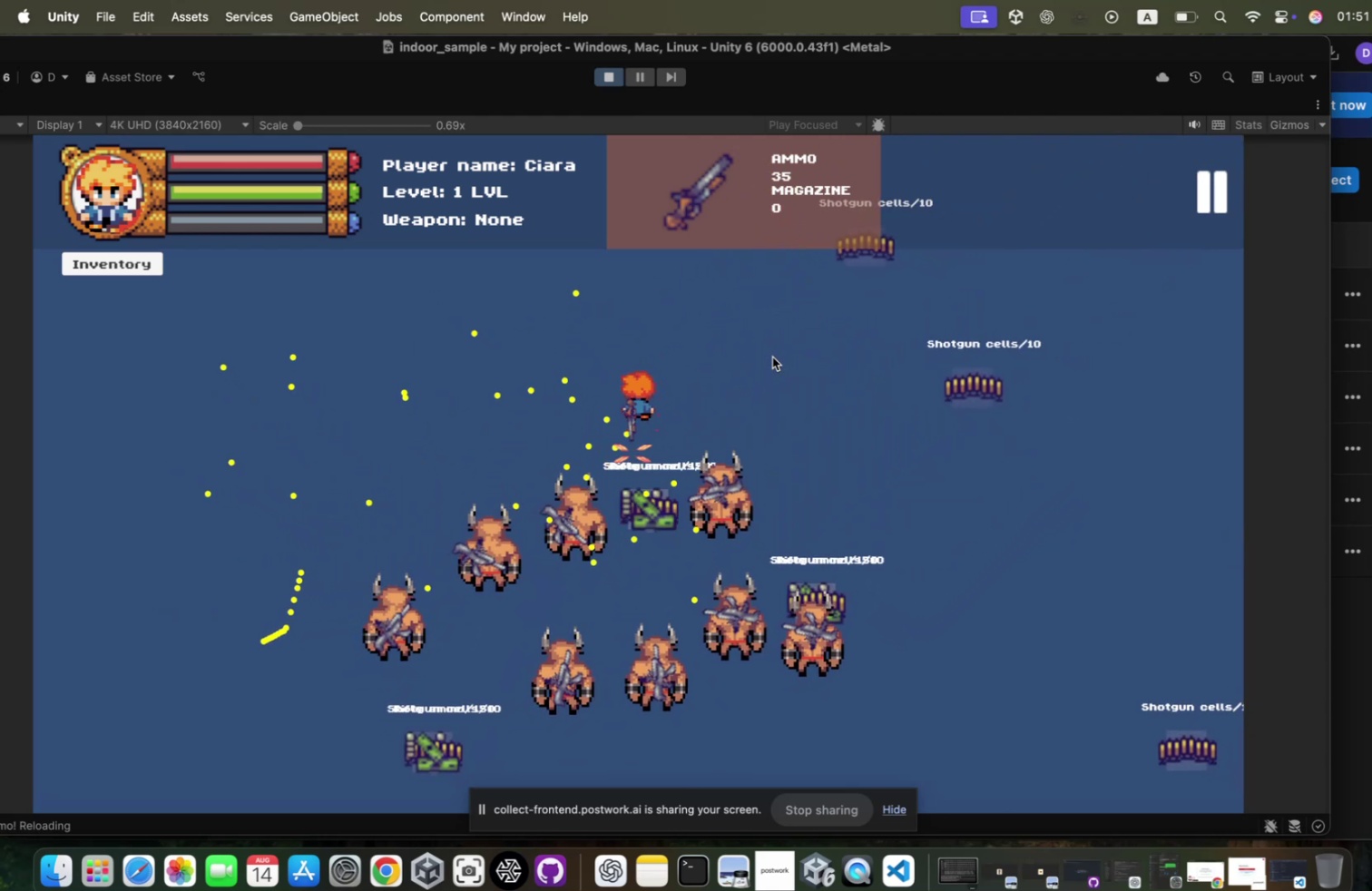 
triple_click([765, 353])
 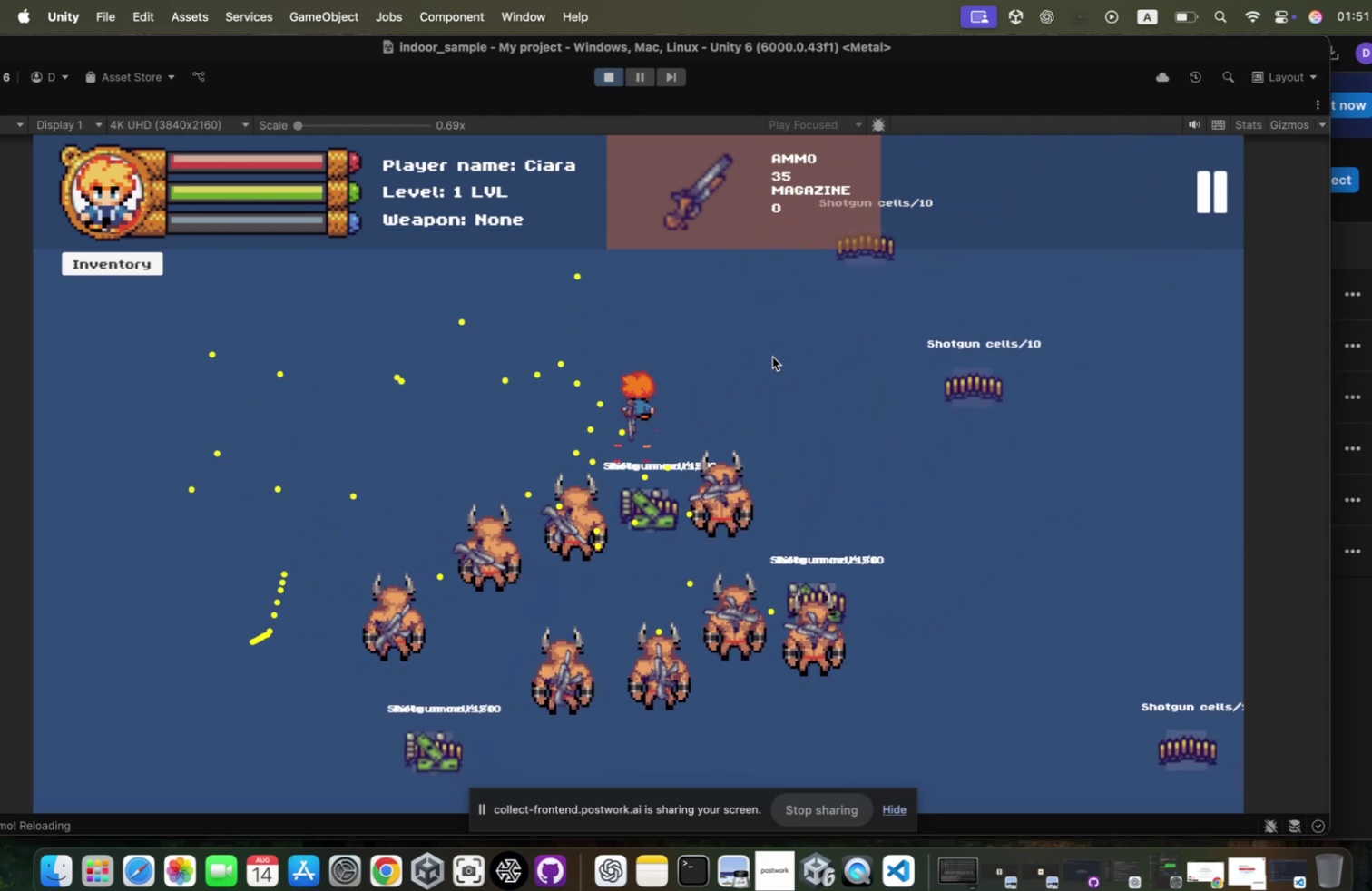 
triple_click([765, 353])
 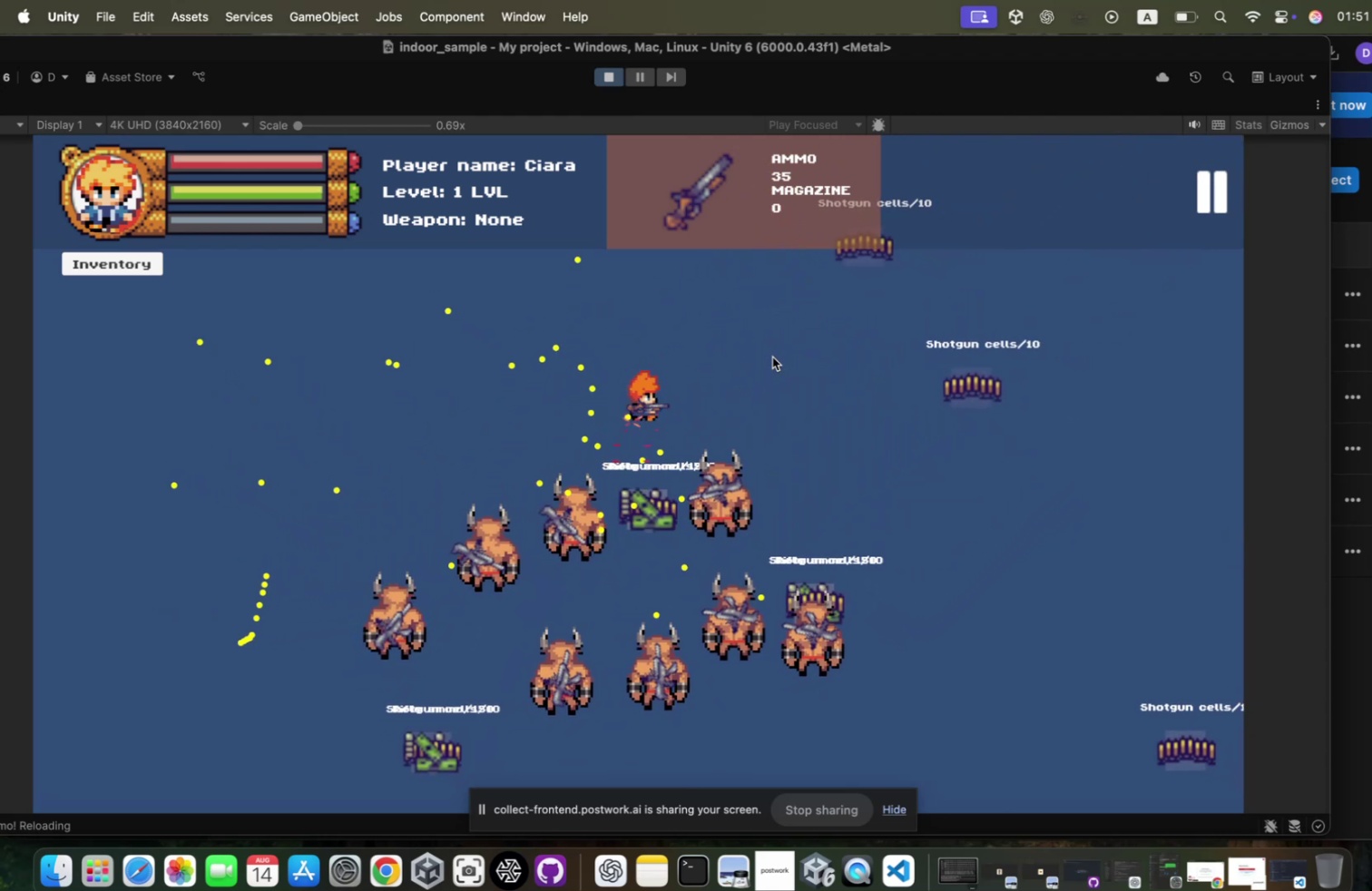 
hold_key(key=D, duration=0.68)
 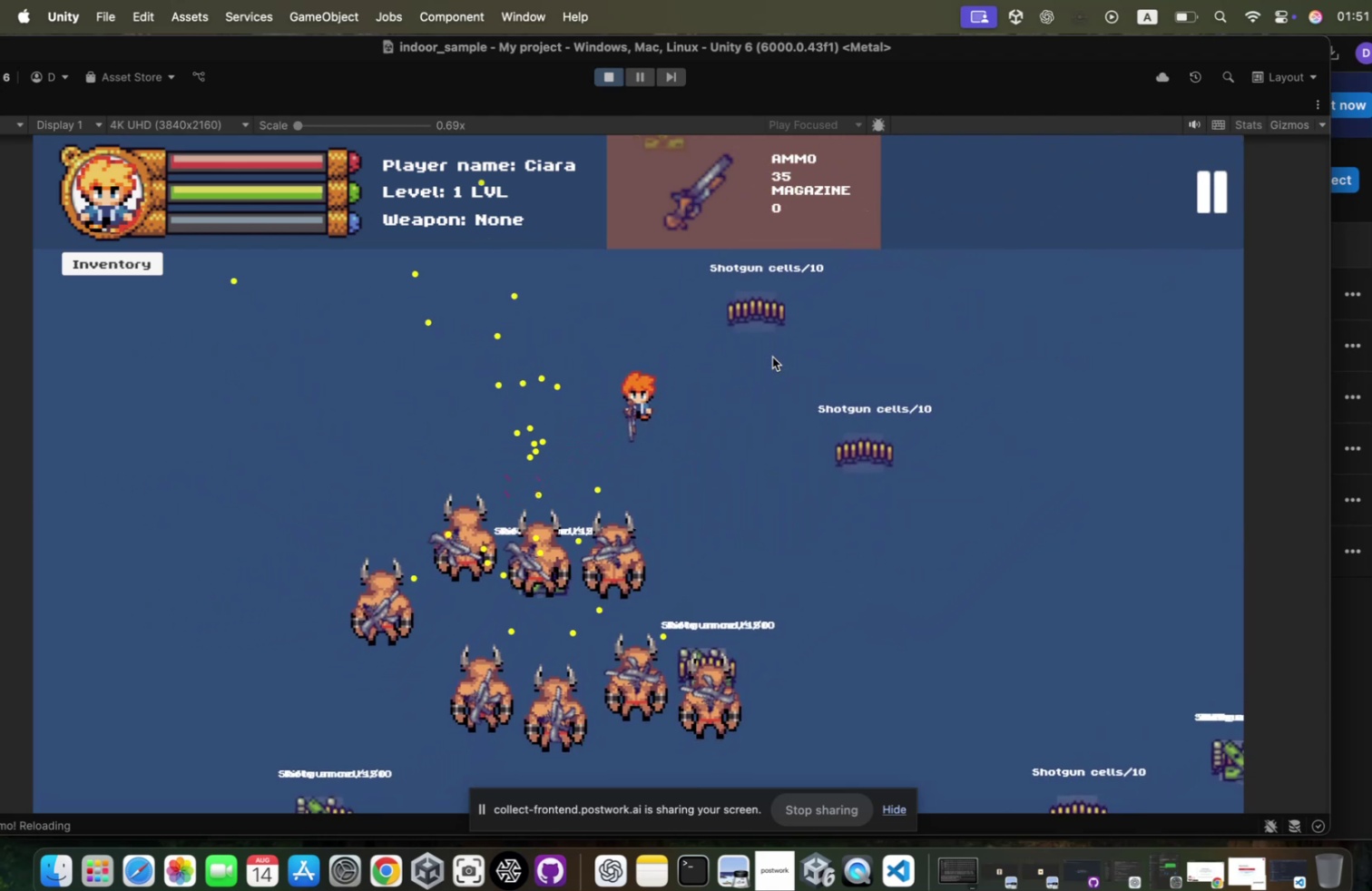 
hold_key(key=W, duration=0.48)
 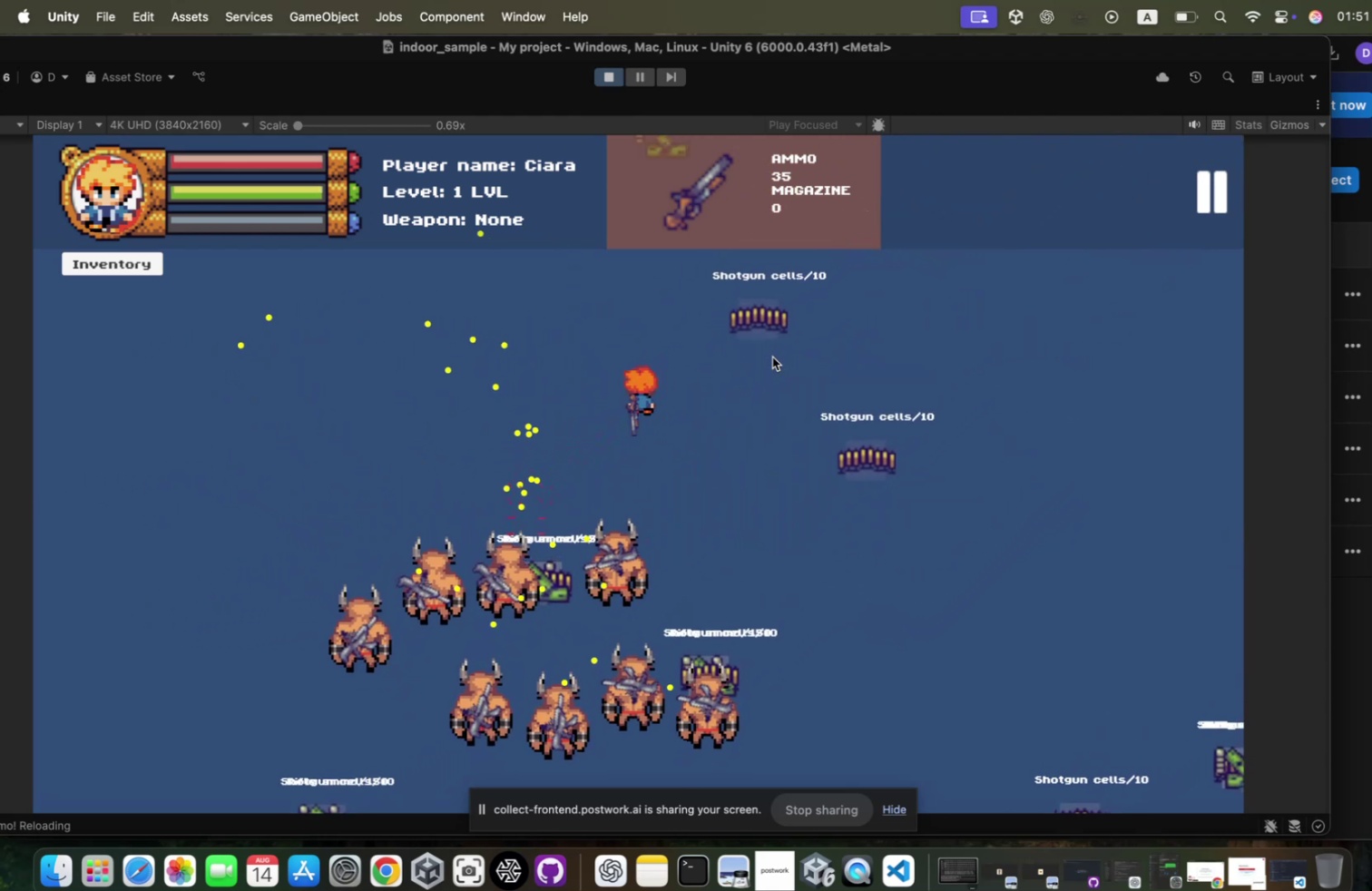 
key(S)
 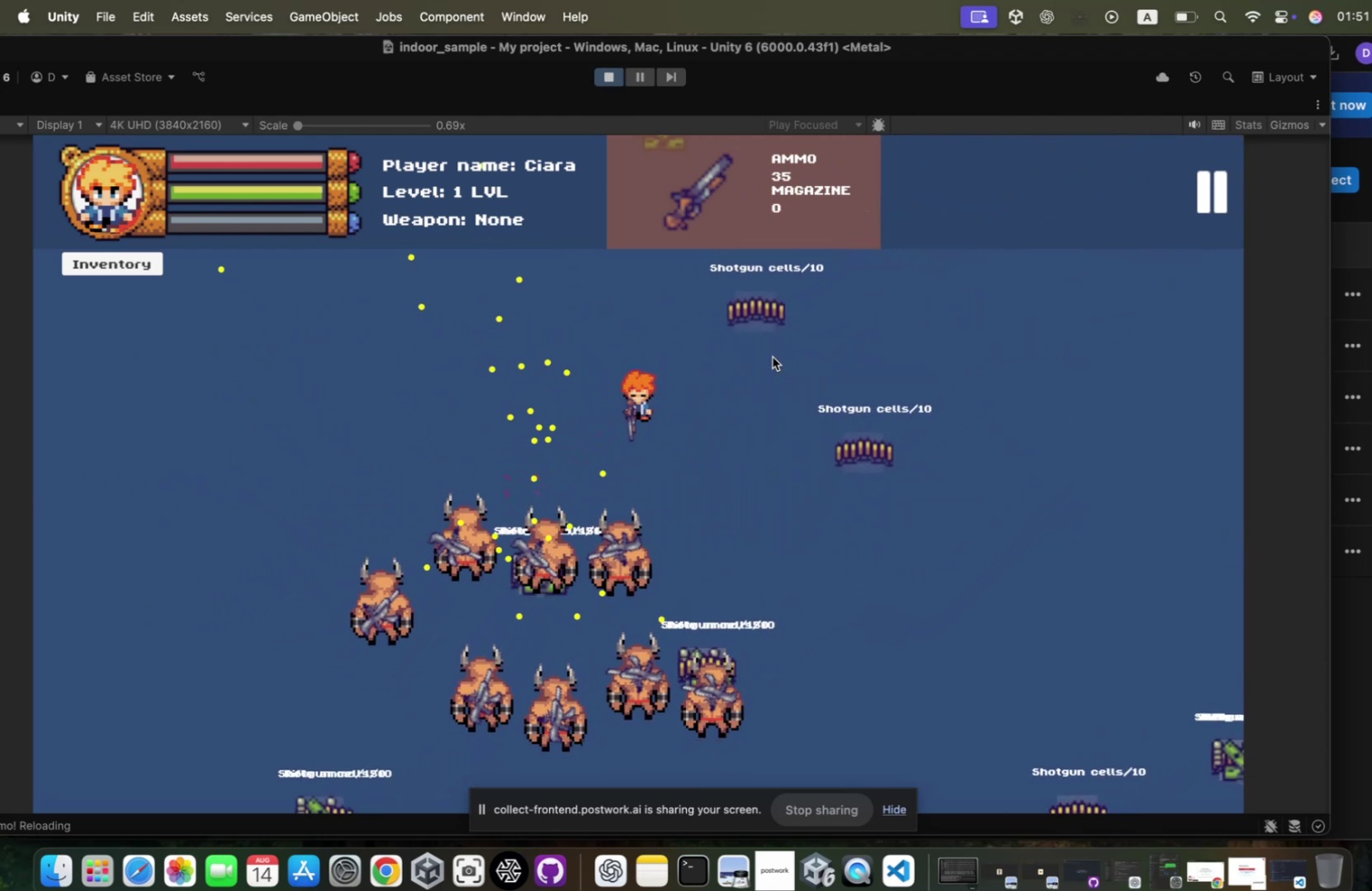 
triple_click([765, 353])
 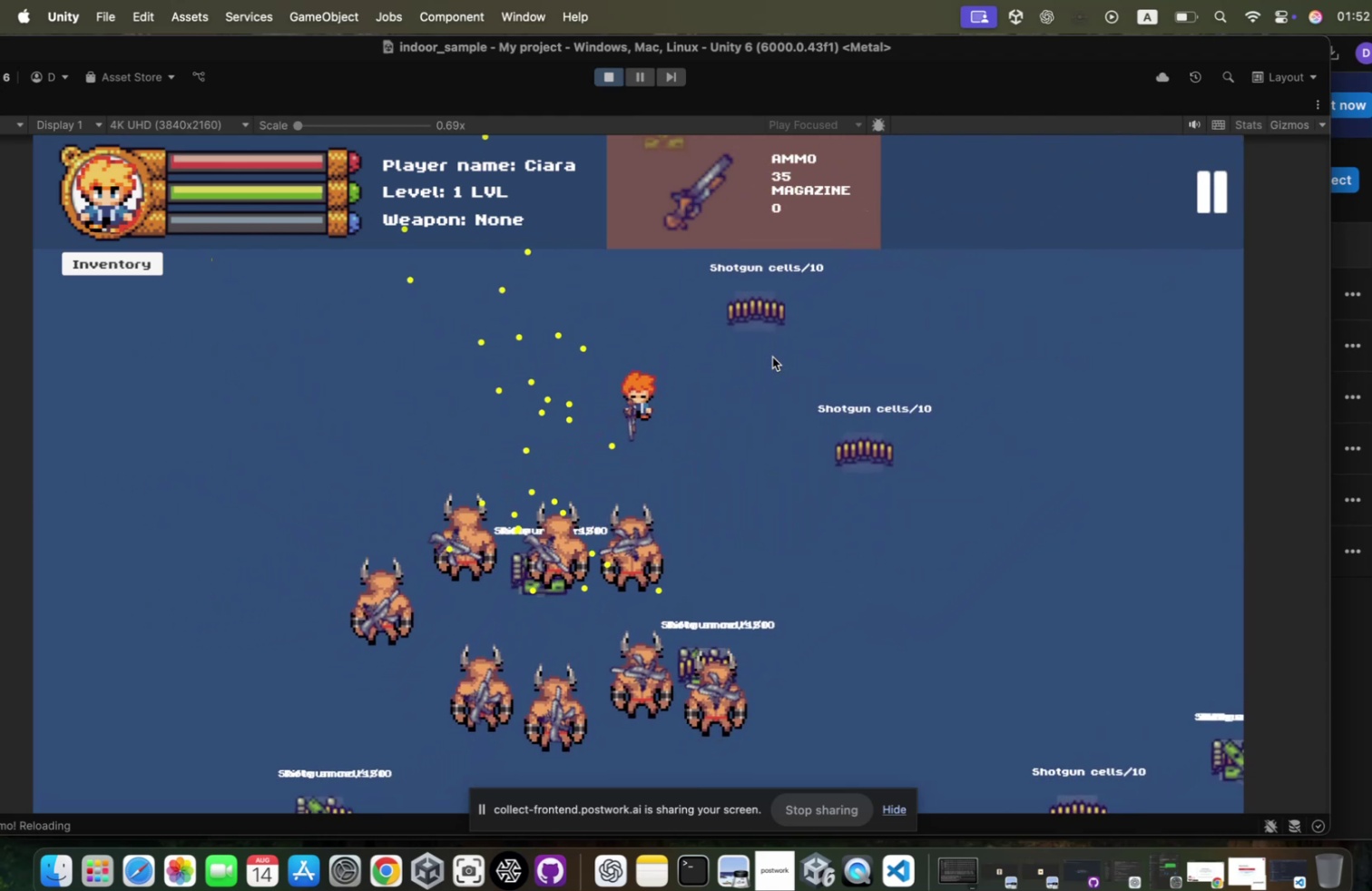 
type(sr)
 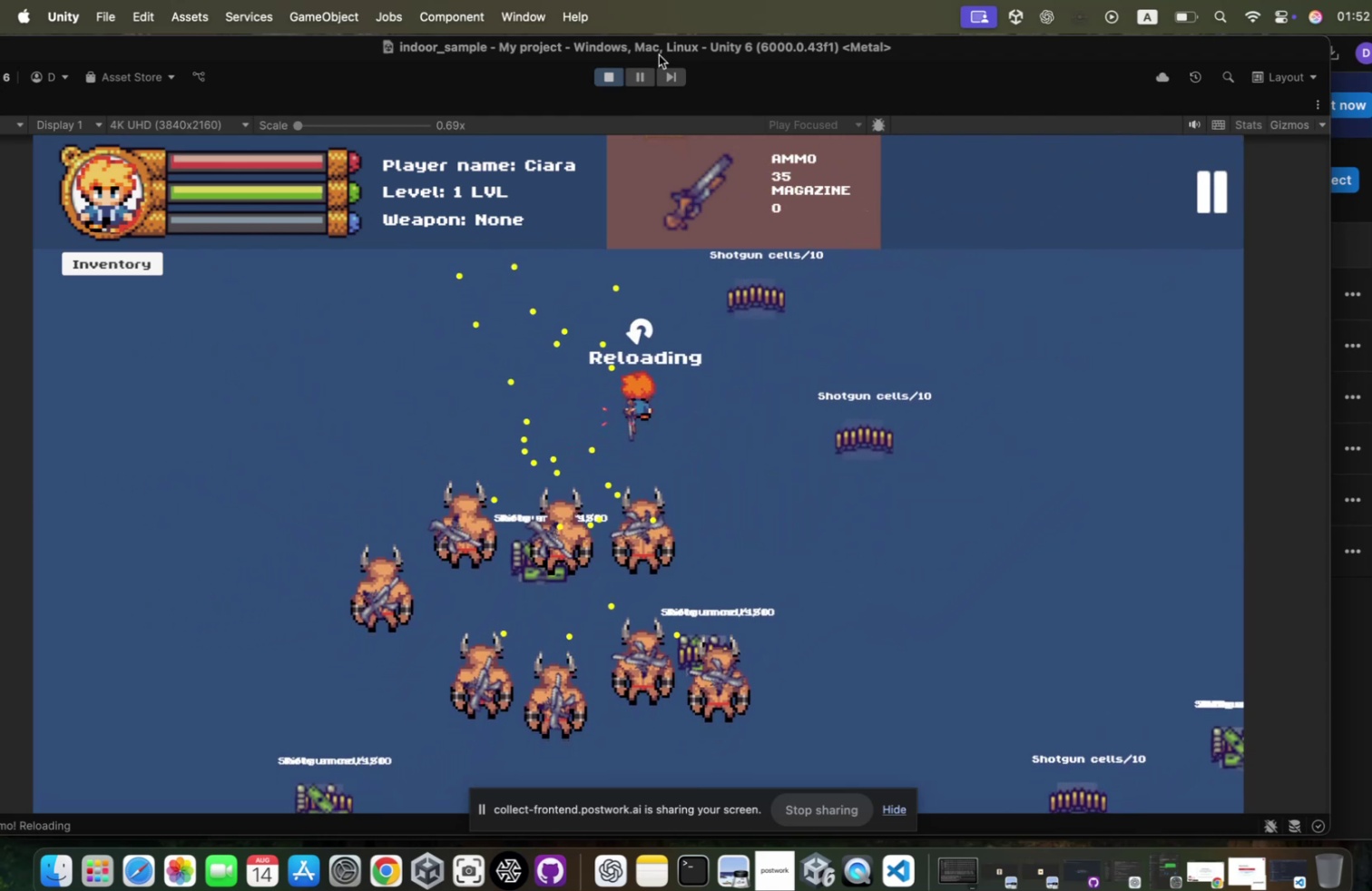 
mouse_move([600, 82])
 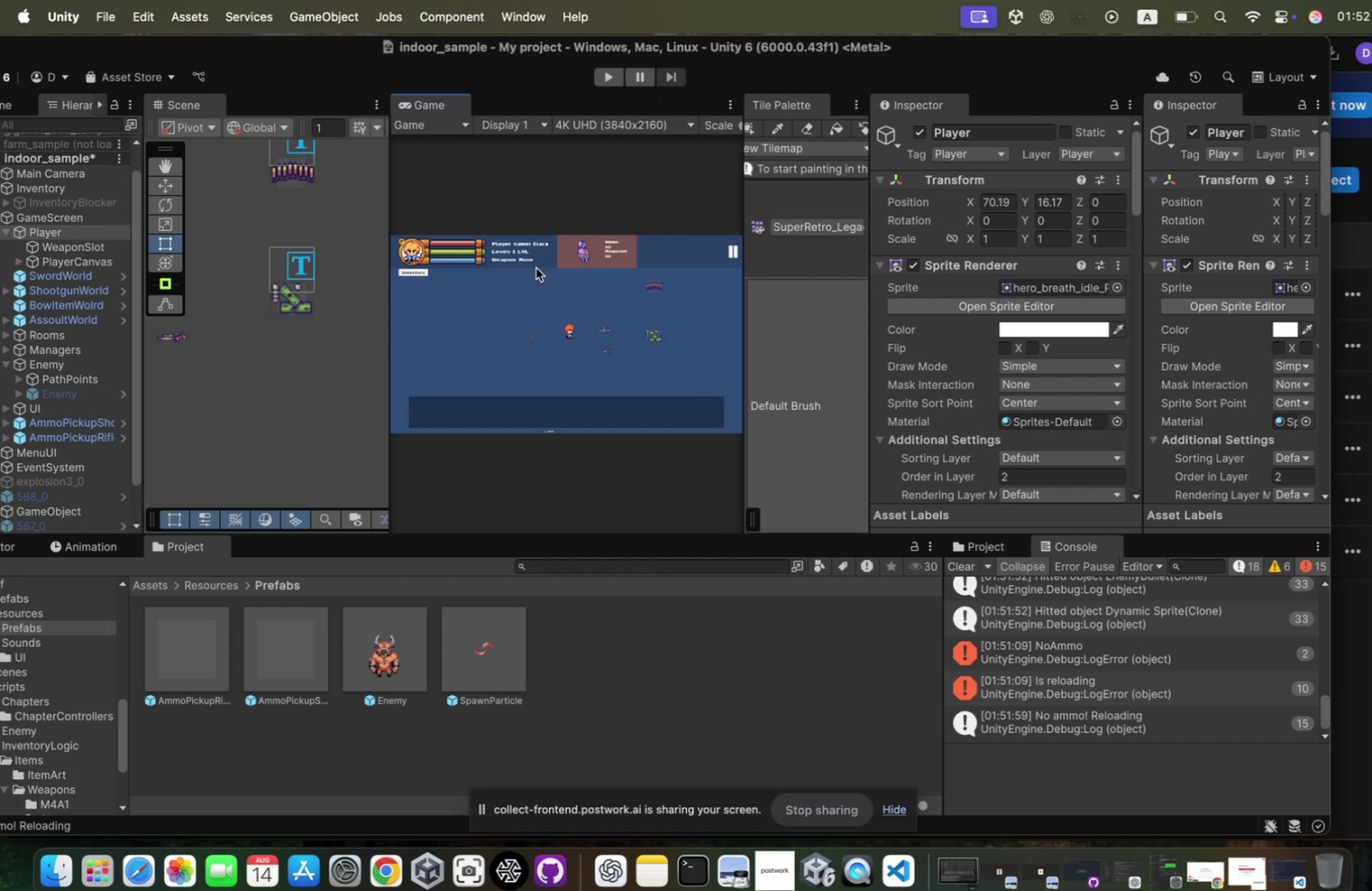 
scroll: coordinate [1044, 396], scroll_direction: down, amount: 125.0
 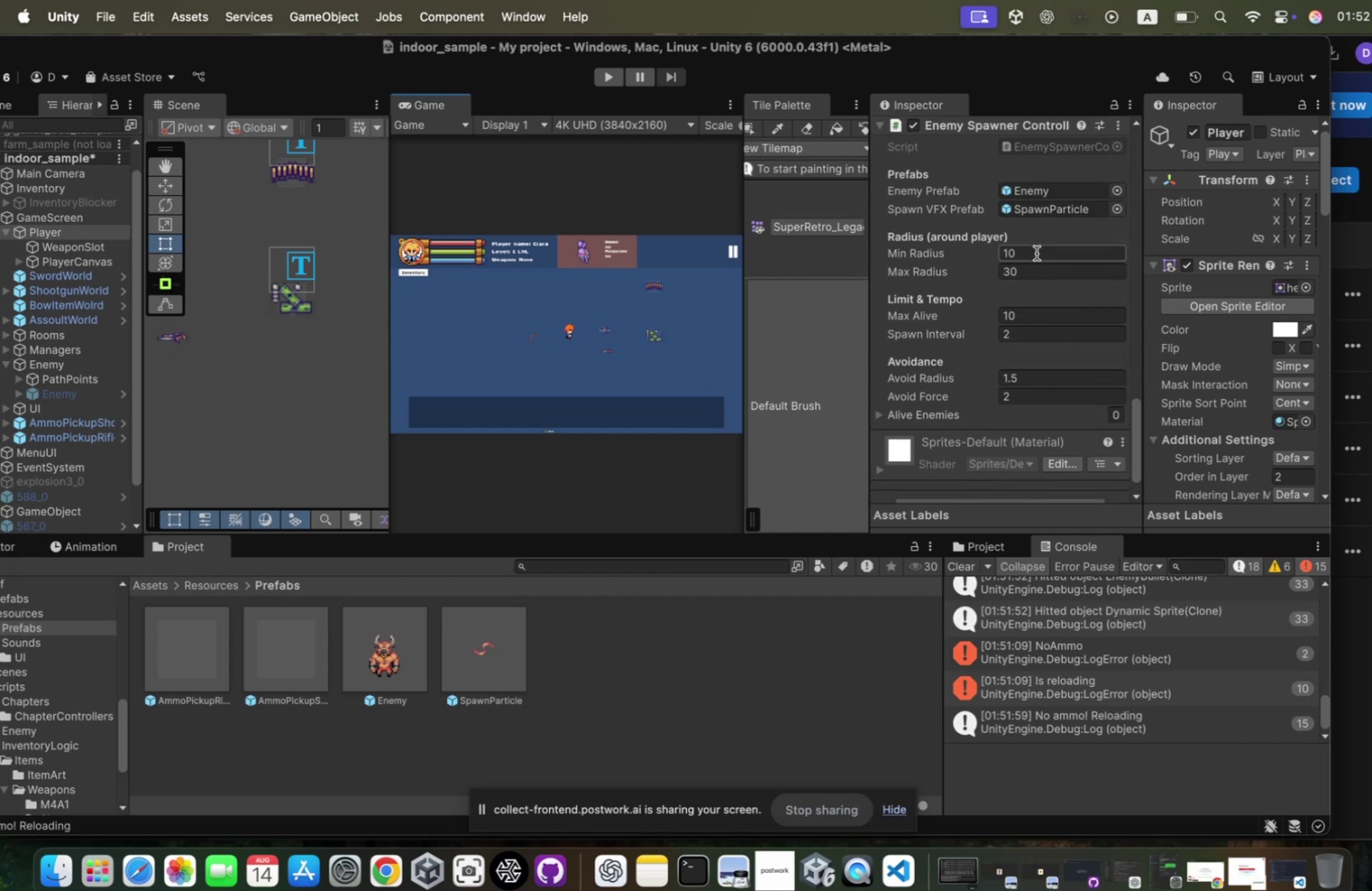 
wait(5.8)
 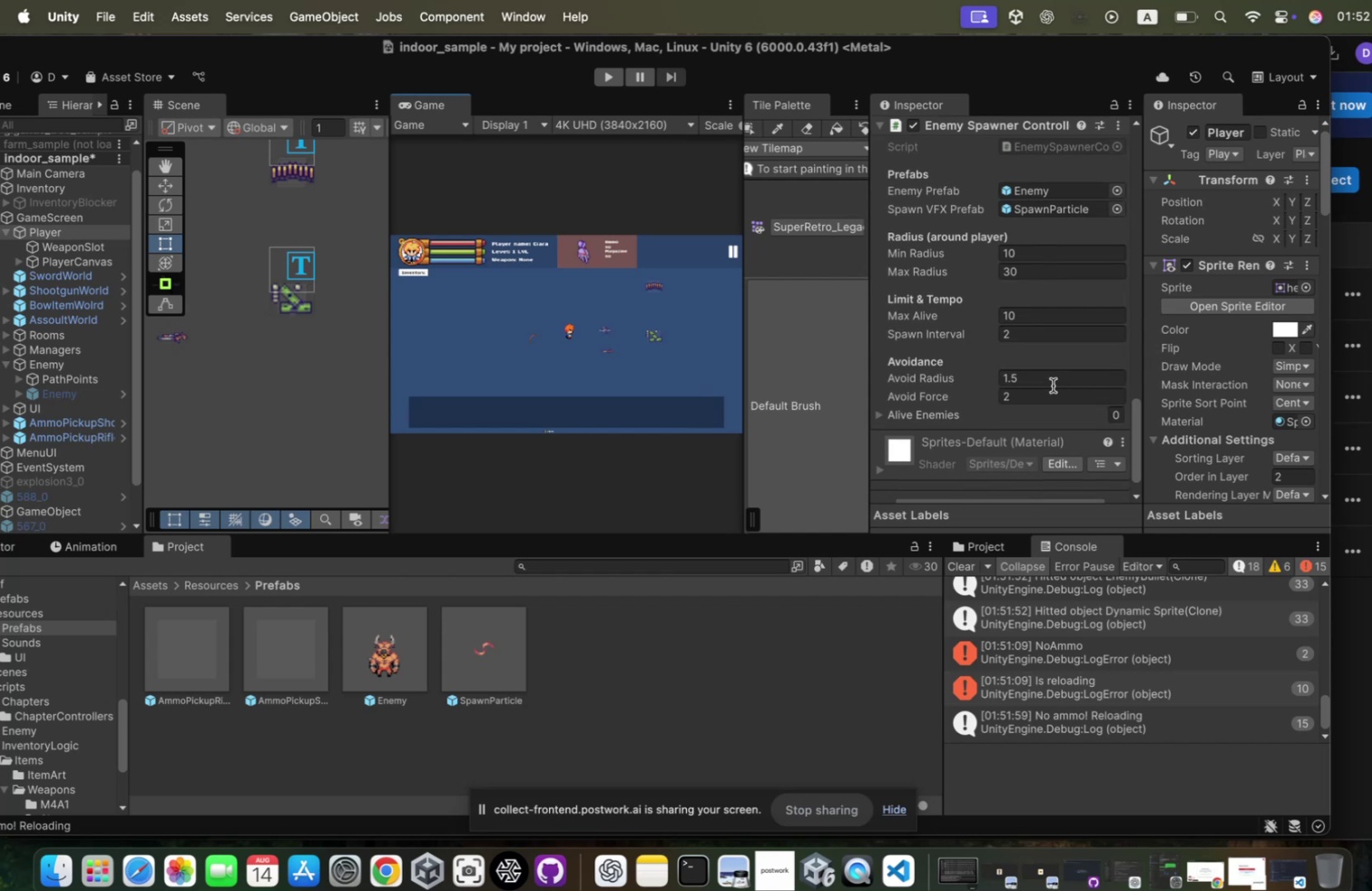 
left_click([1021, 314])
 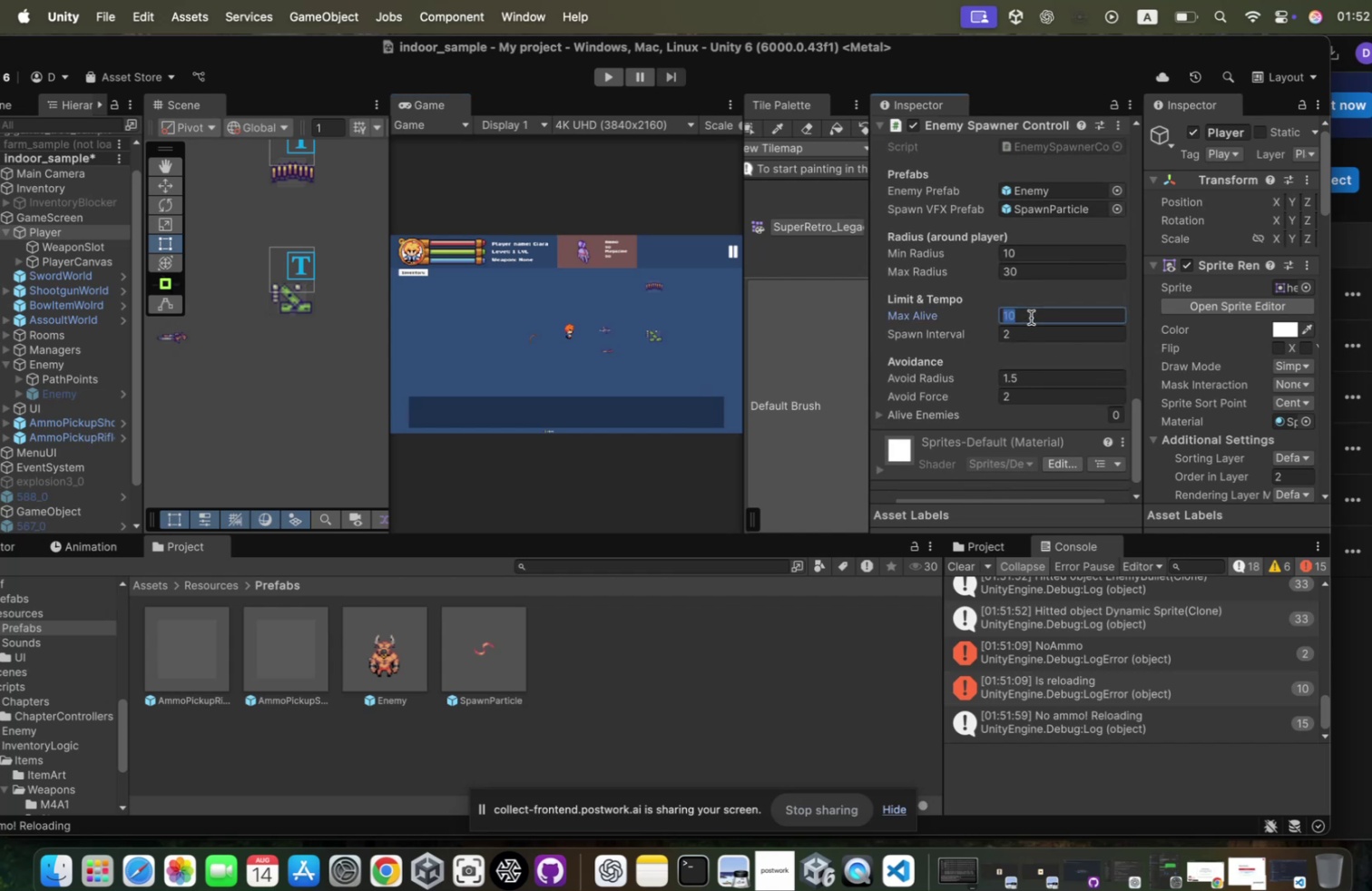 
key(4)
 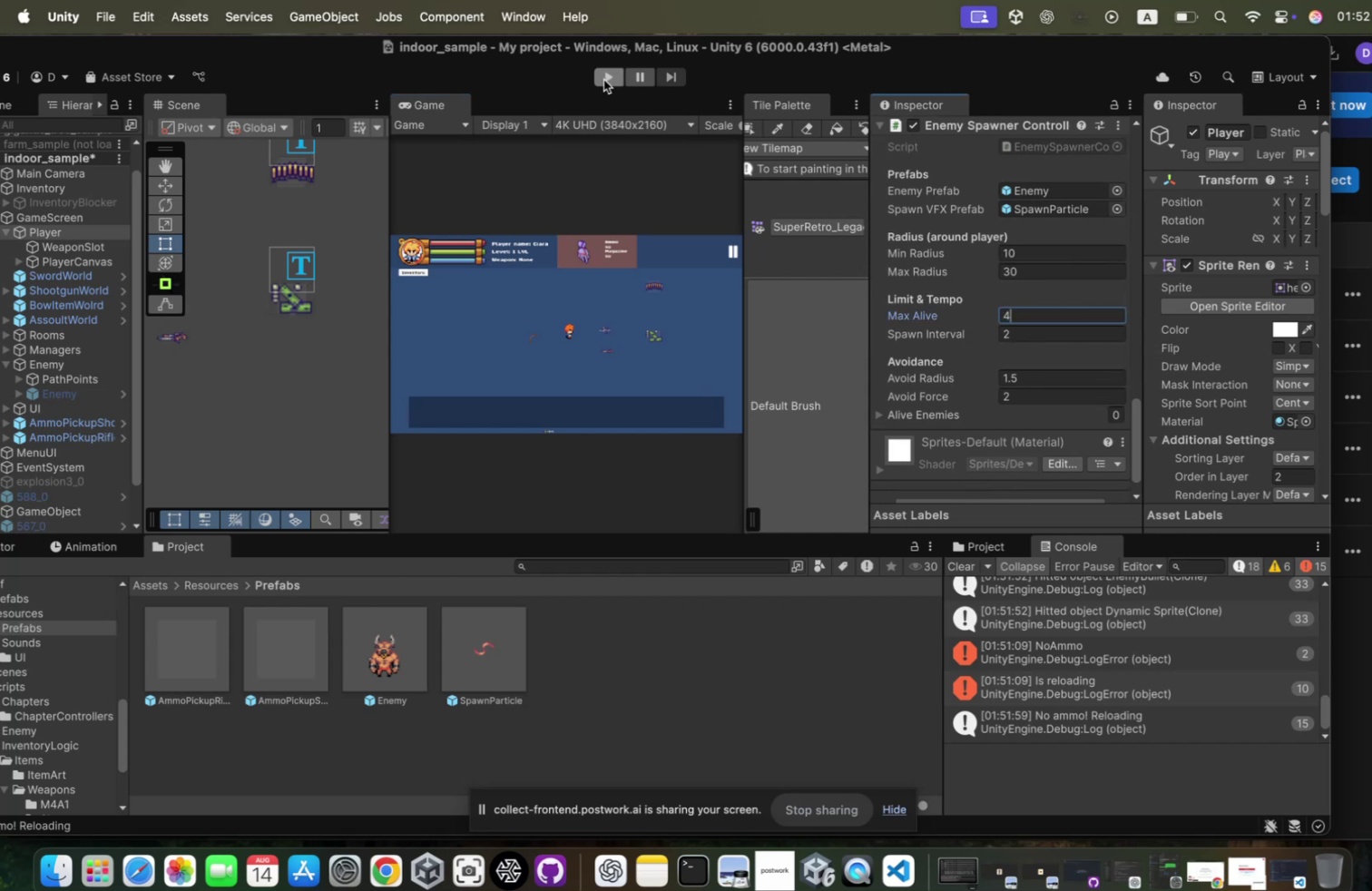 
left_click([593, 77])
 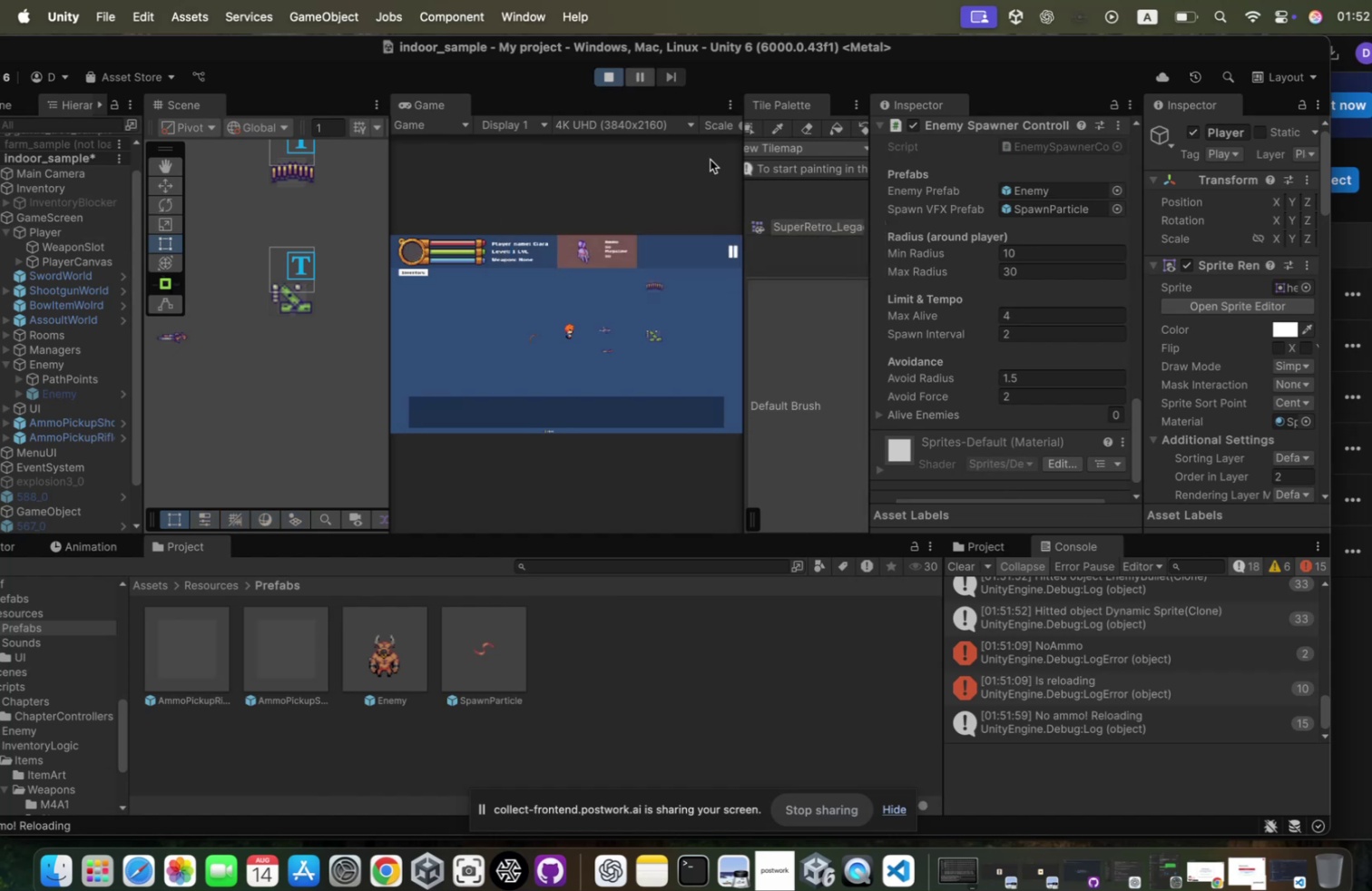 
wait(6.05)
 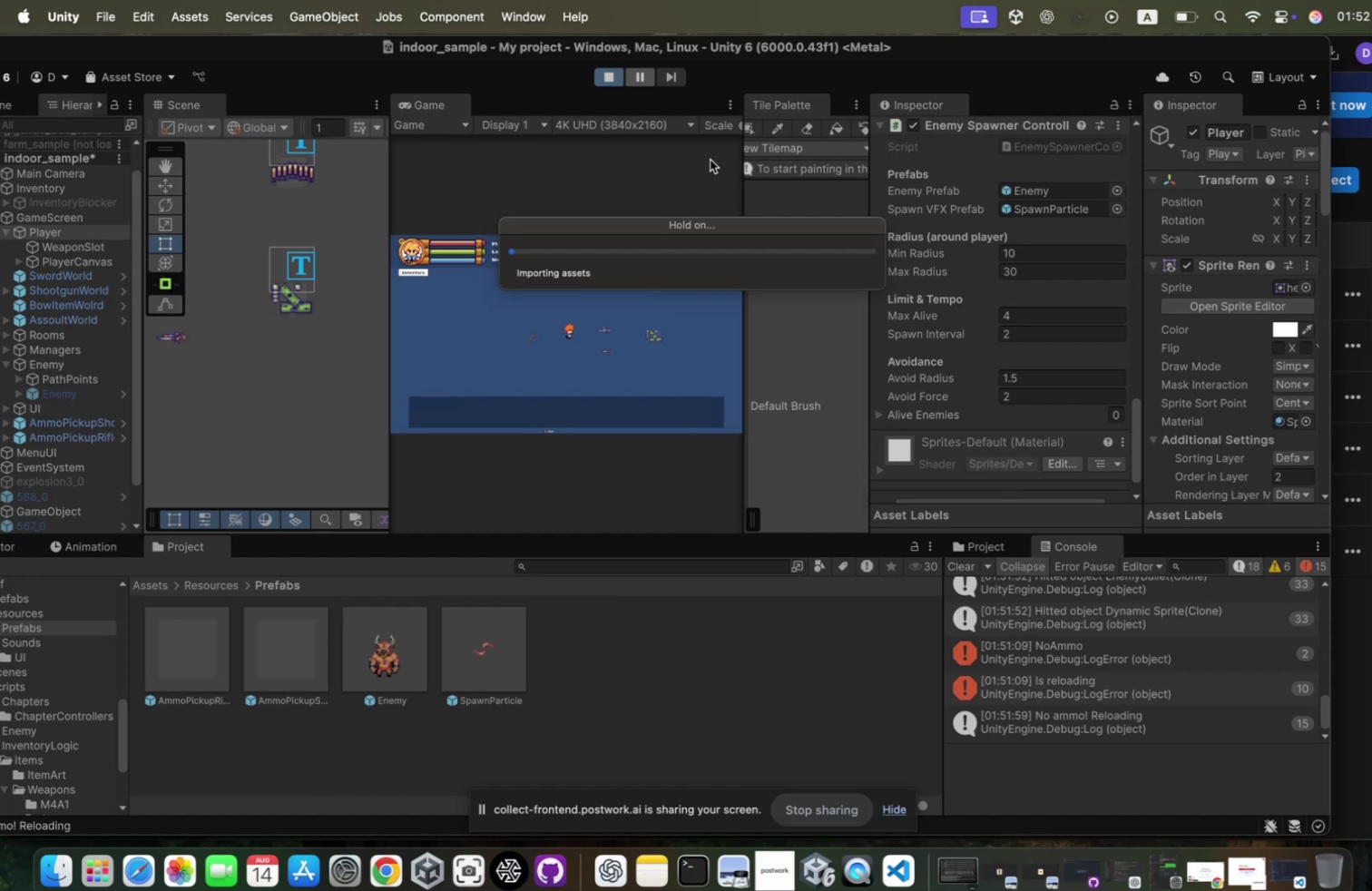 
left_click([719, 104])
 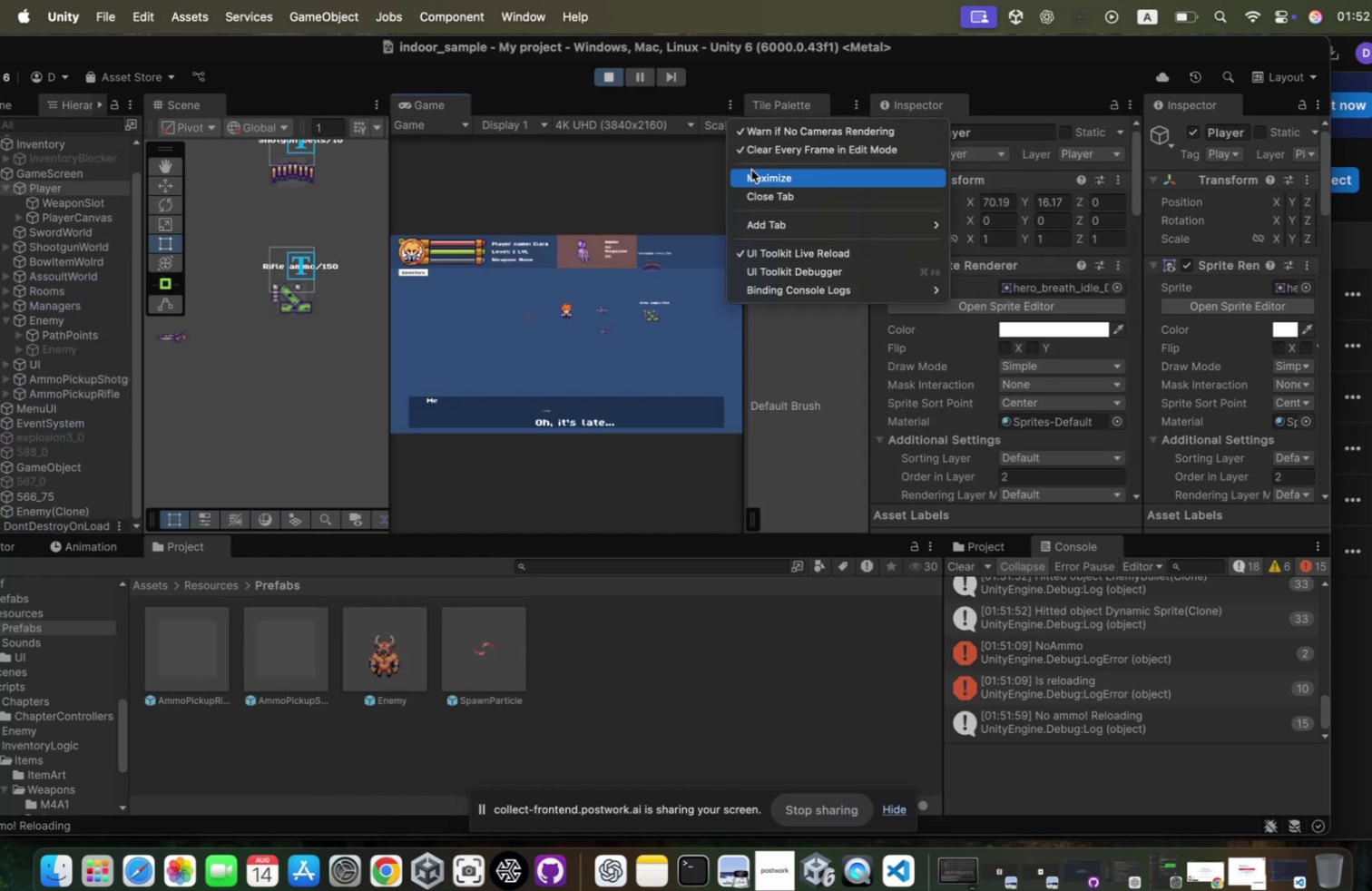 
left_click([744, 169])
 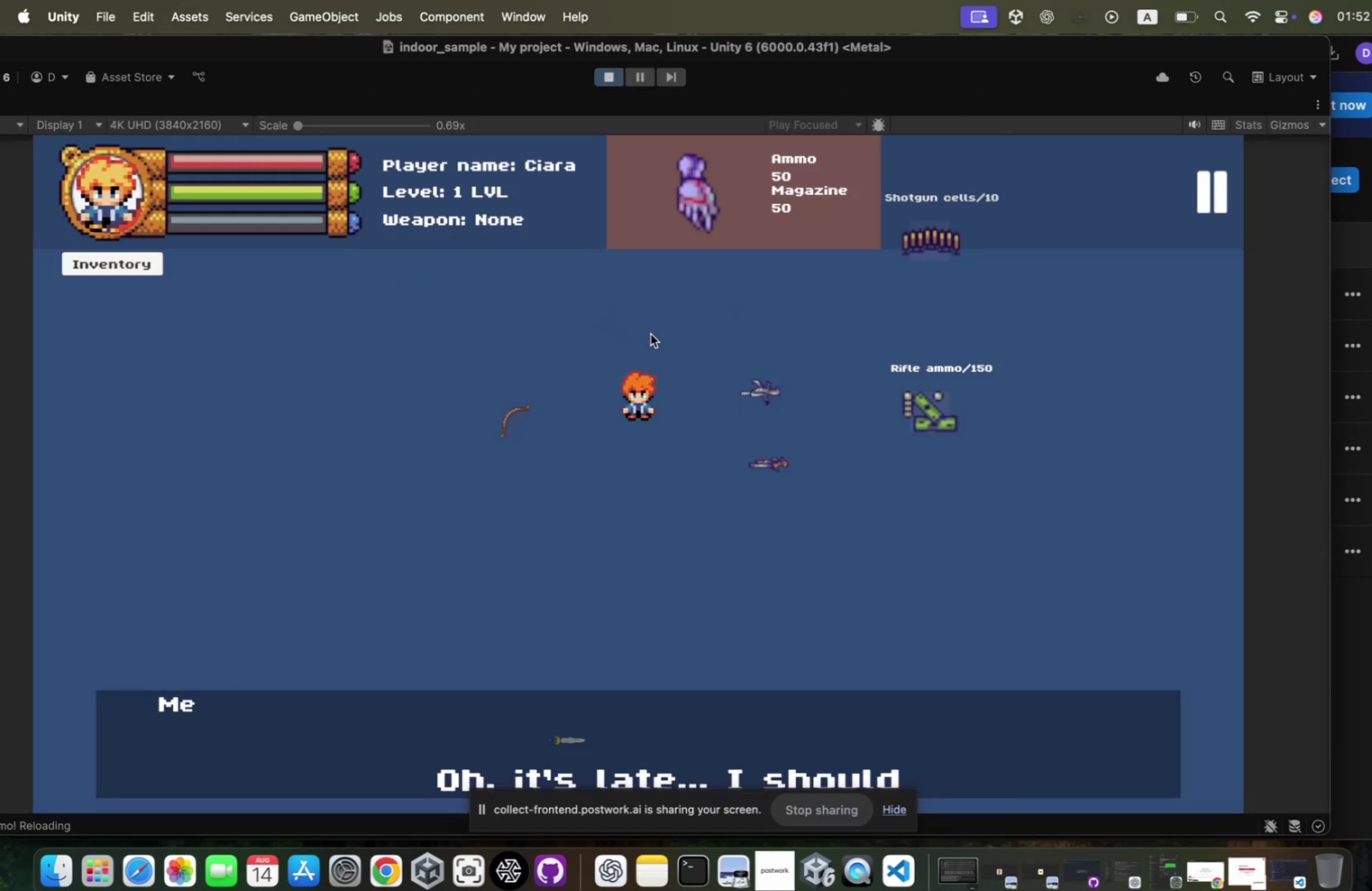 
key(Enter)
 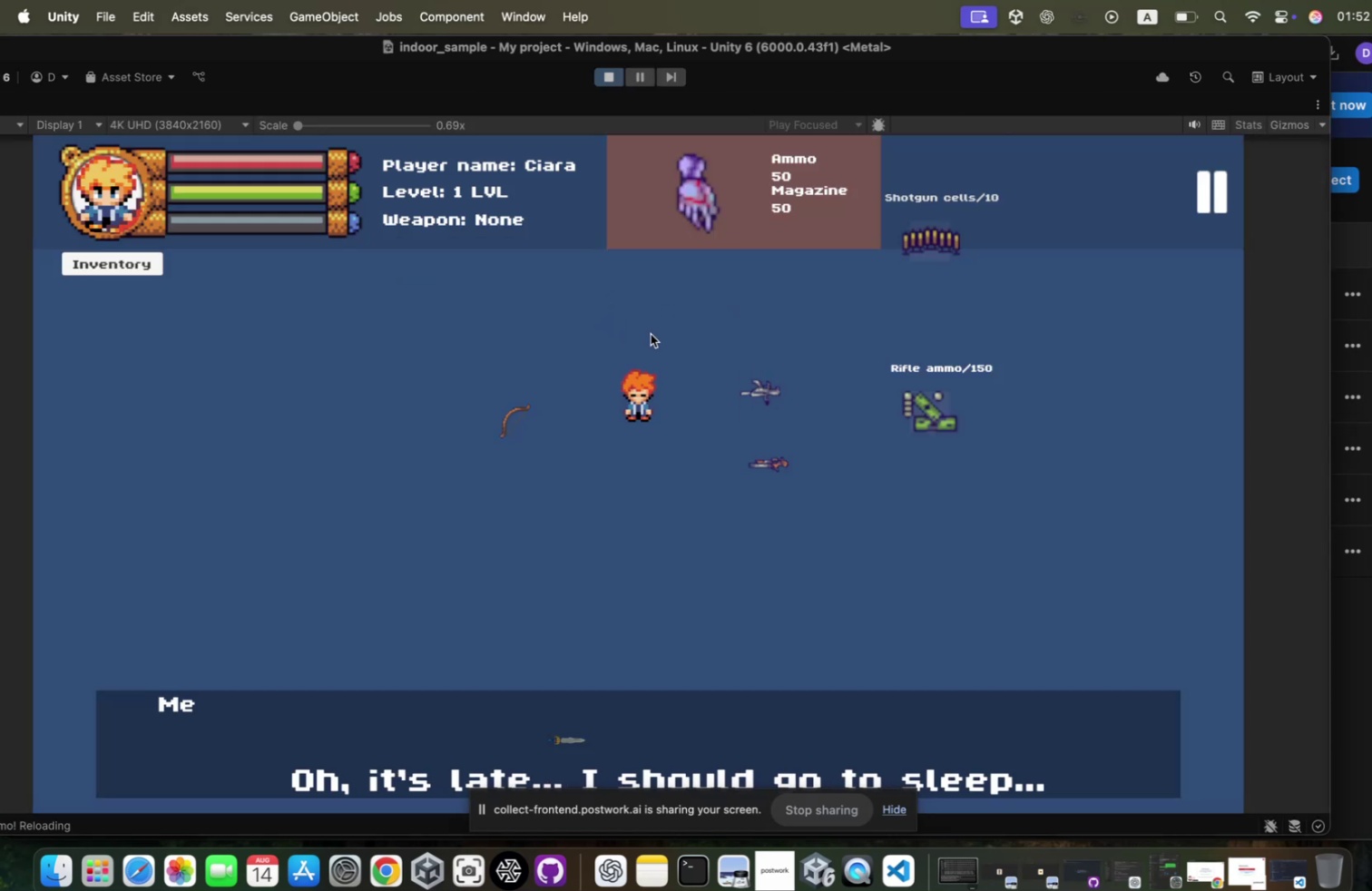 
key(Enter)
 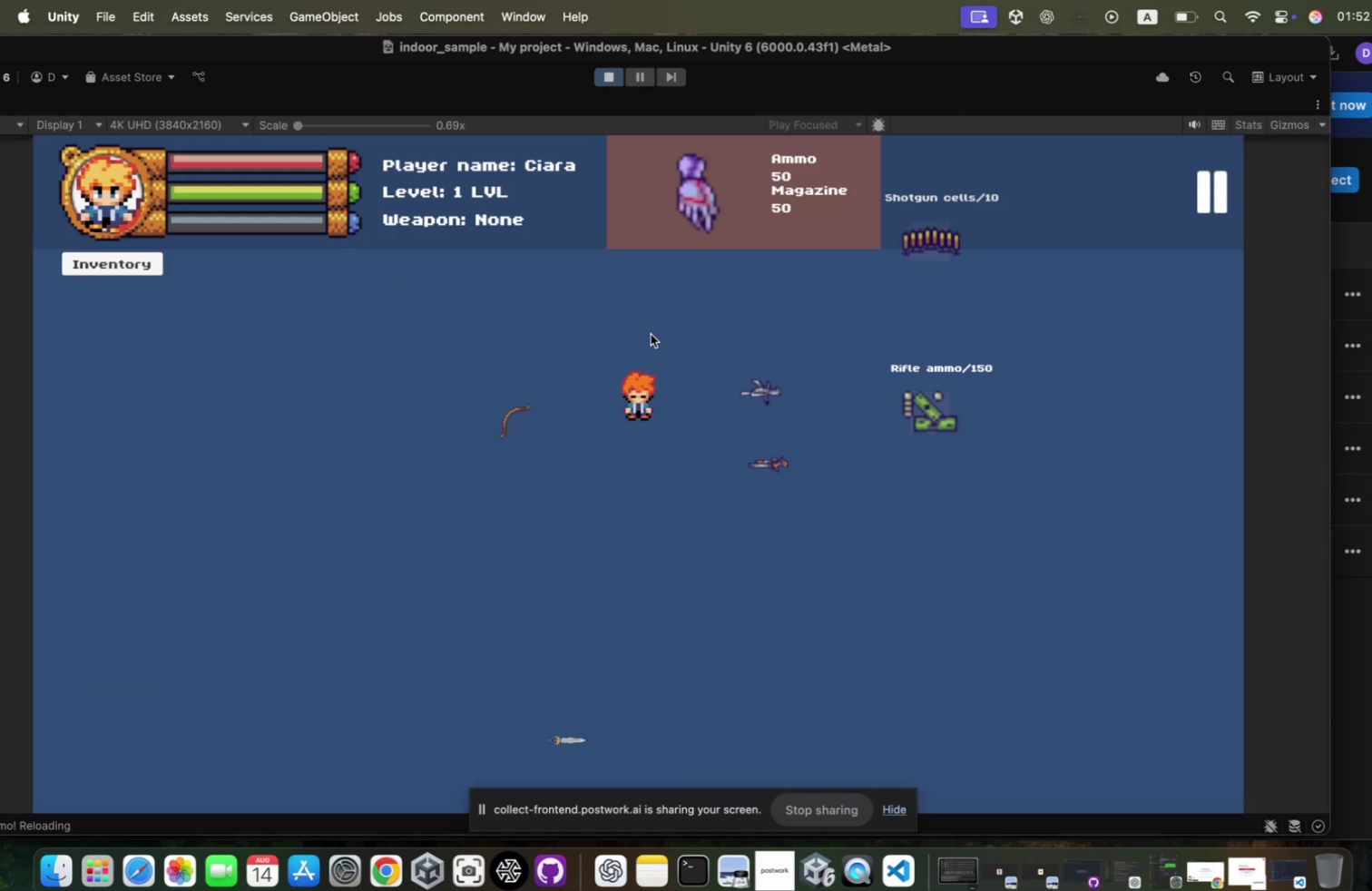 
type(dwdd)
 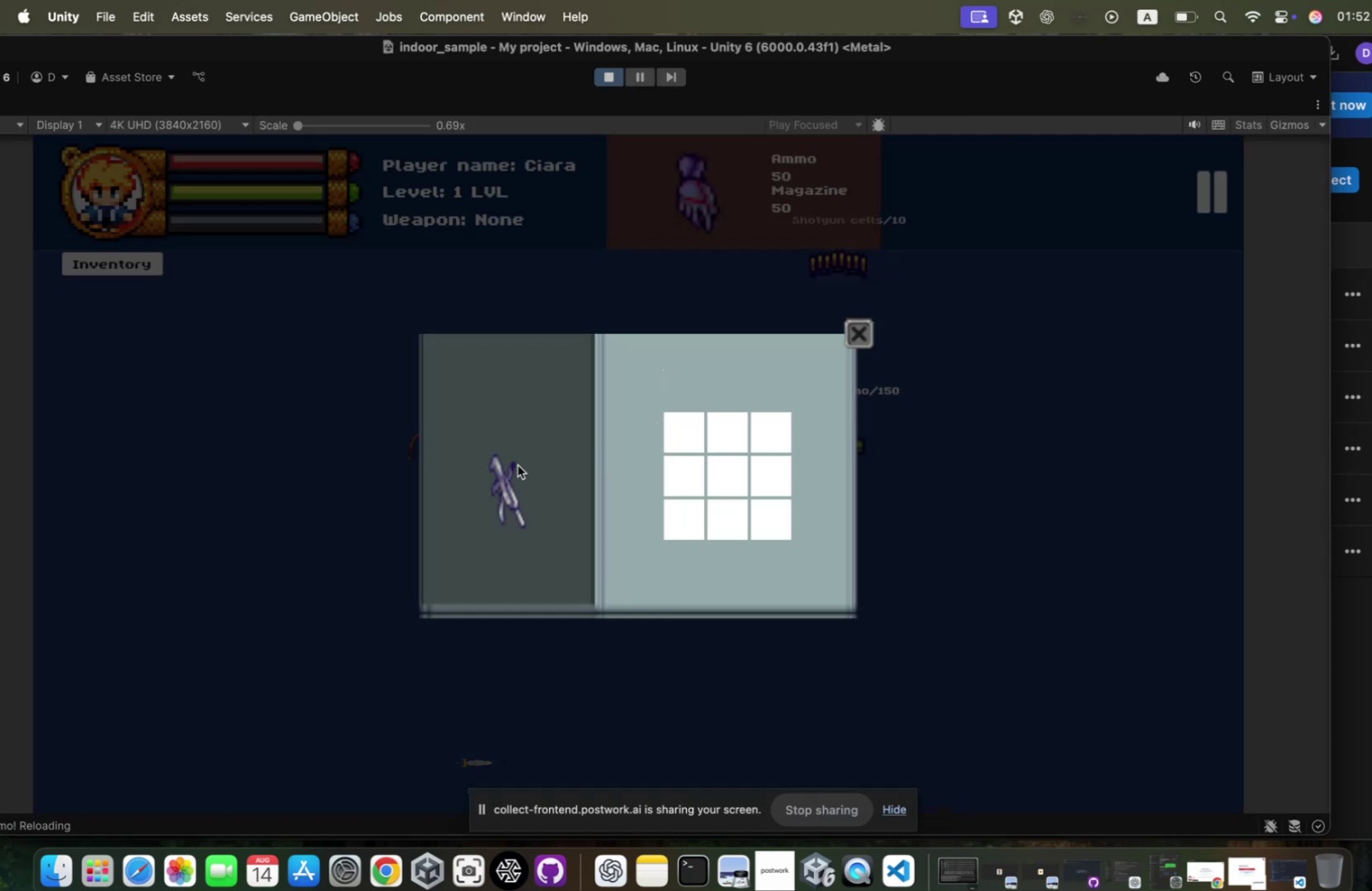 
left_click_drag(start_coordinate=[504, 467], to_coordinate=[690, 426])
 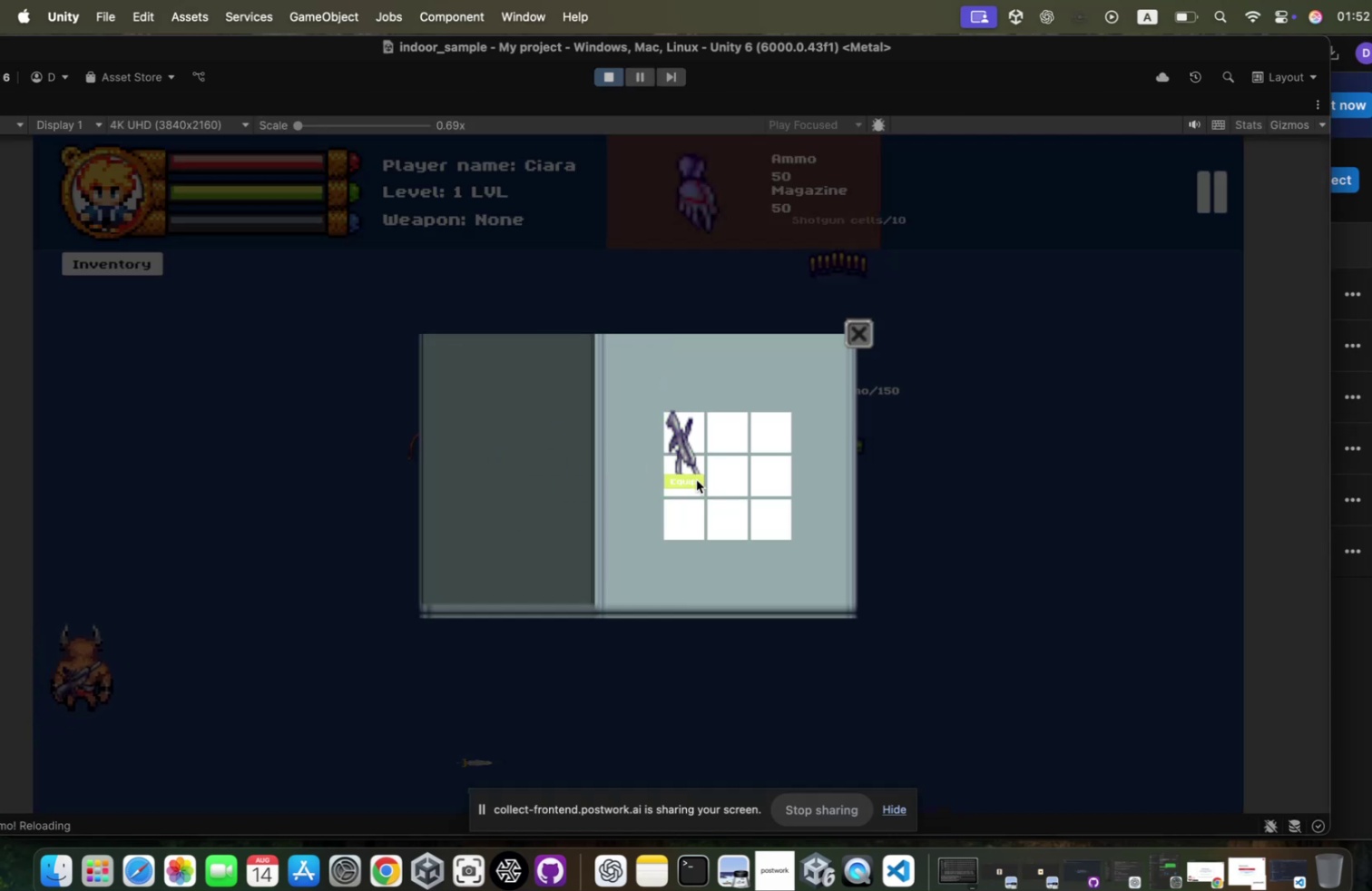 
left_click([690, 475])
 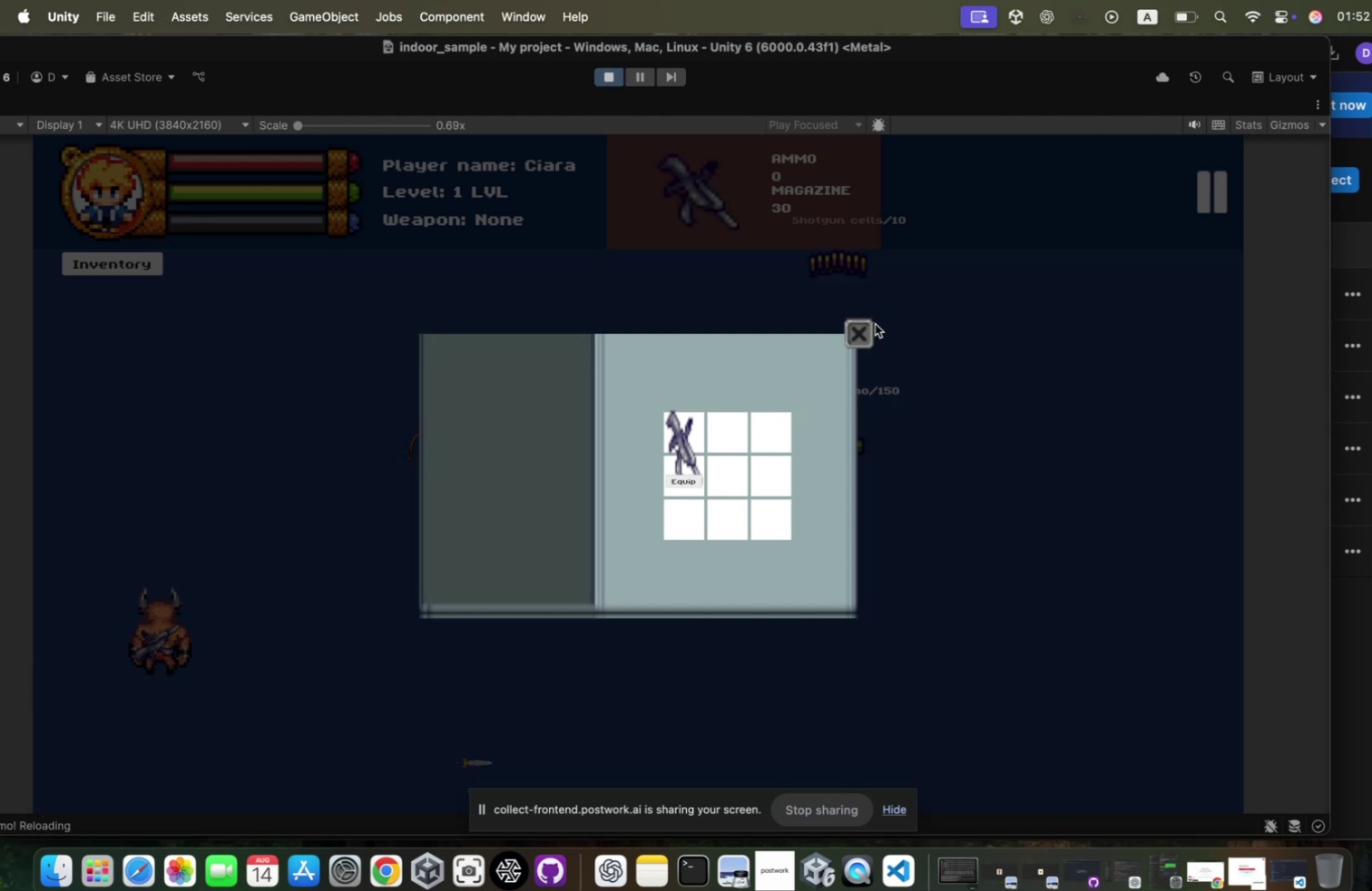 
left_click([867, 320])
 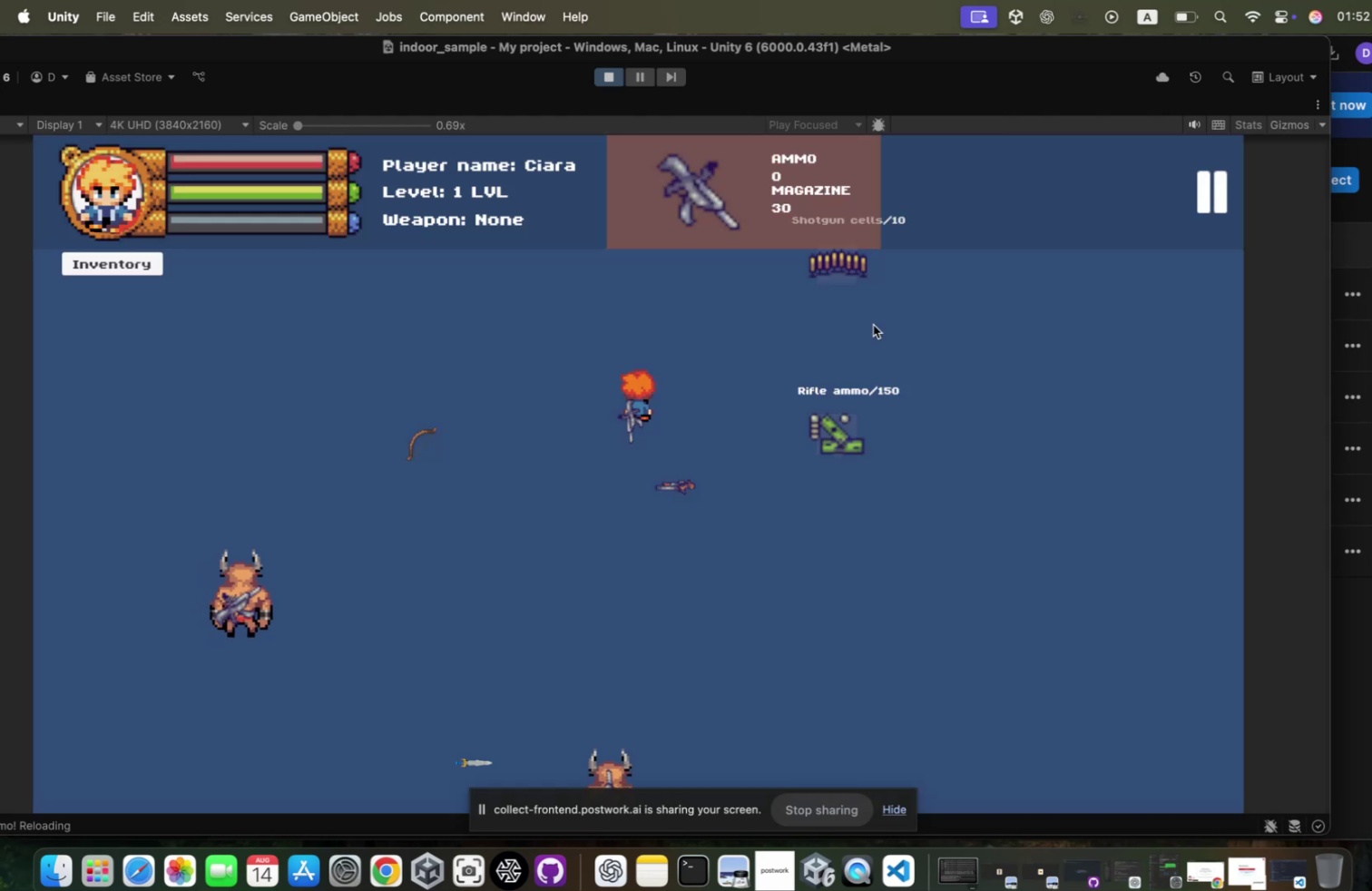 
type(sds)
 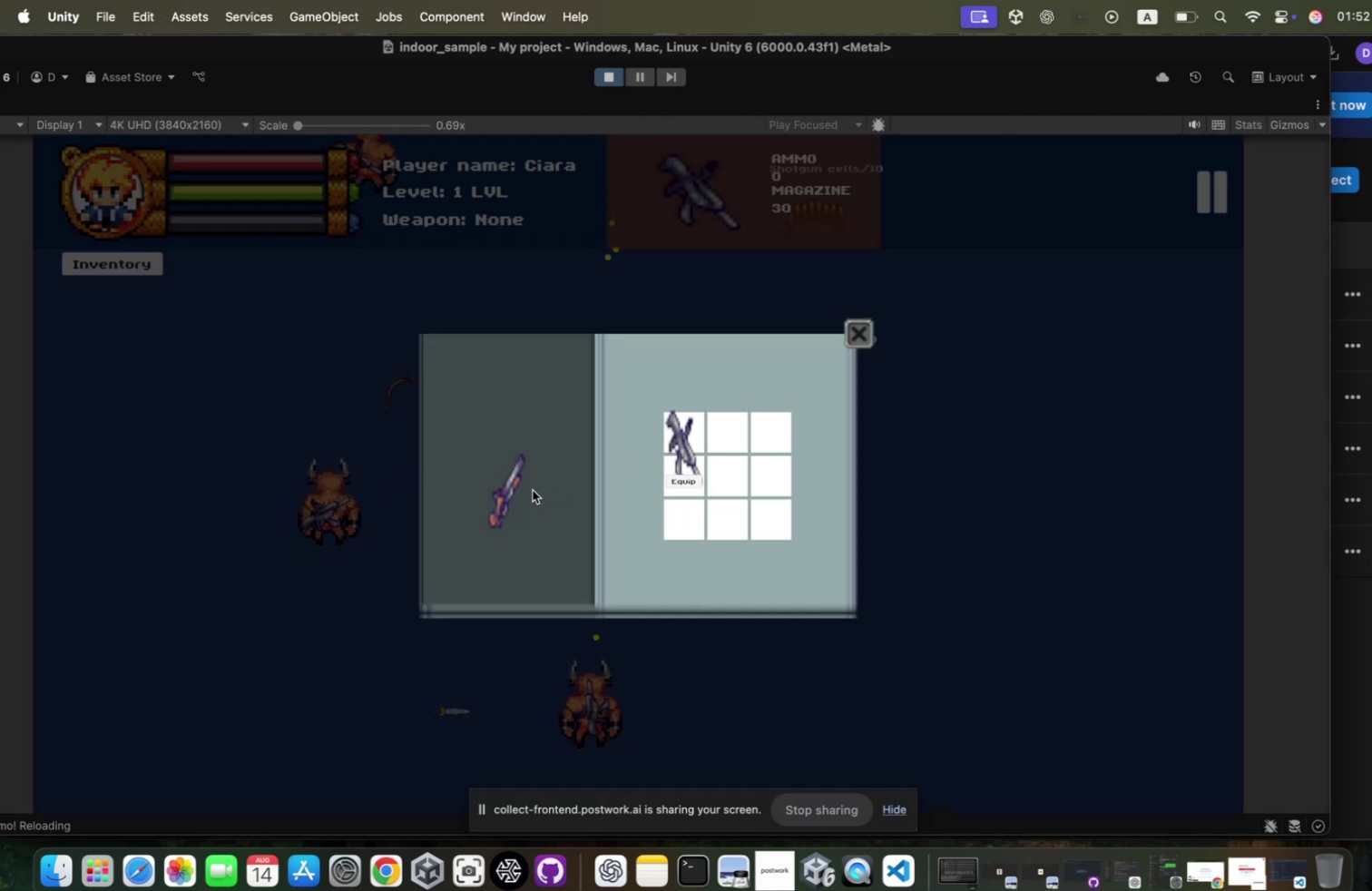 
left_click_drag(start_coordinate=[511, 482], to_coordinate=[719, 447])
 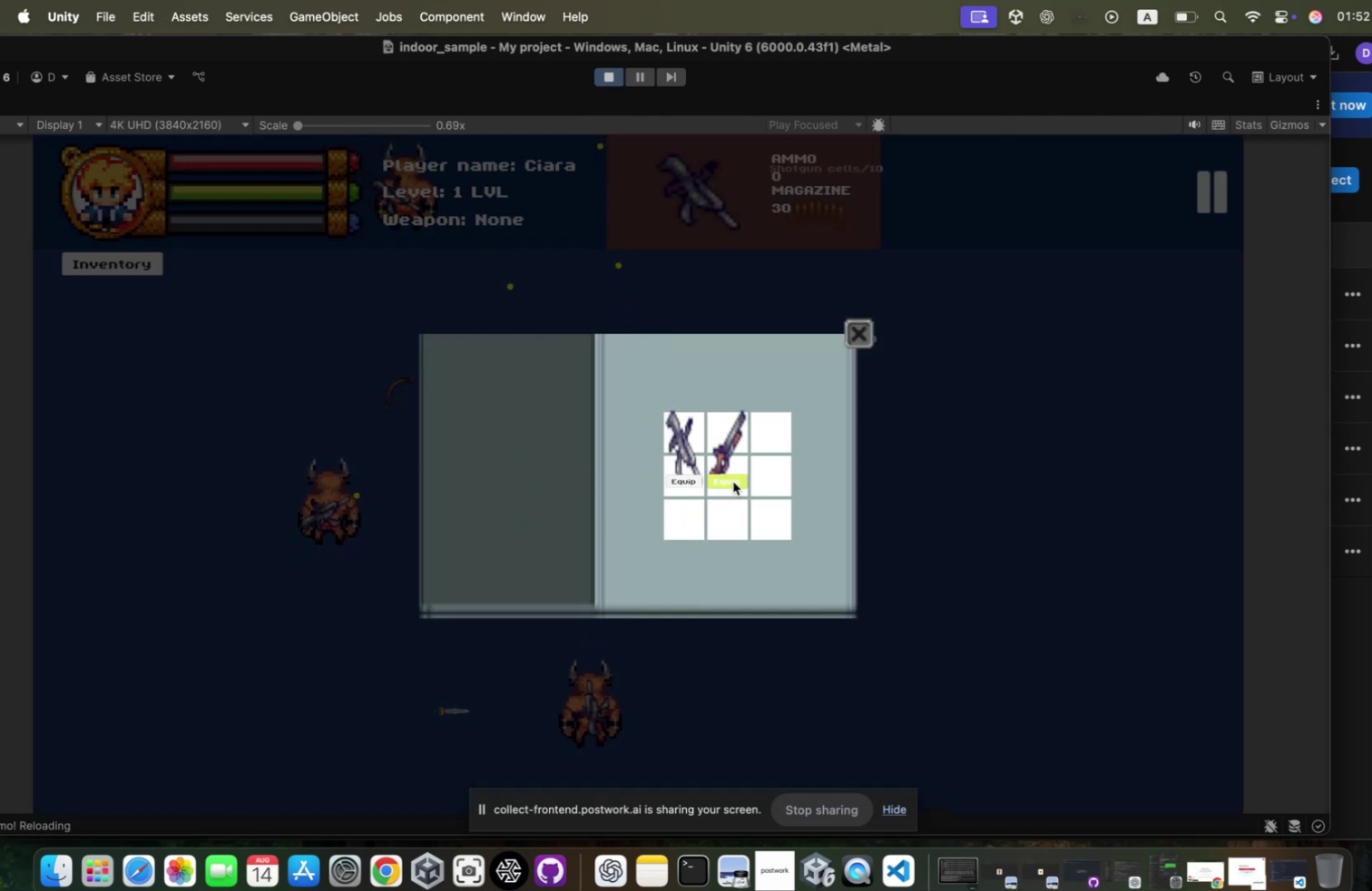 
left_click([725, 476])
 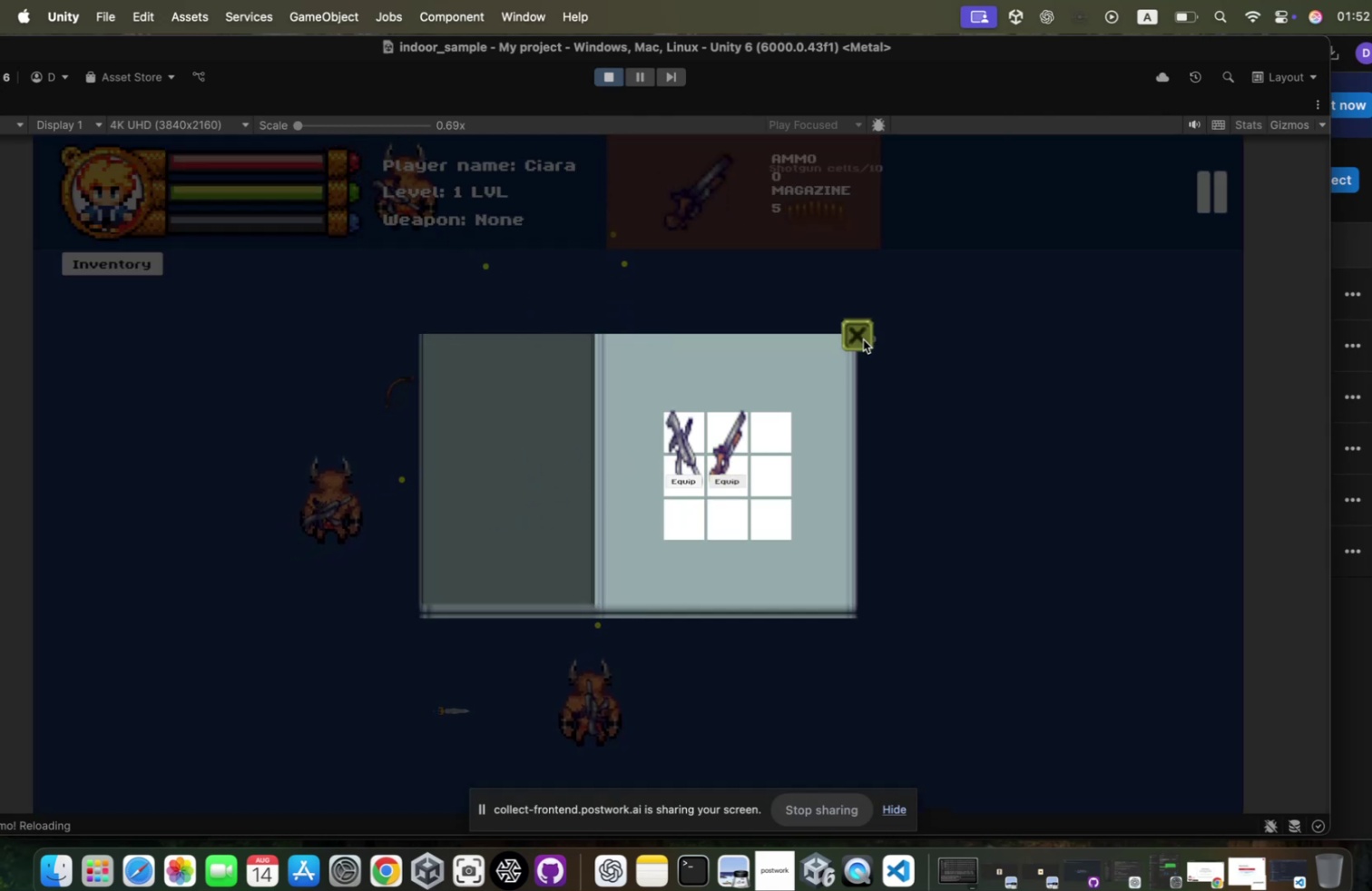 
hold_key(key=D, duration=1.22)
 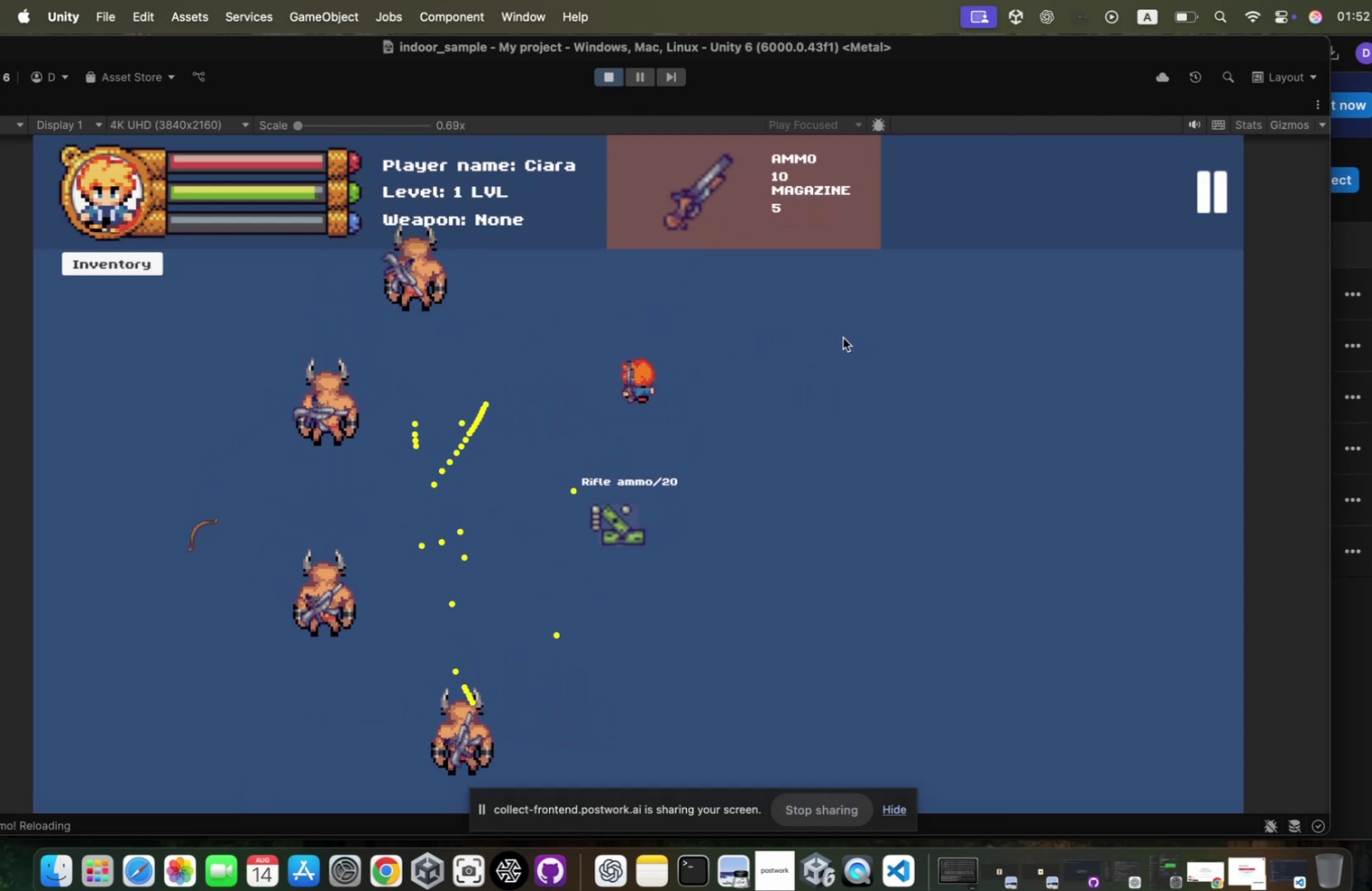 
hold_key(key=W, duration=1.5)
 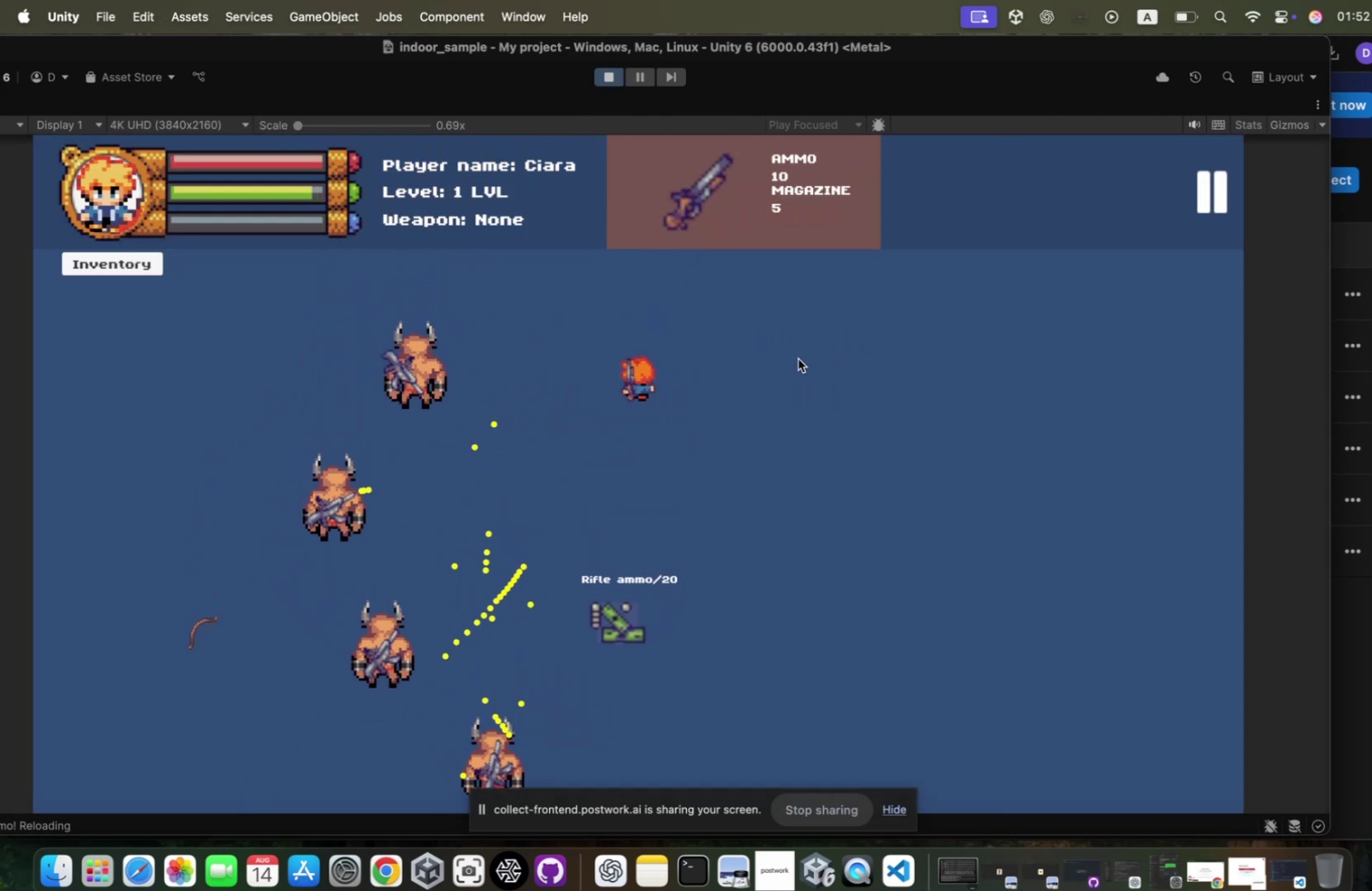 
type(wa)
 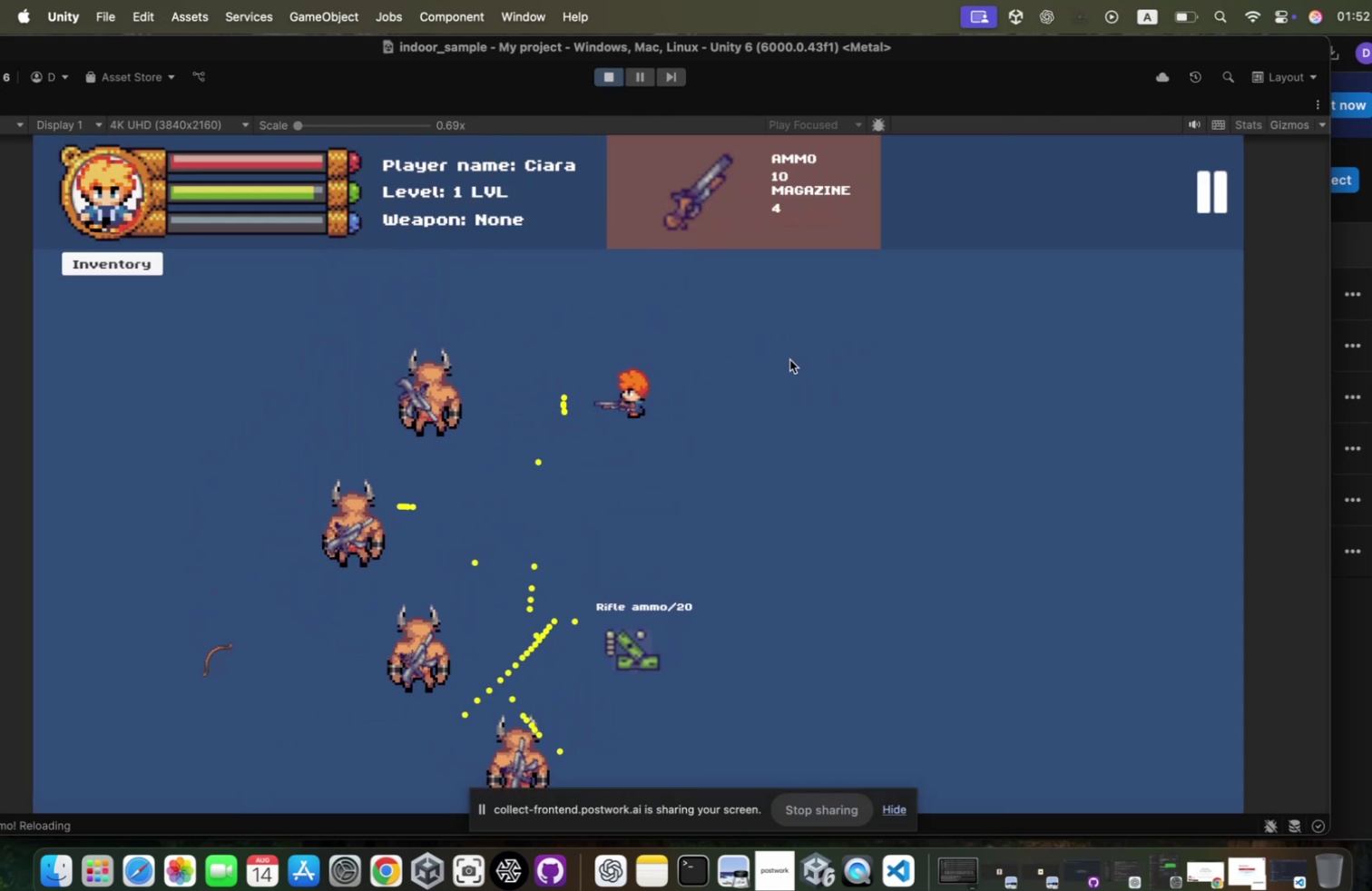 
left_click([782, 356])
 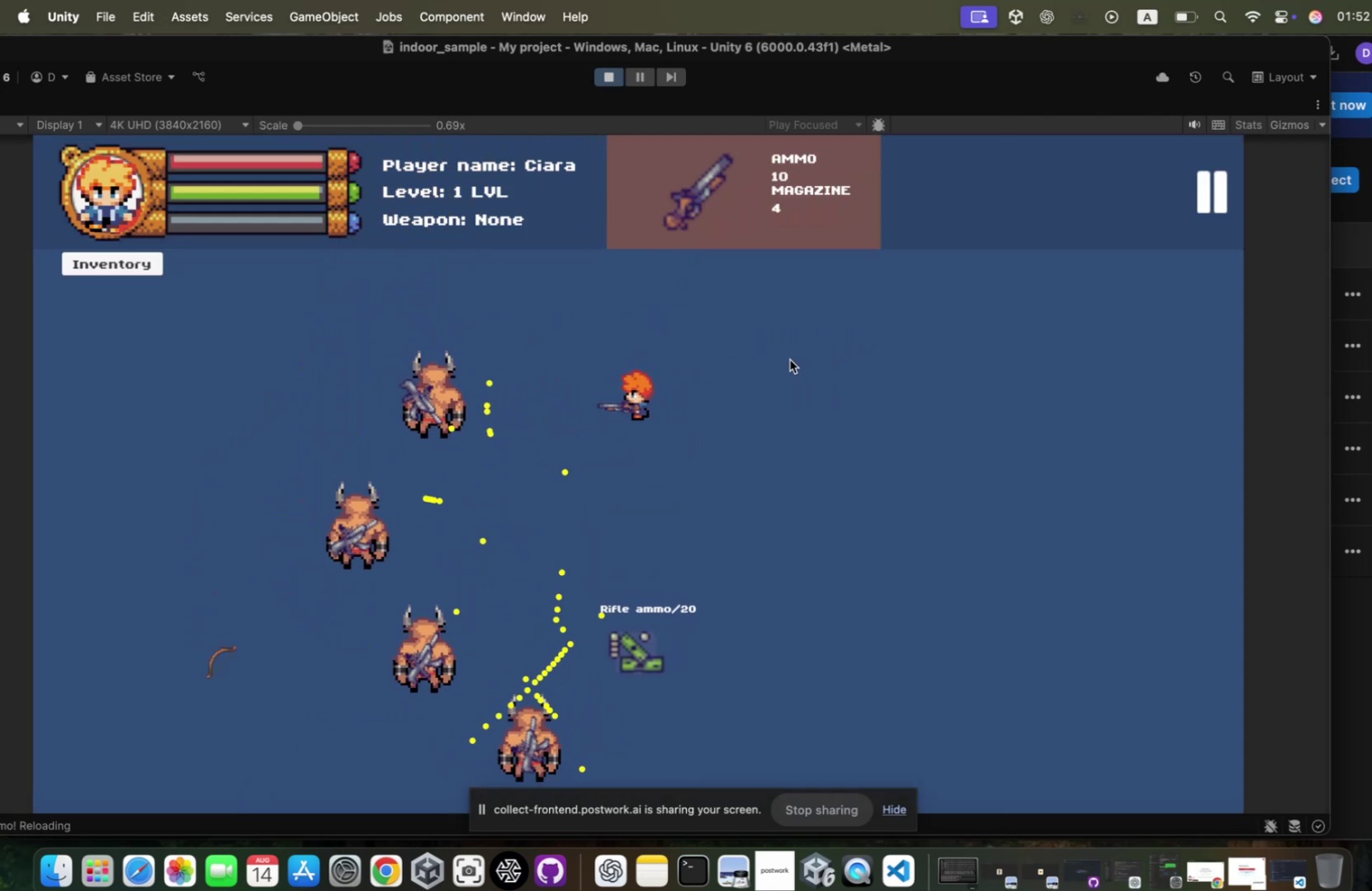 
hold_key(key=D, duration=0.36)
 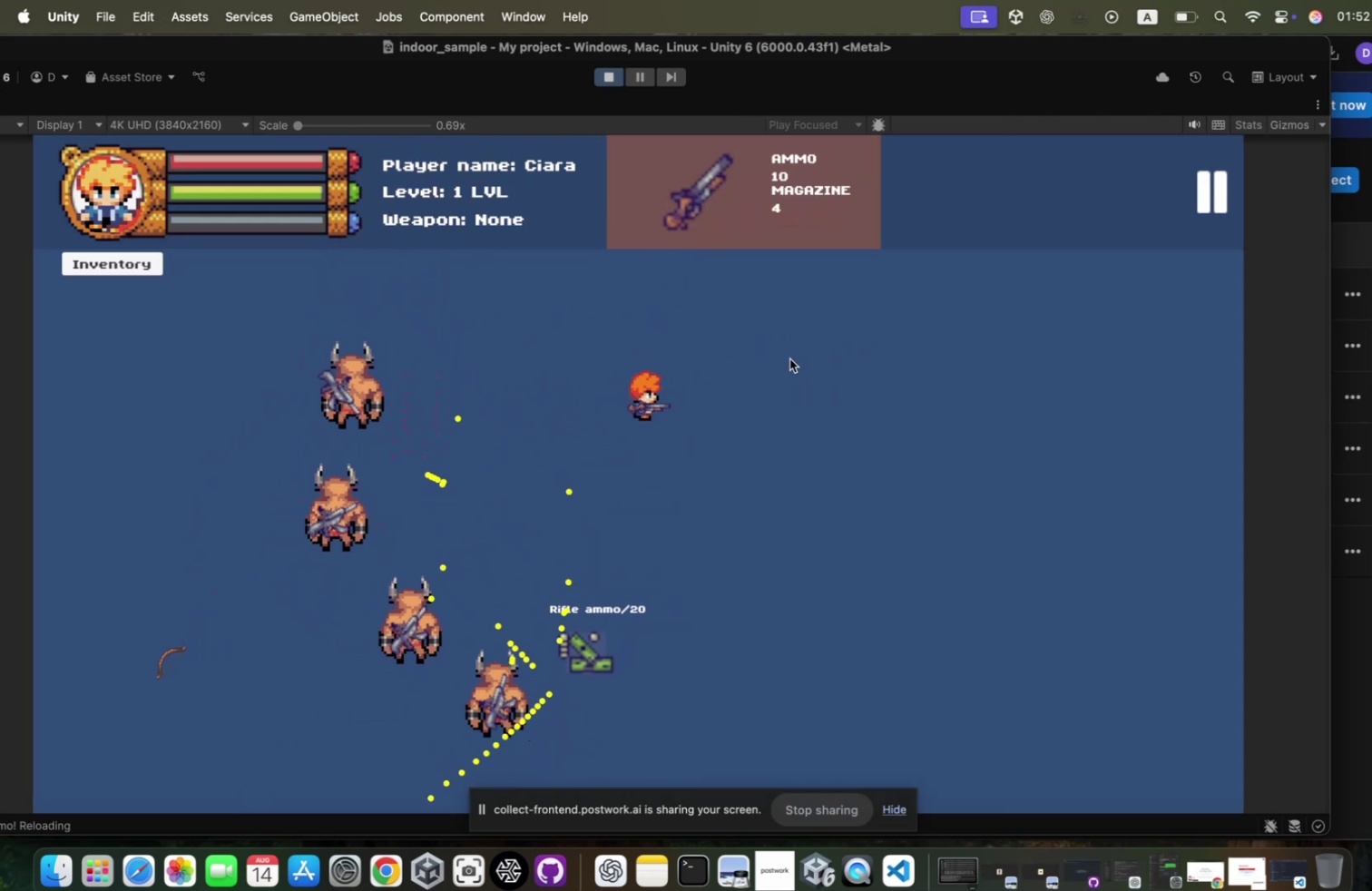 
type(as)
 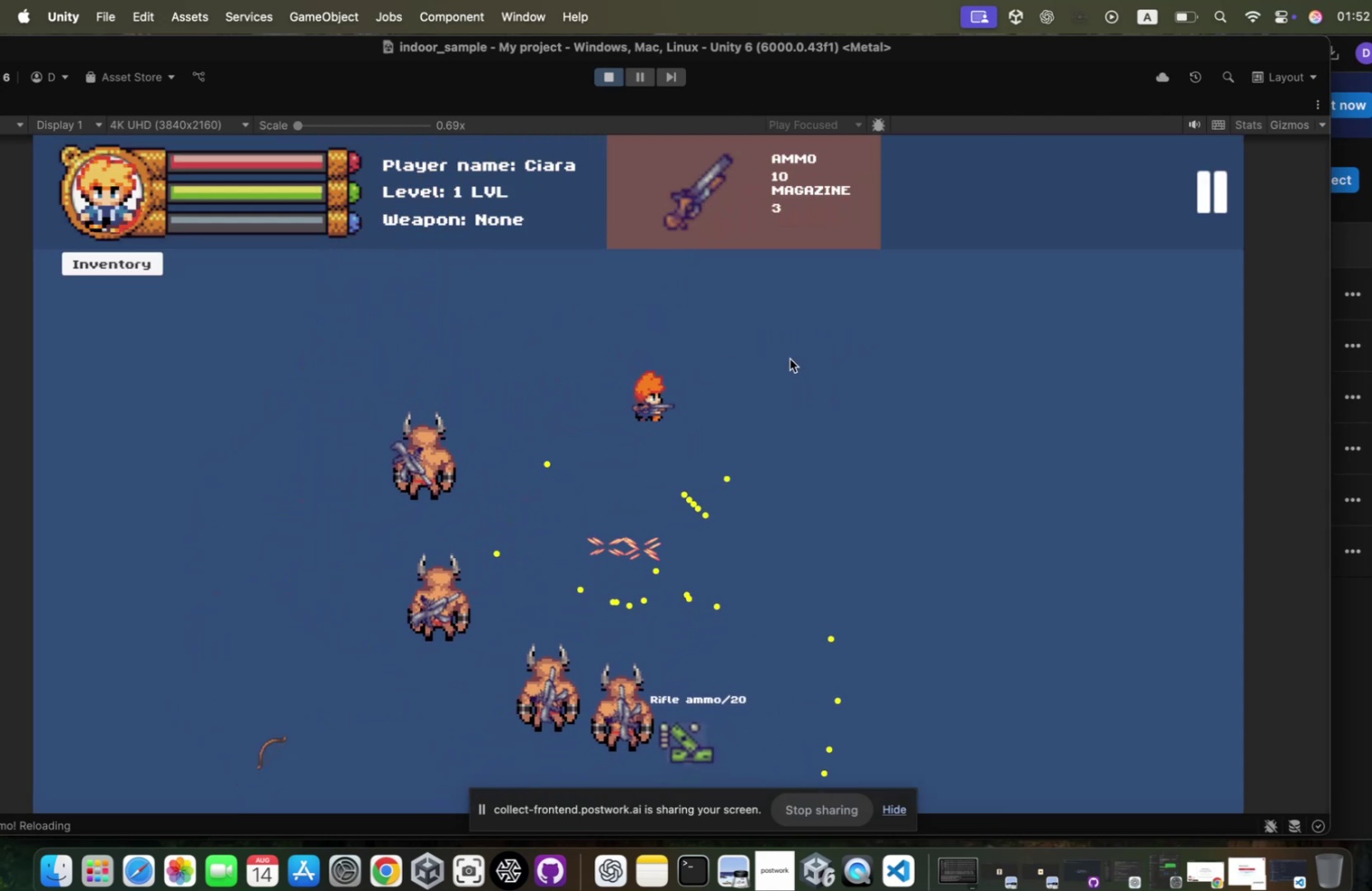 
hold_key(key=W, duration=0.68)
 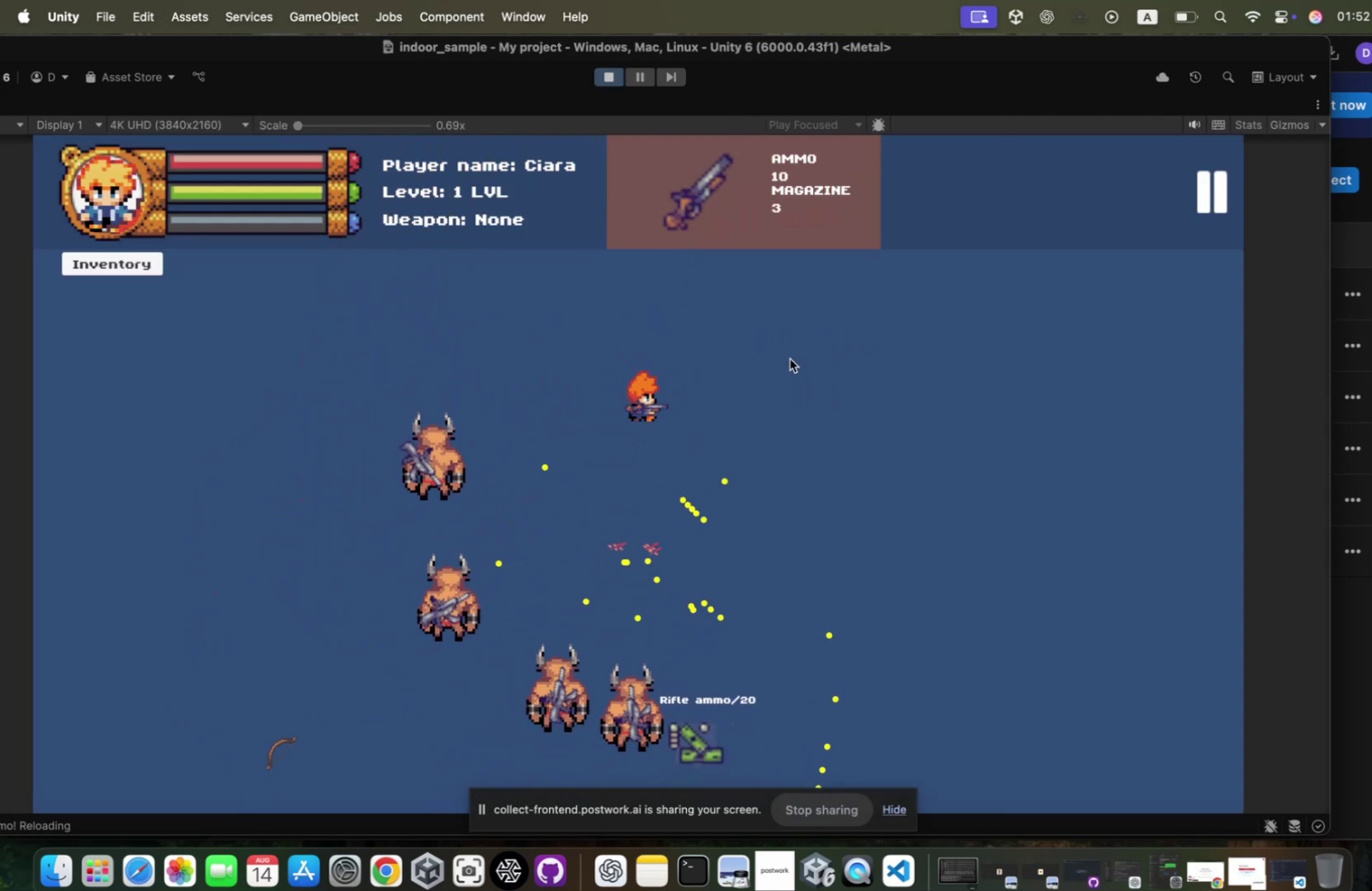 
hold_key(key=A, duration=0.64)
 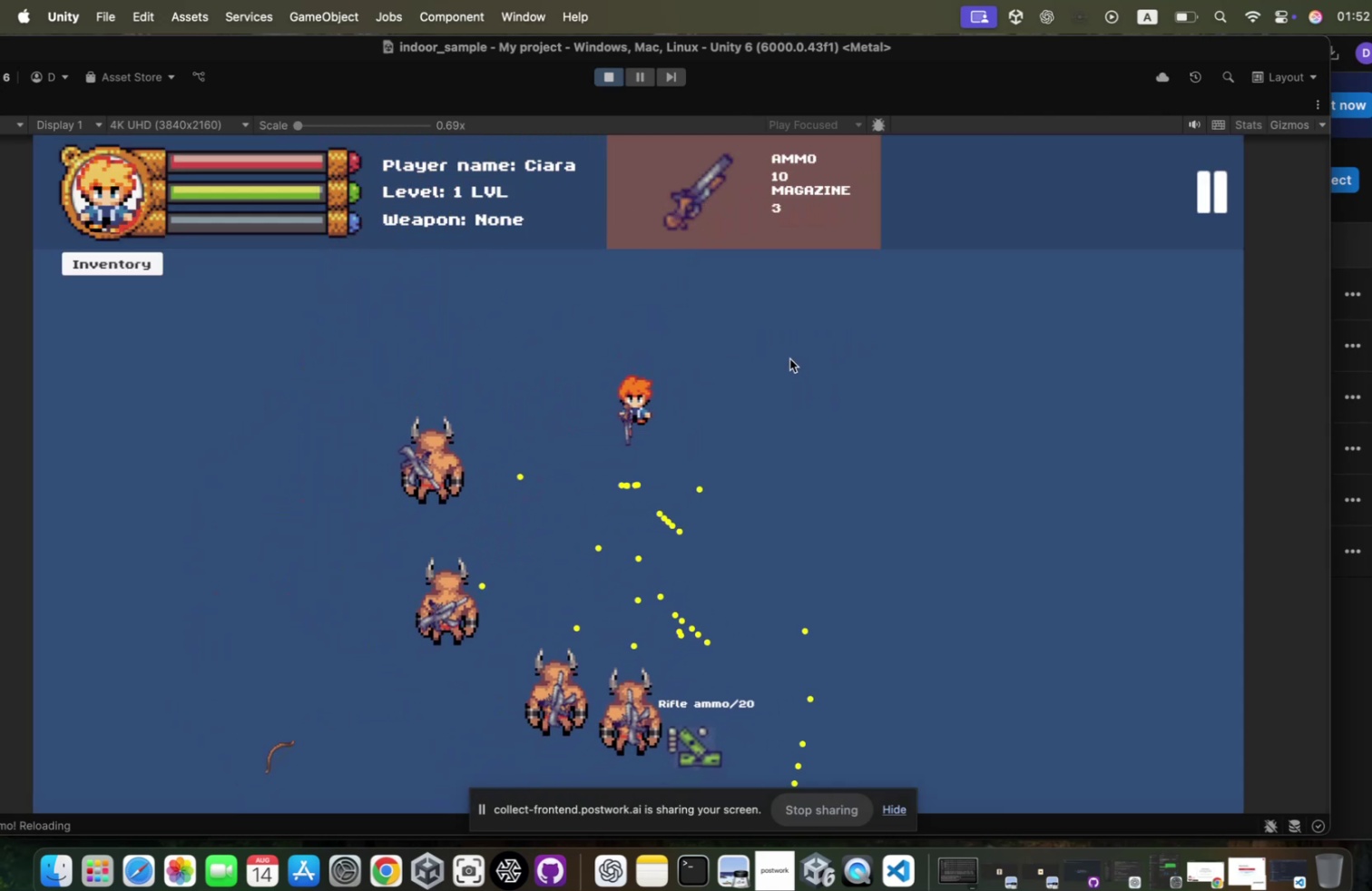 
left_click([782, 355])
 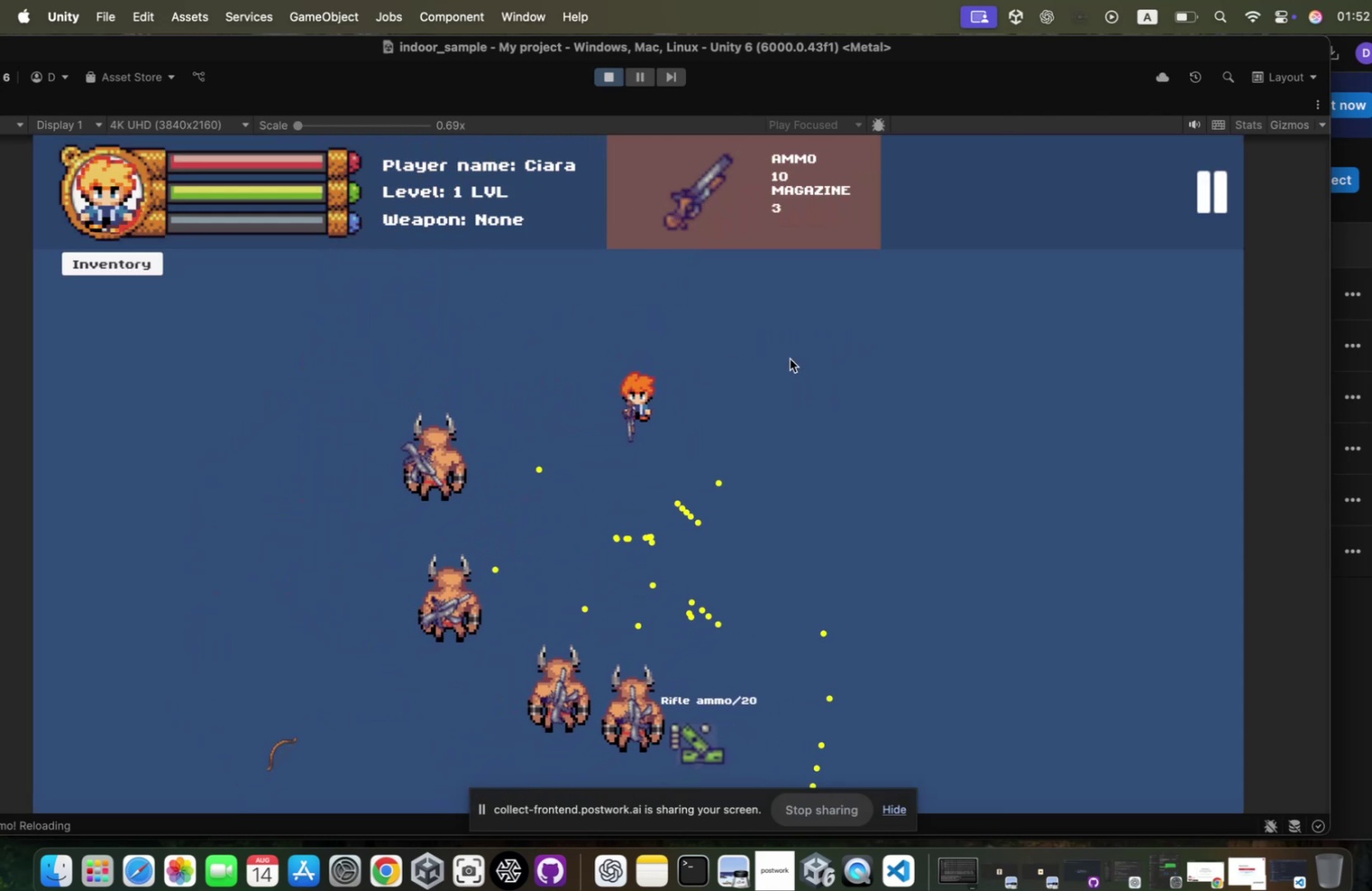 
type(ds)
 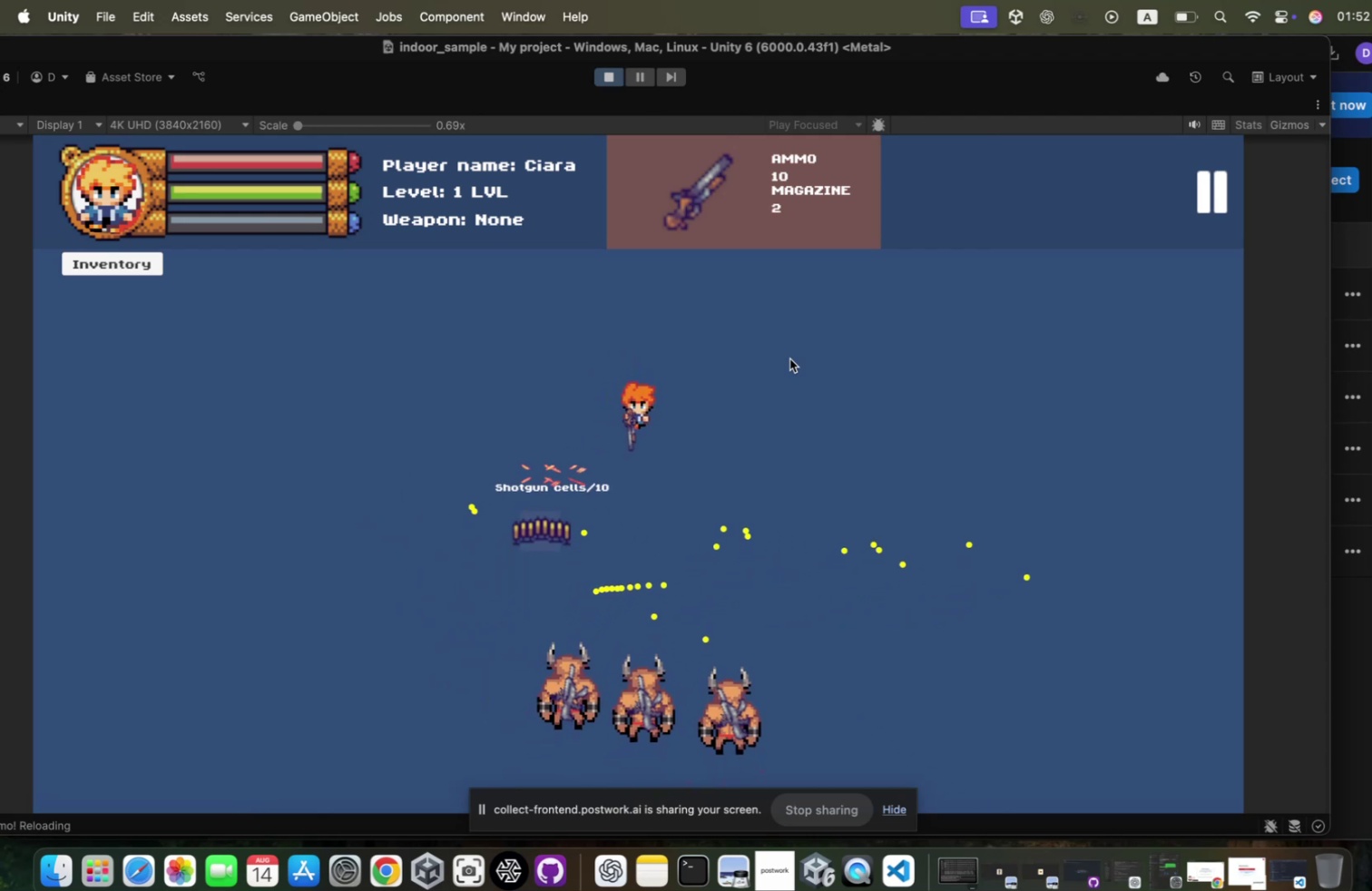 
hold_key(key=W, duration=1.01)
 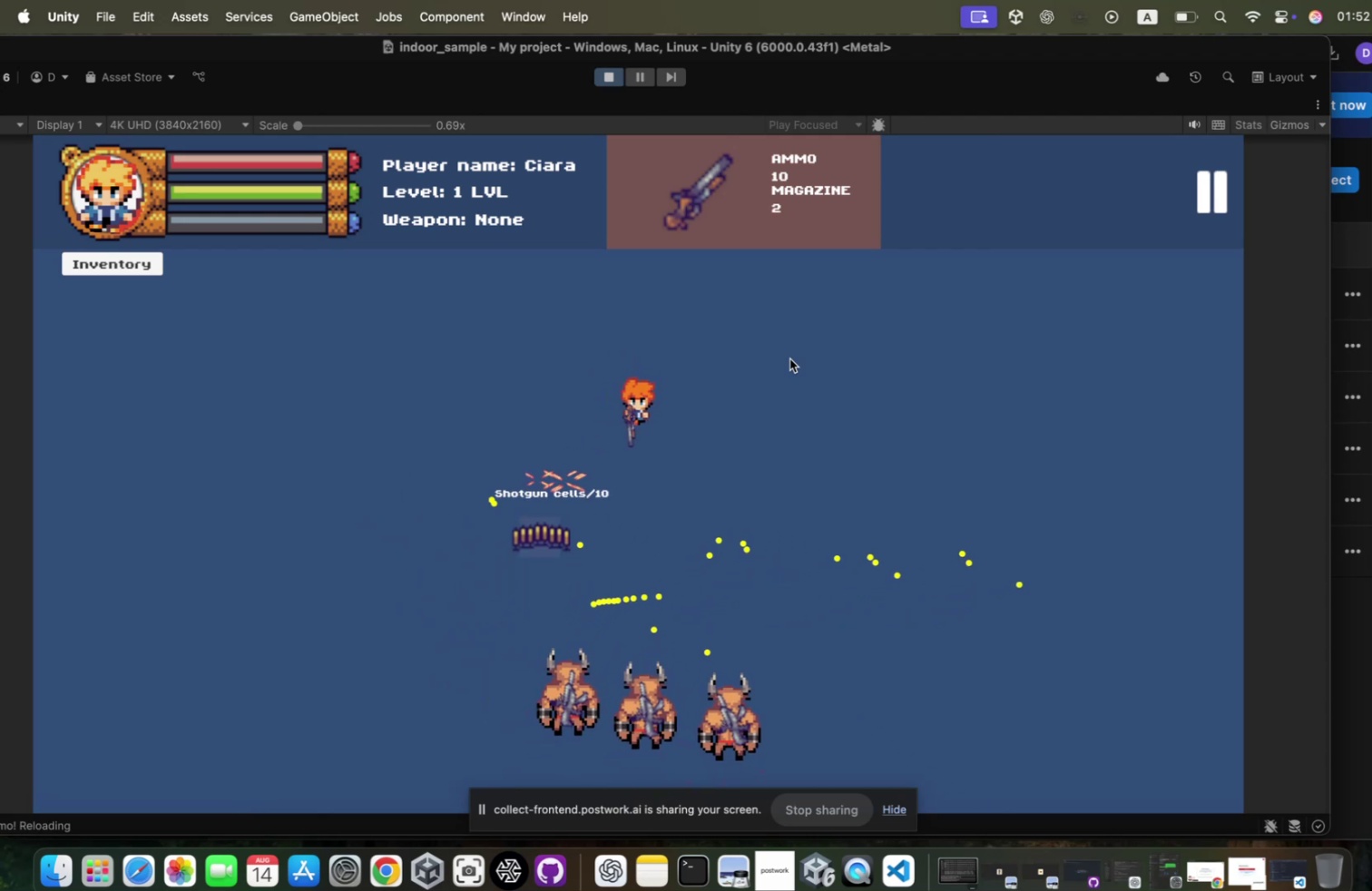 
hold_key(key=A, duration=0.83)
 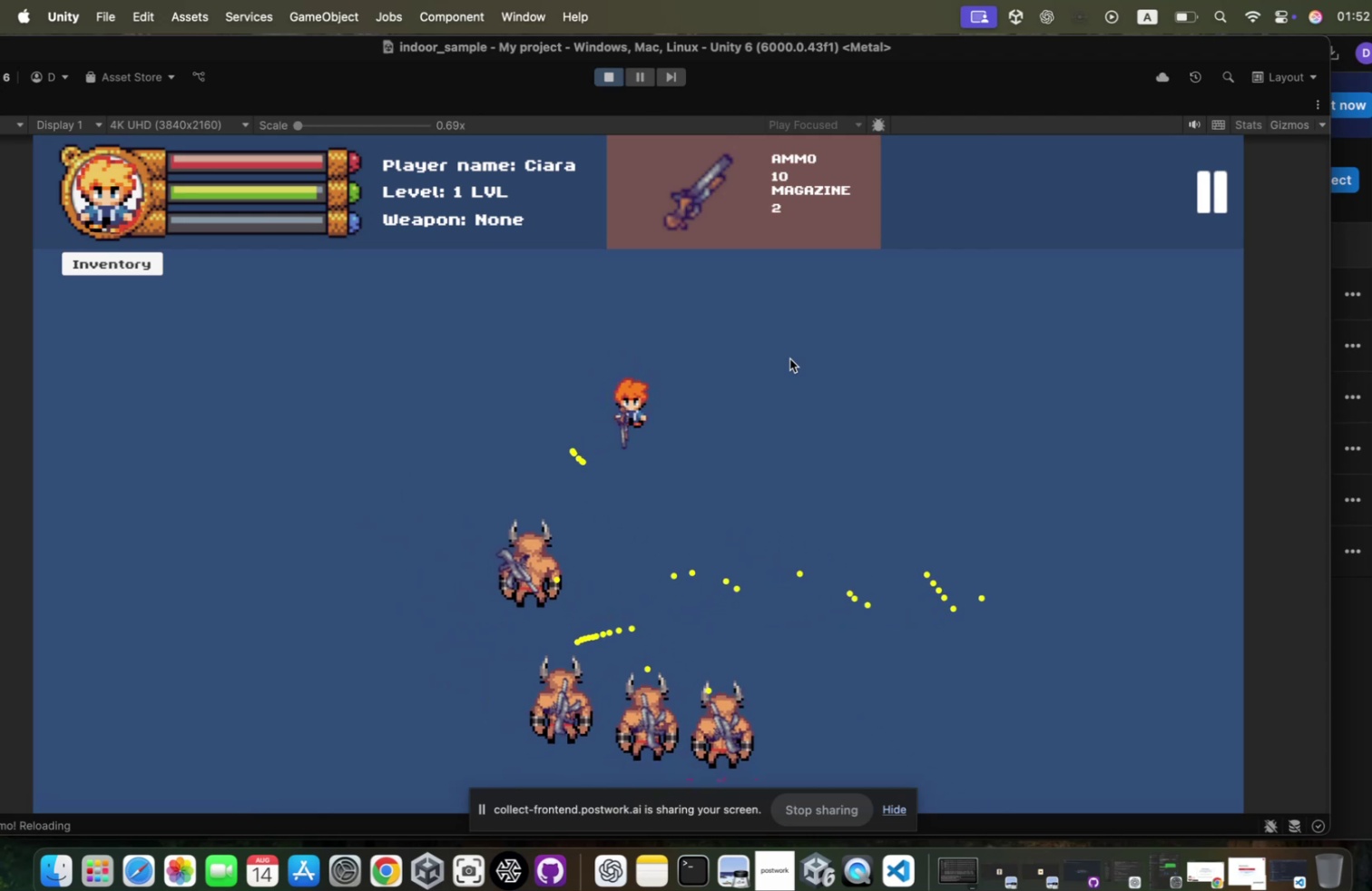 
left_click([782, 355])
 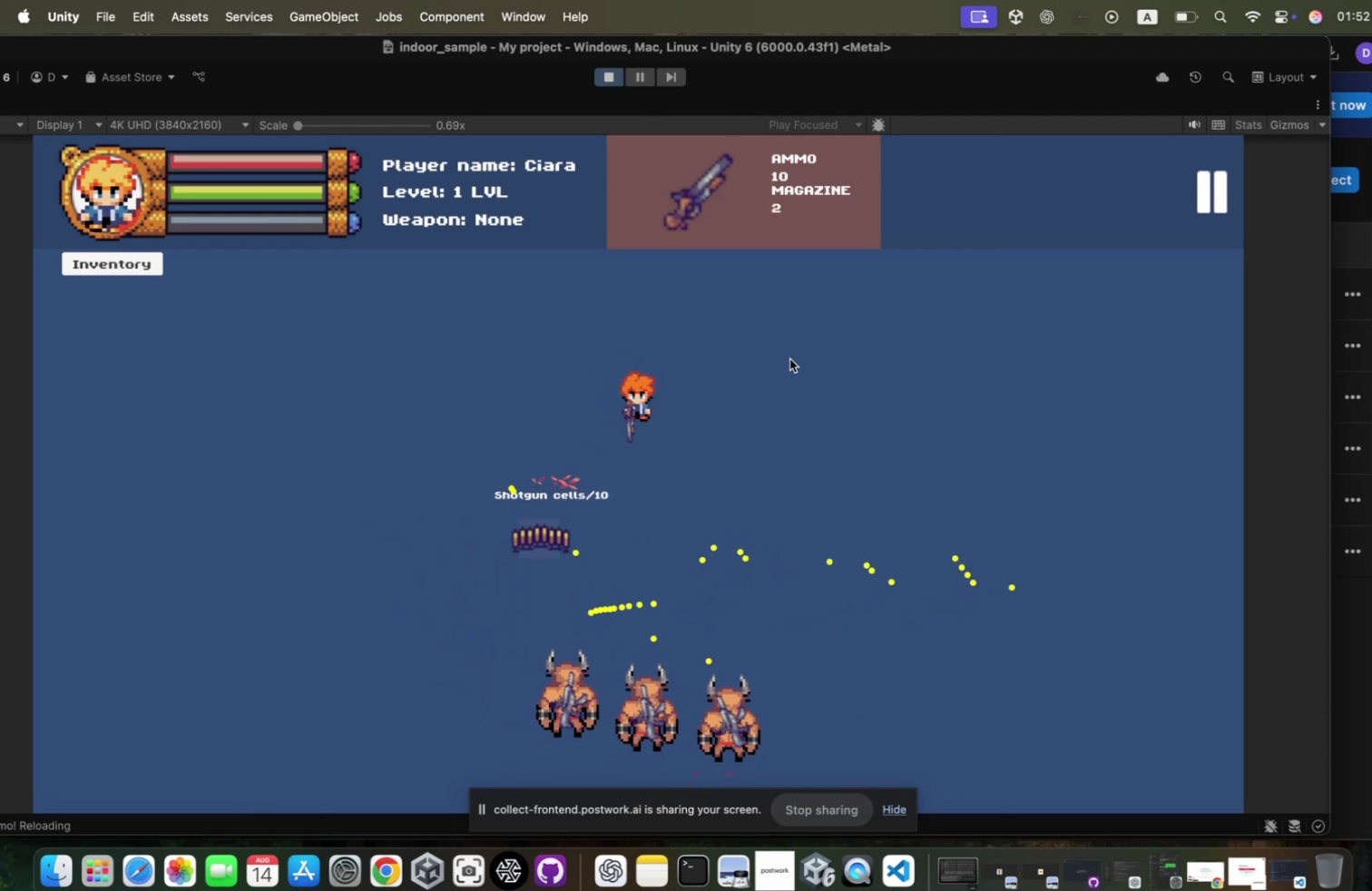 
type(swdd)
 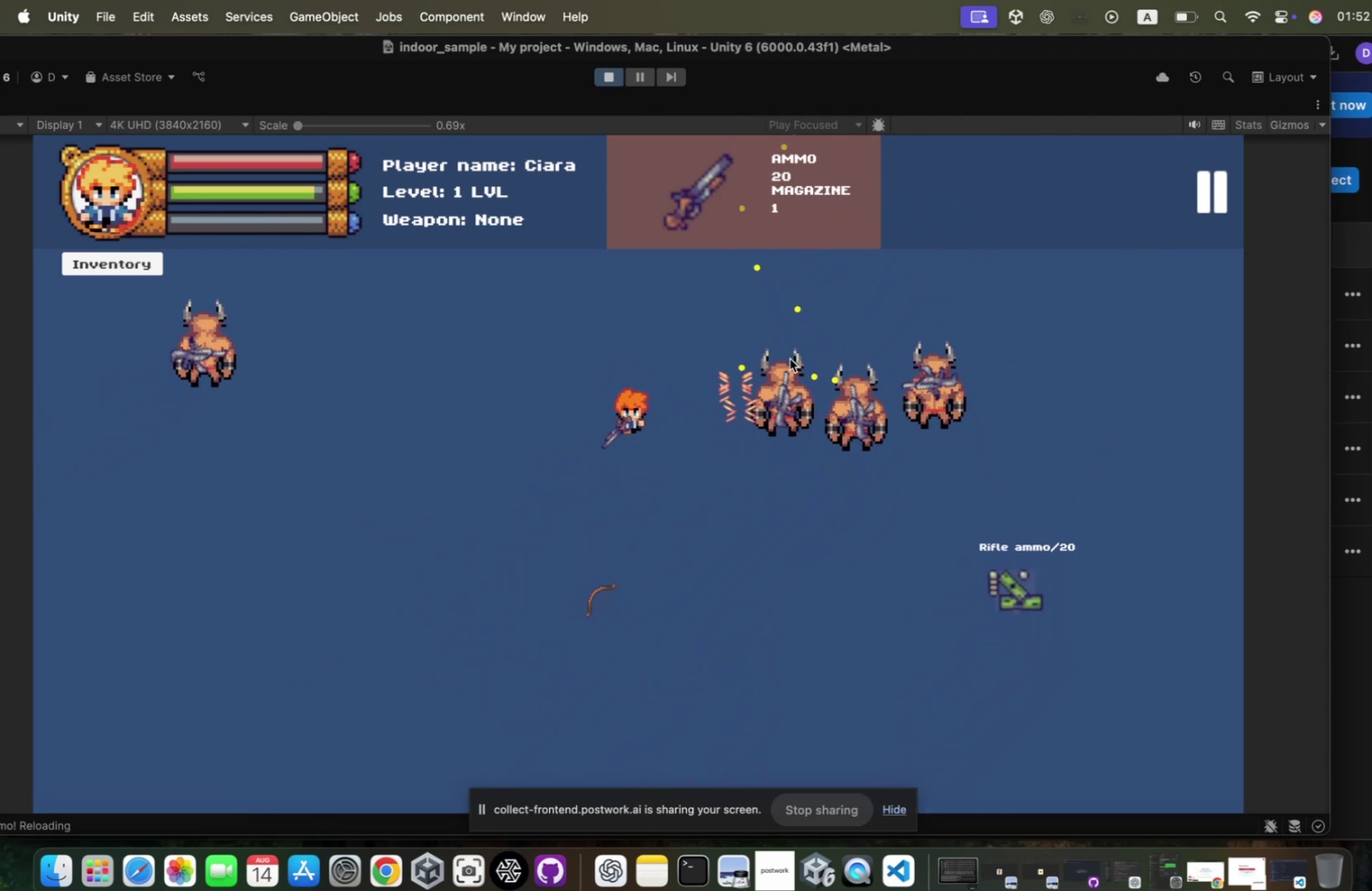 
hold_key(key=A, duration=0.79)
 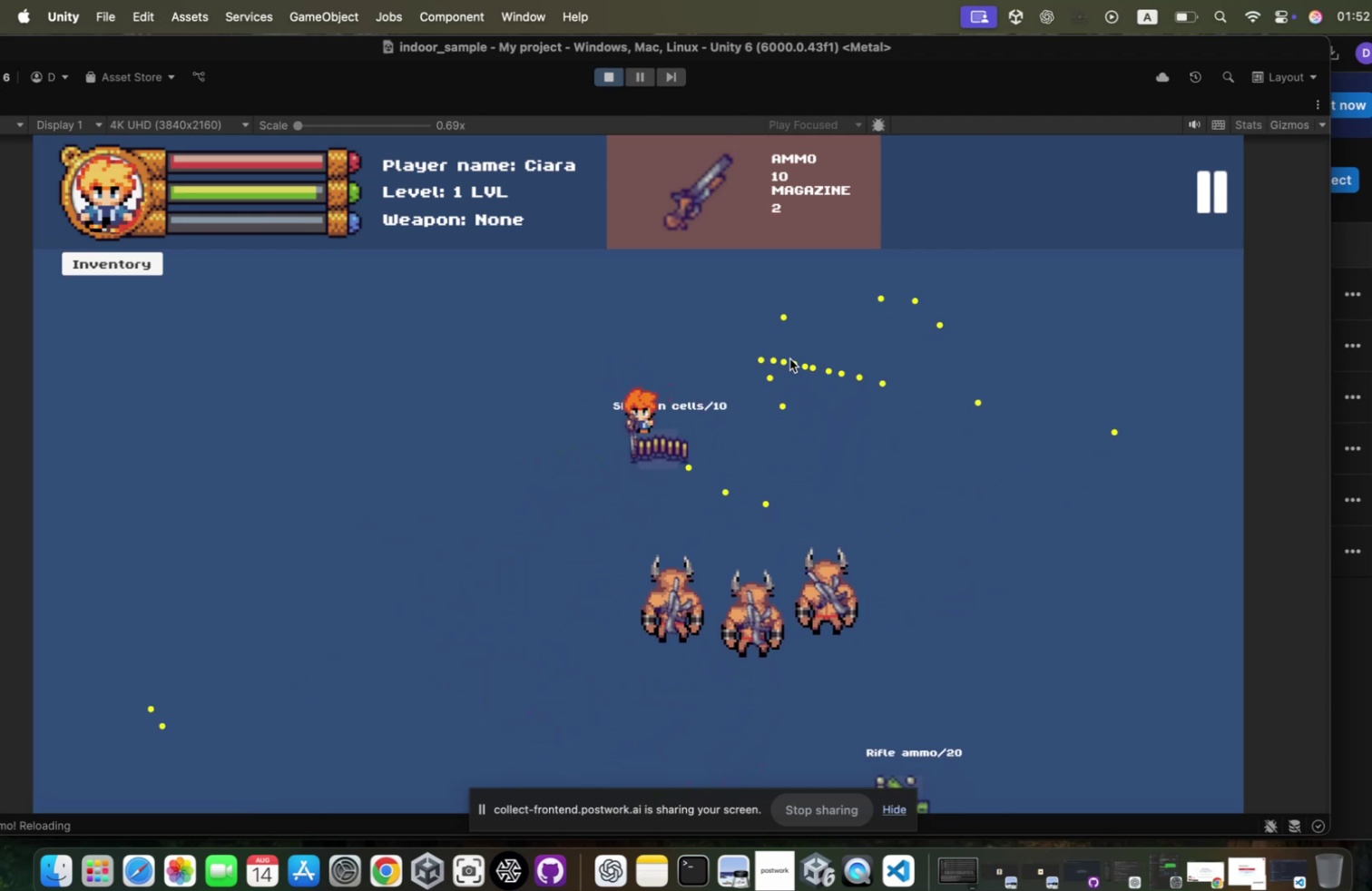 
hold_key(key=S, duration=1.73)
 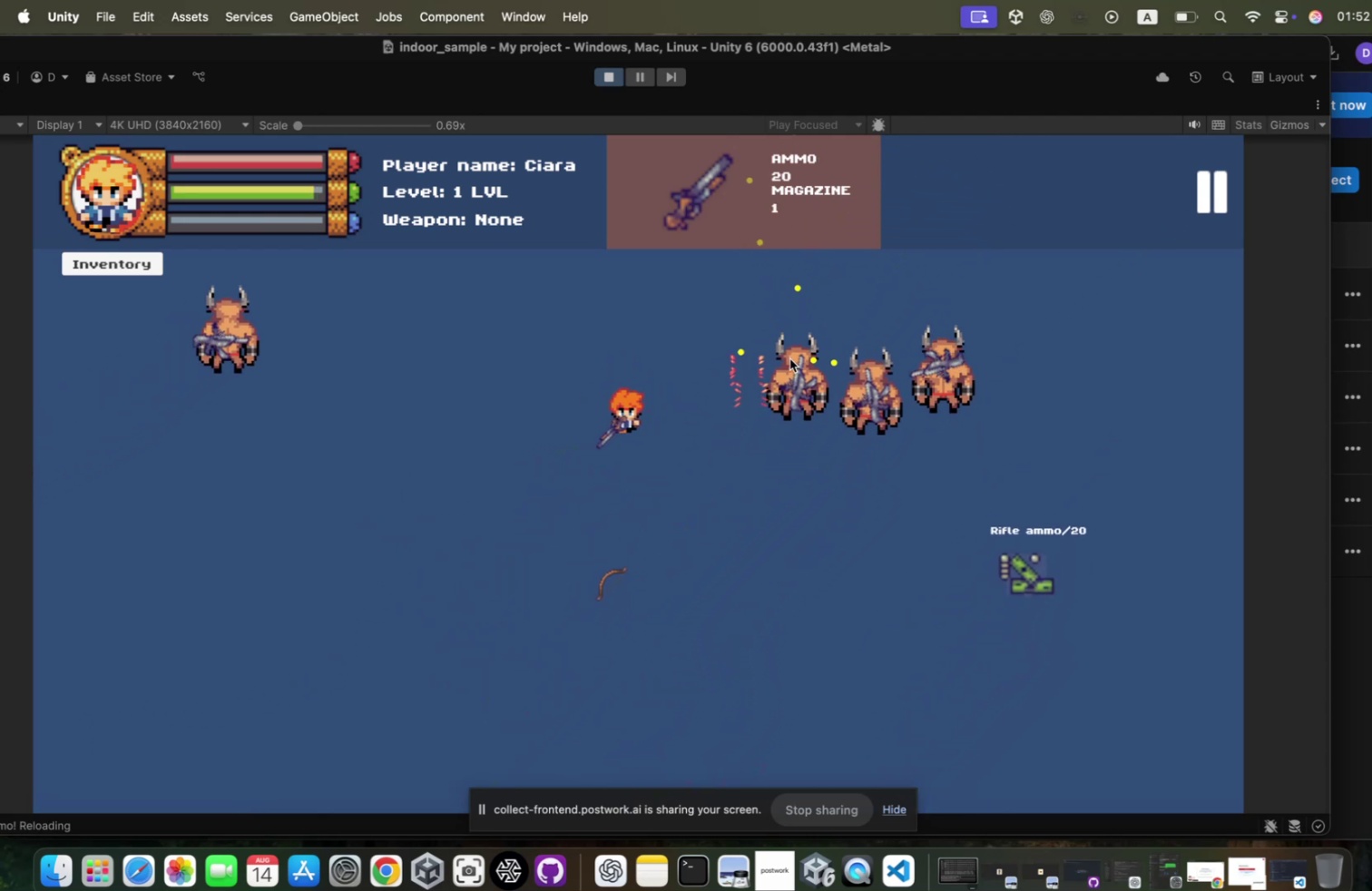 
hold_key(key=A, duration=0.9)
 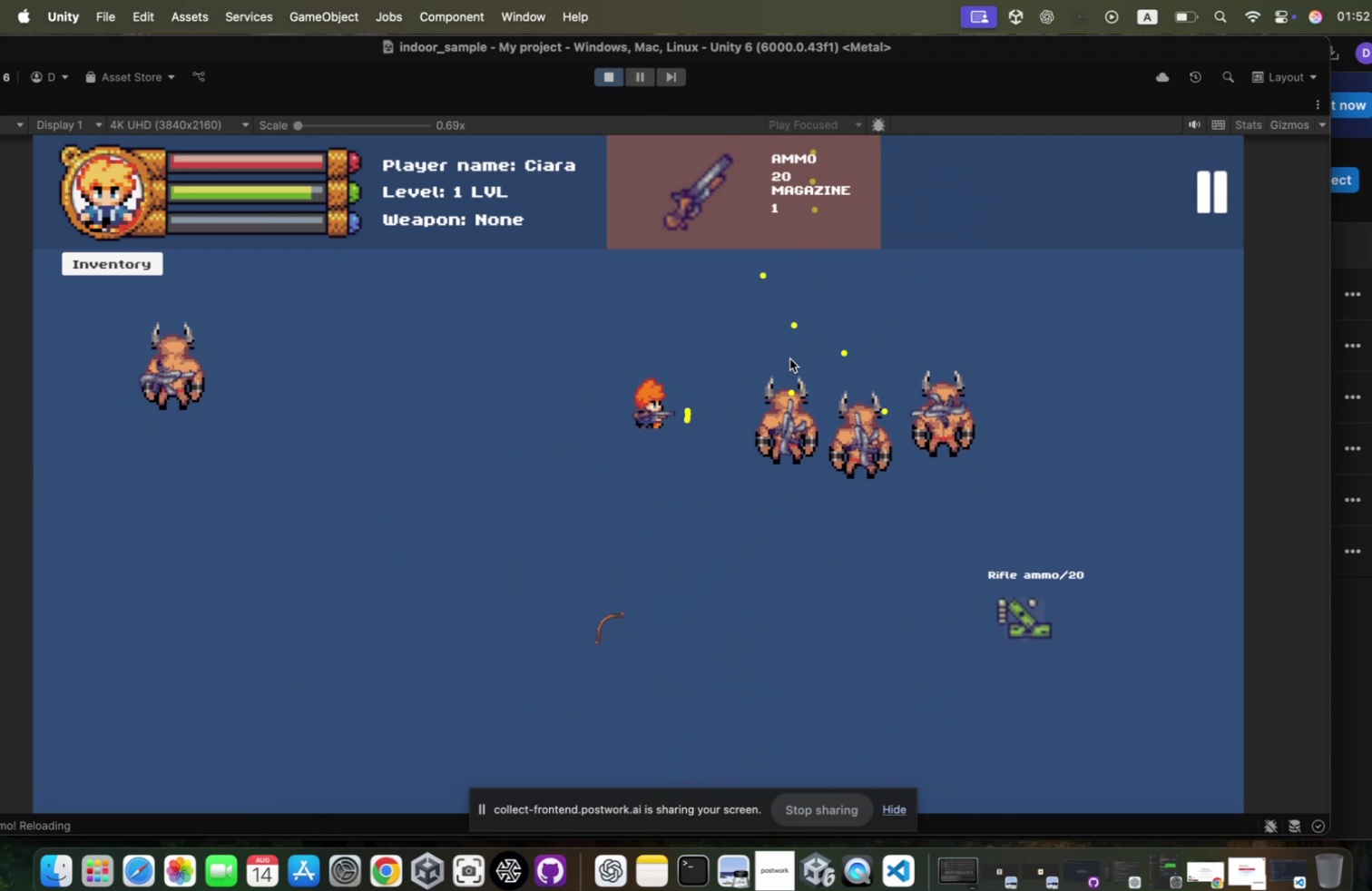 
left_click([782, 355])
 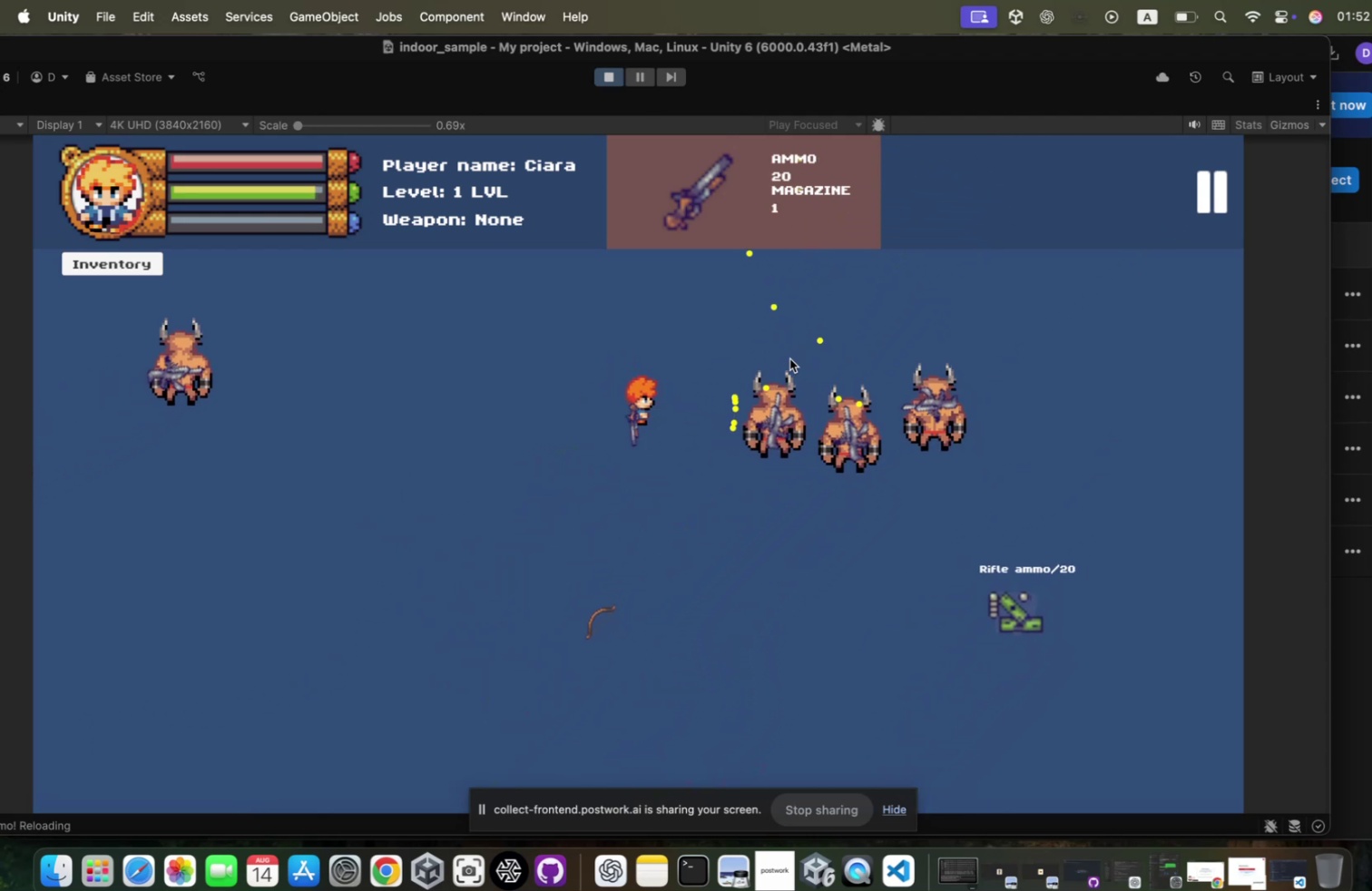 
hold_key(key=S, duration=0.53)
 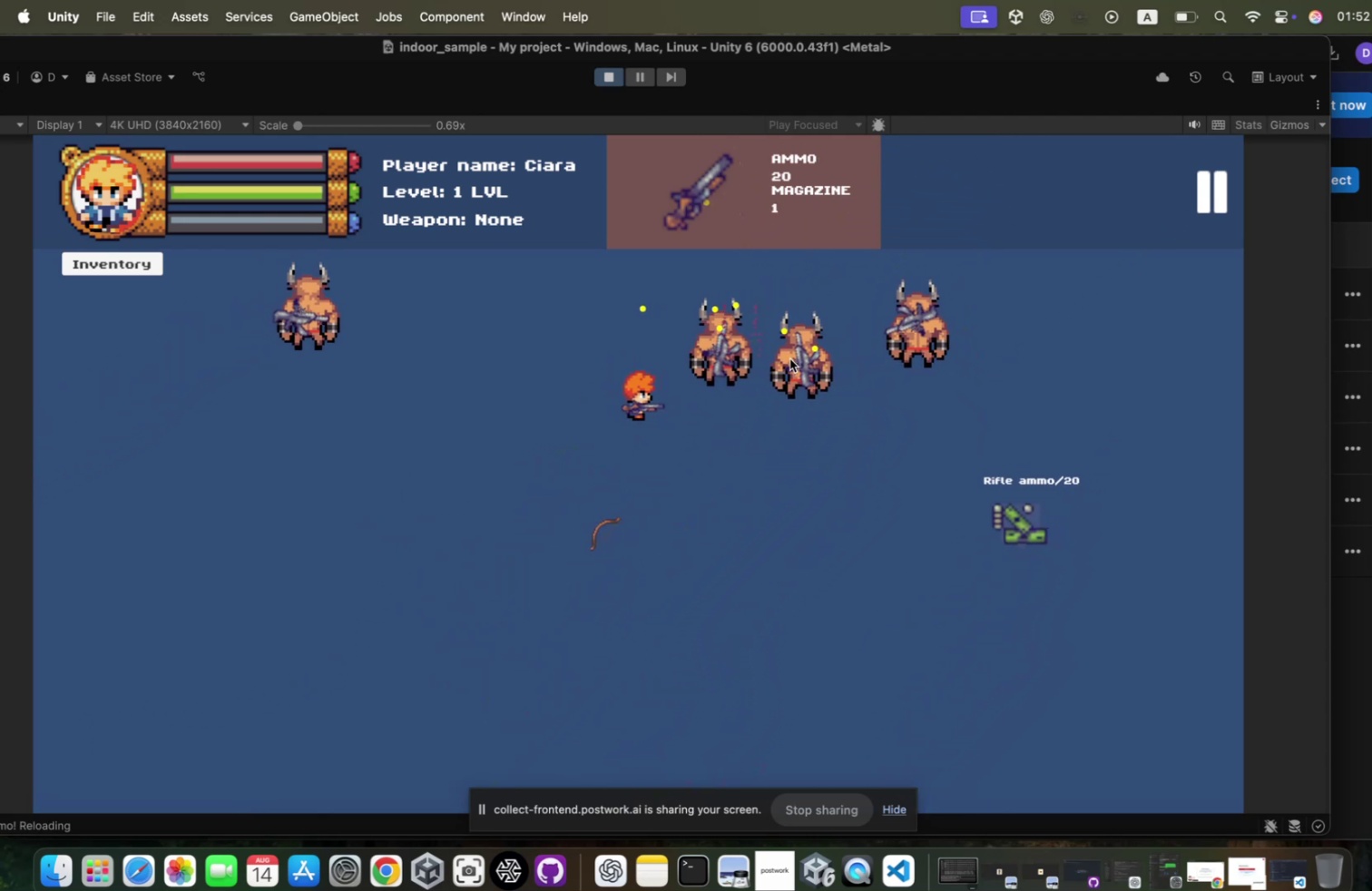 
type(ad)
 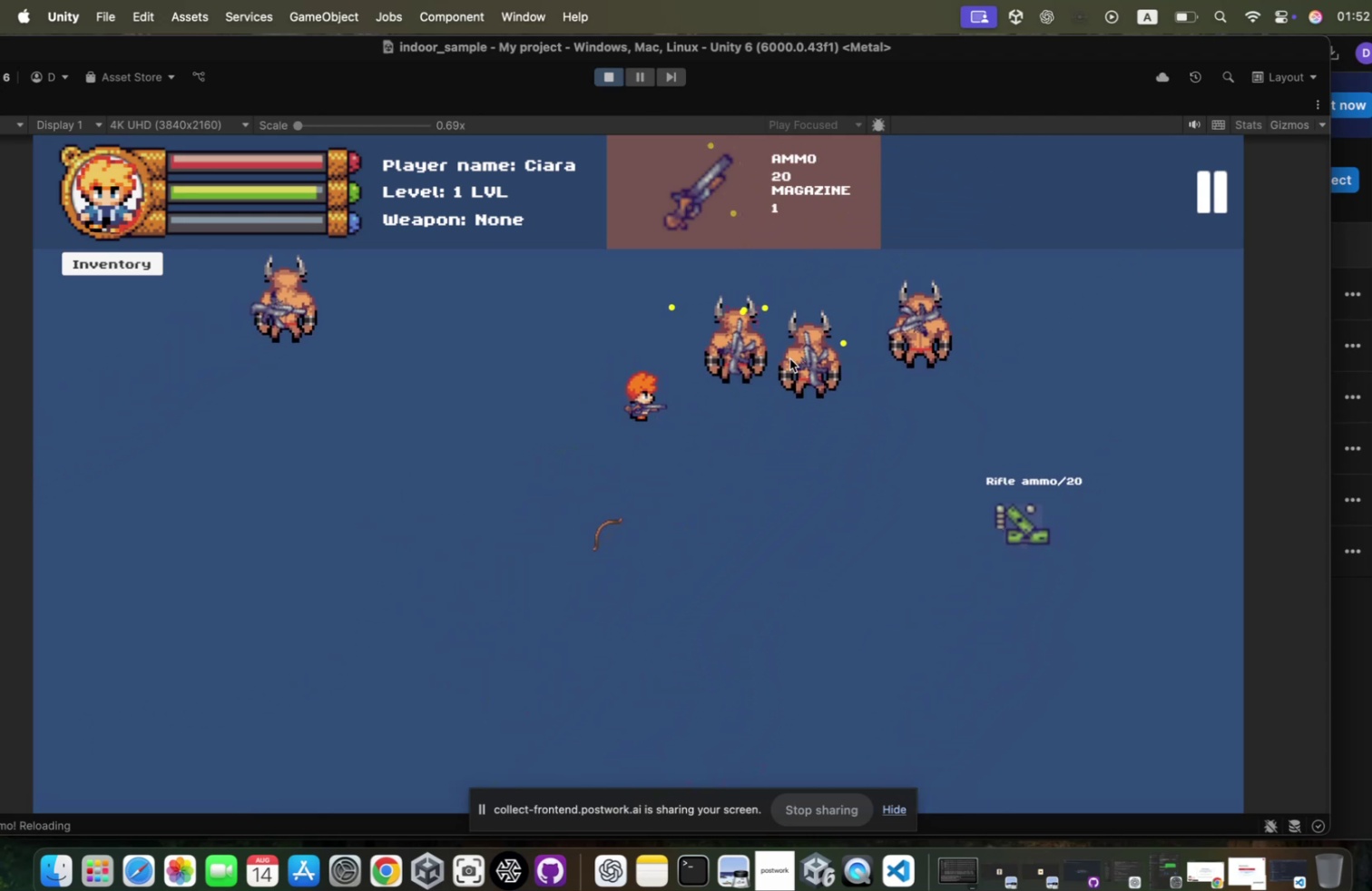 
left_click([782, 355])
 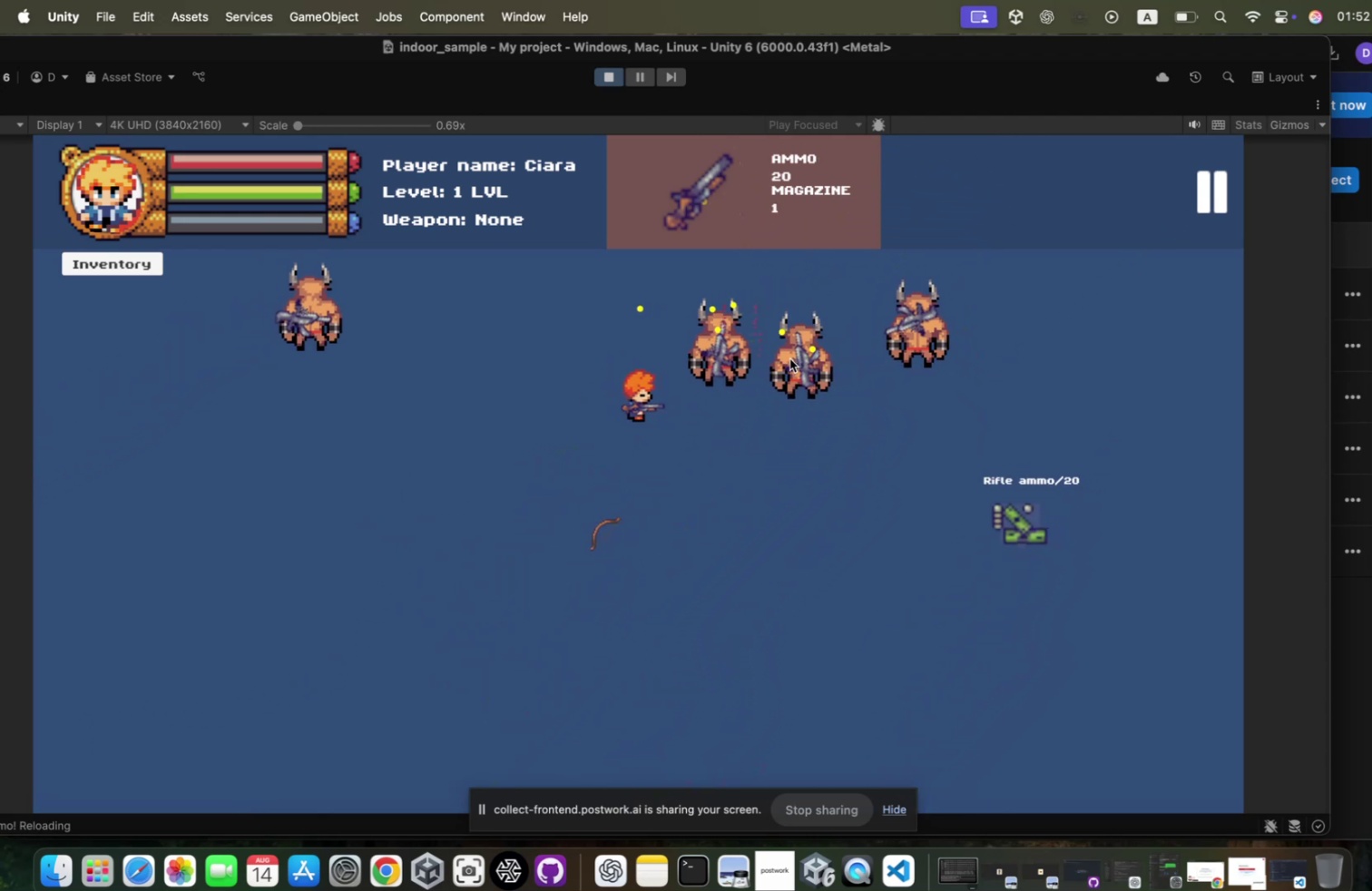 
left_click([782, 355])
 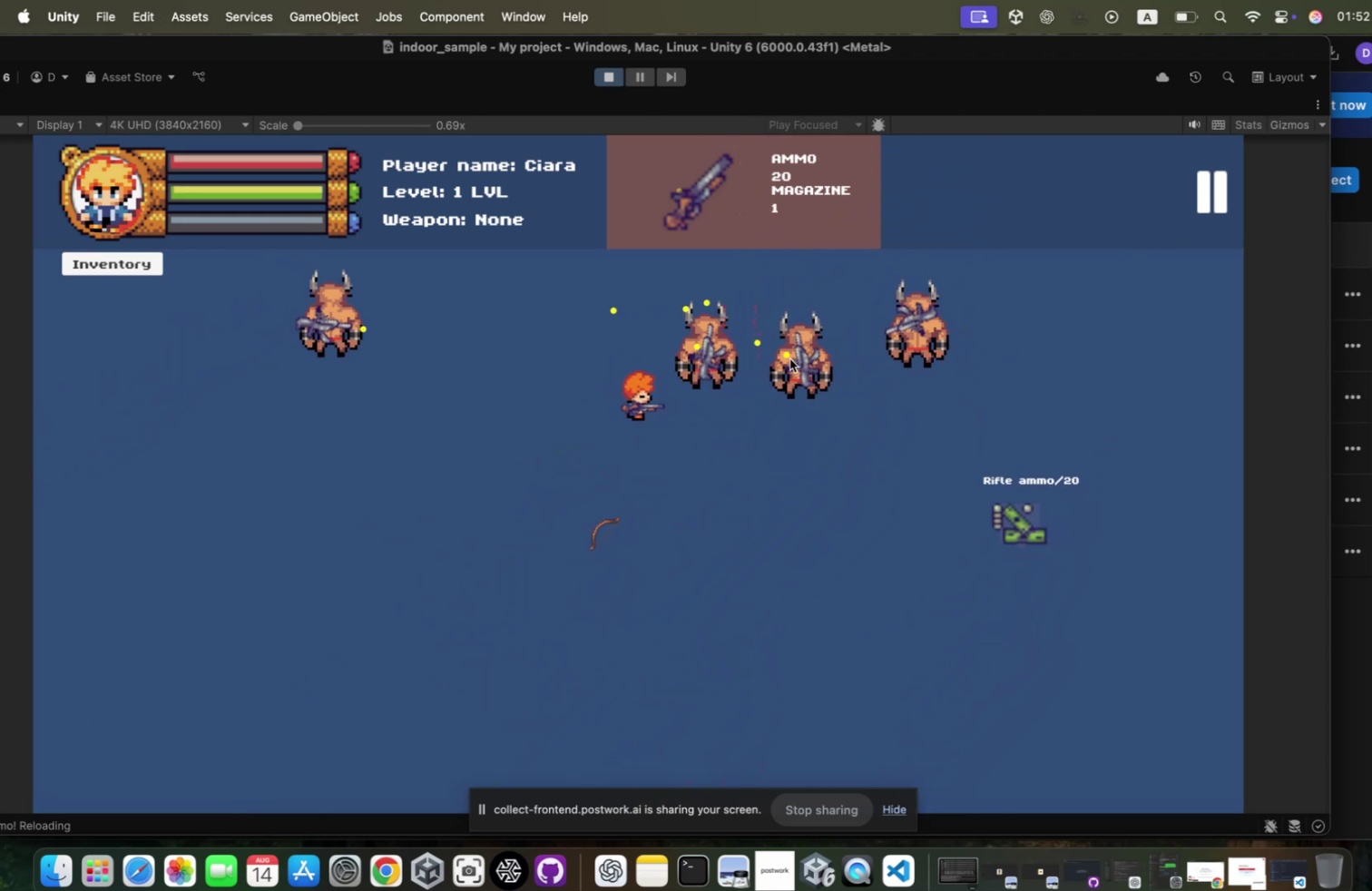 
left_click([782, 355])
 